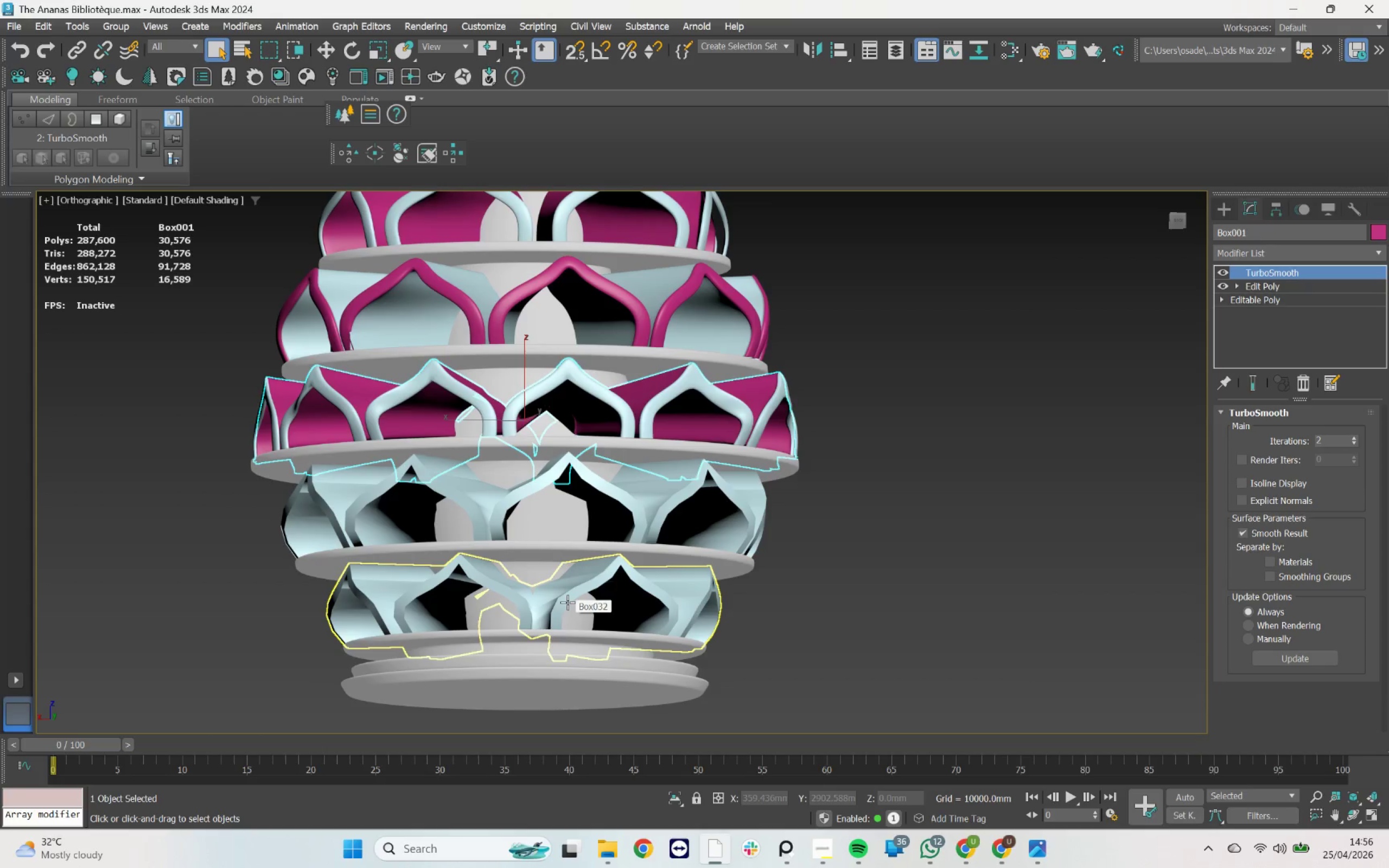 
wait(10.14)
 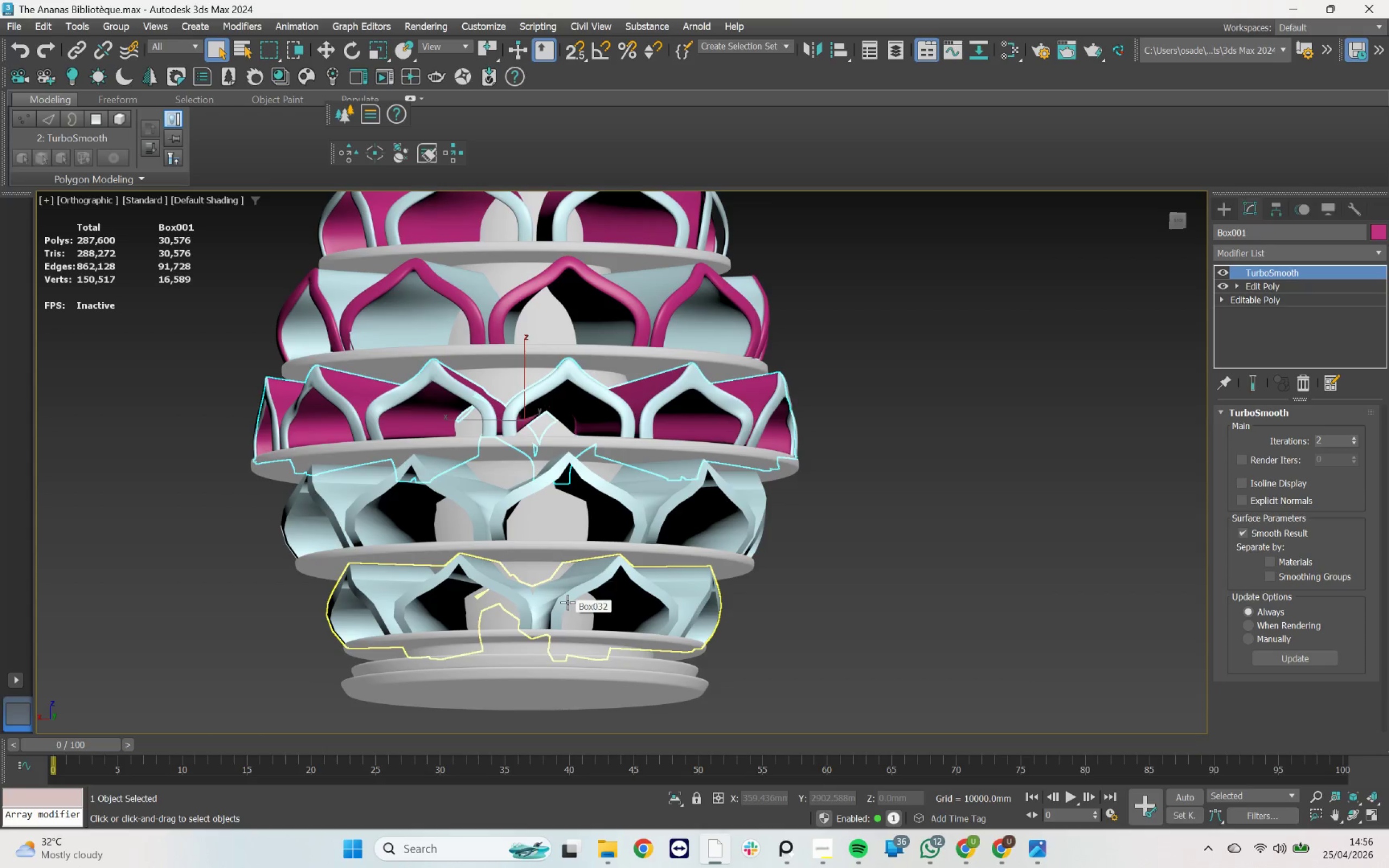 
left_click([683, 796])
 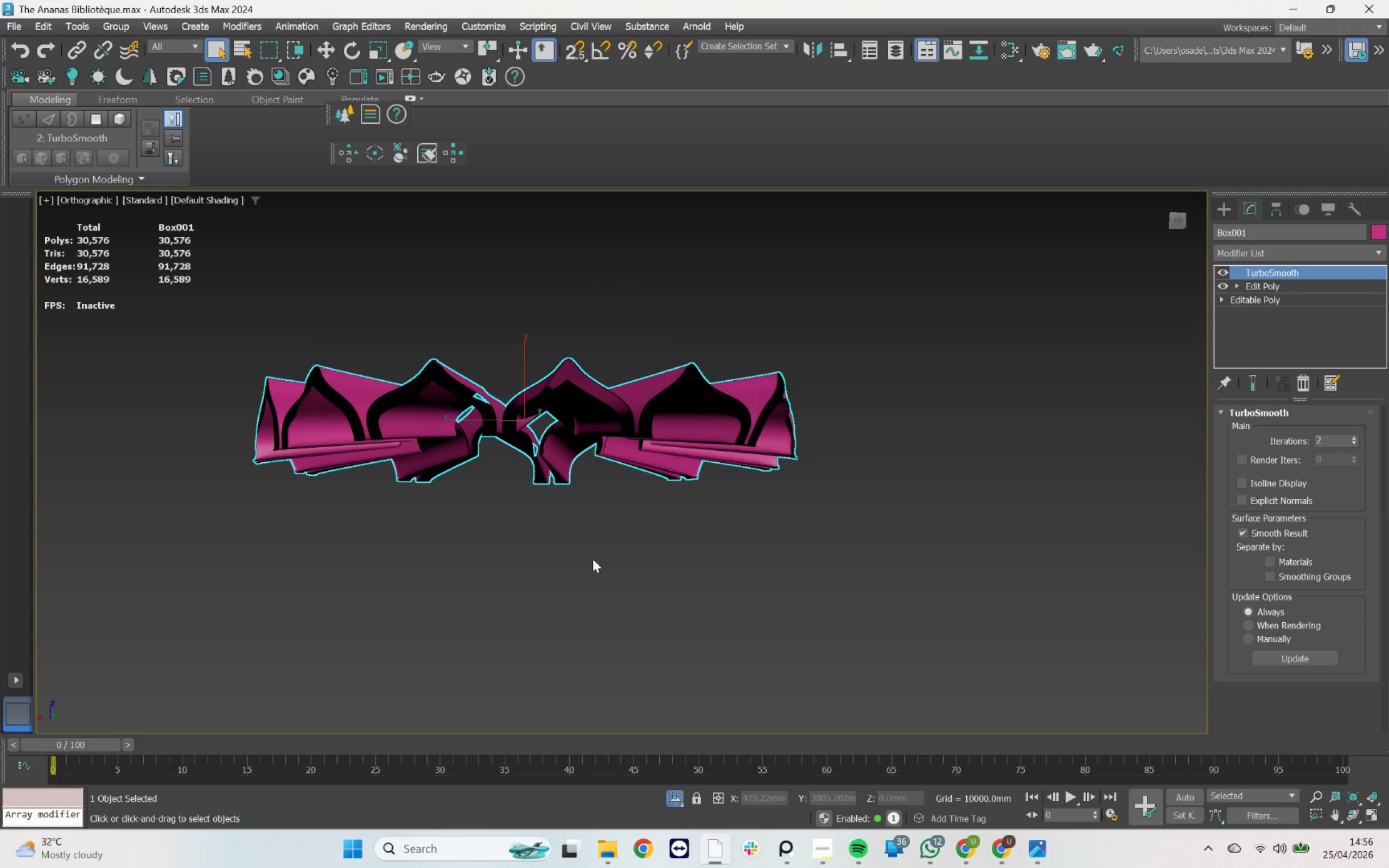 
hold_key(key=AltLeft, duration=2.02)
 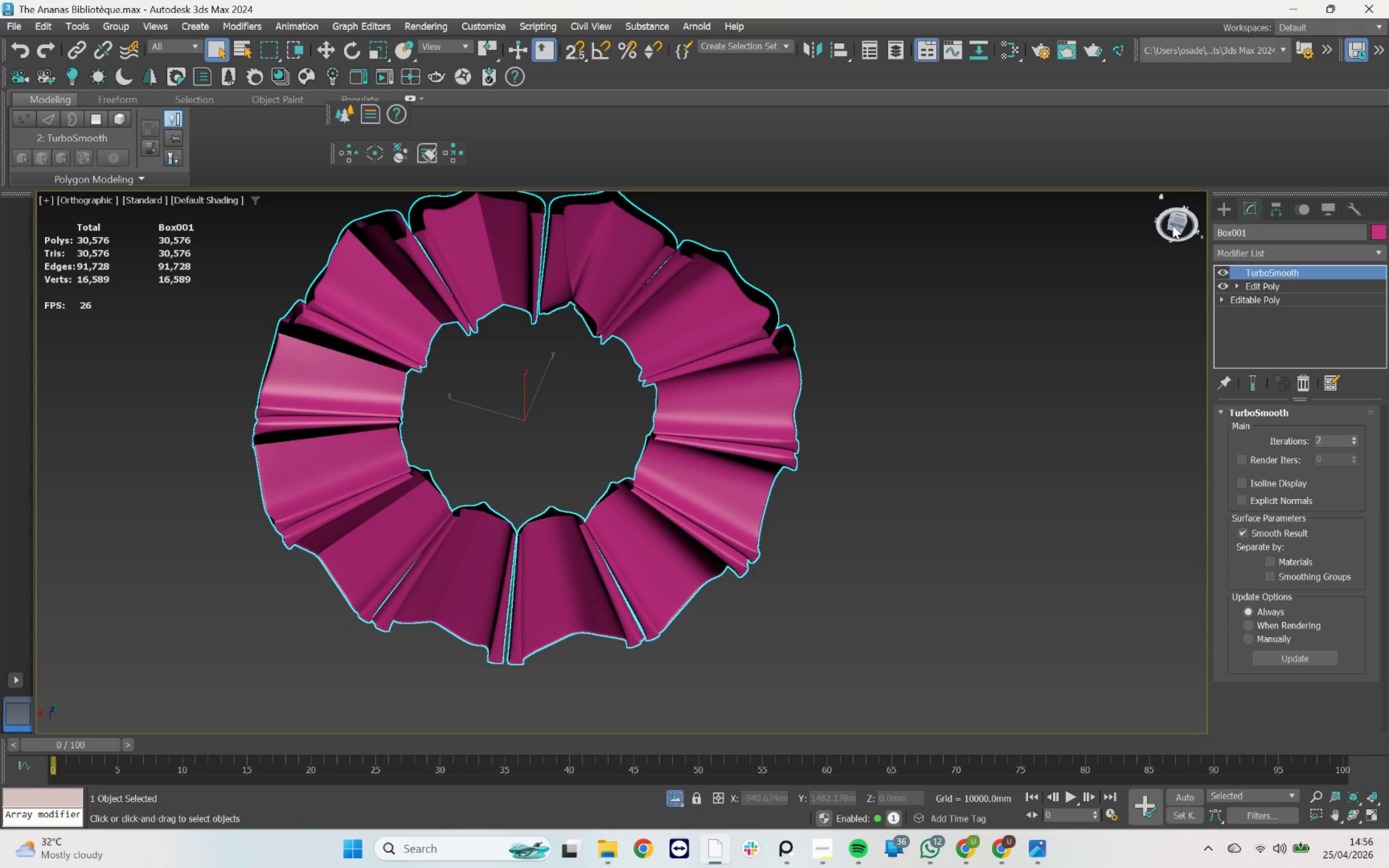 
left_click([1176, 222])
 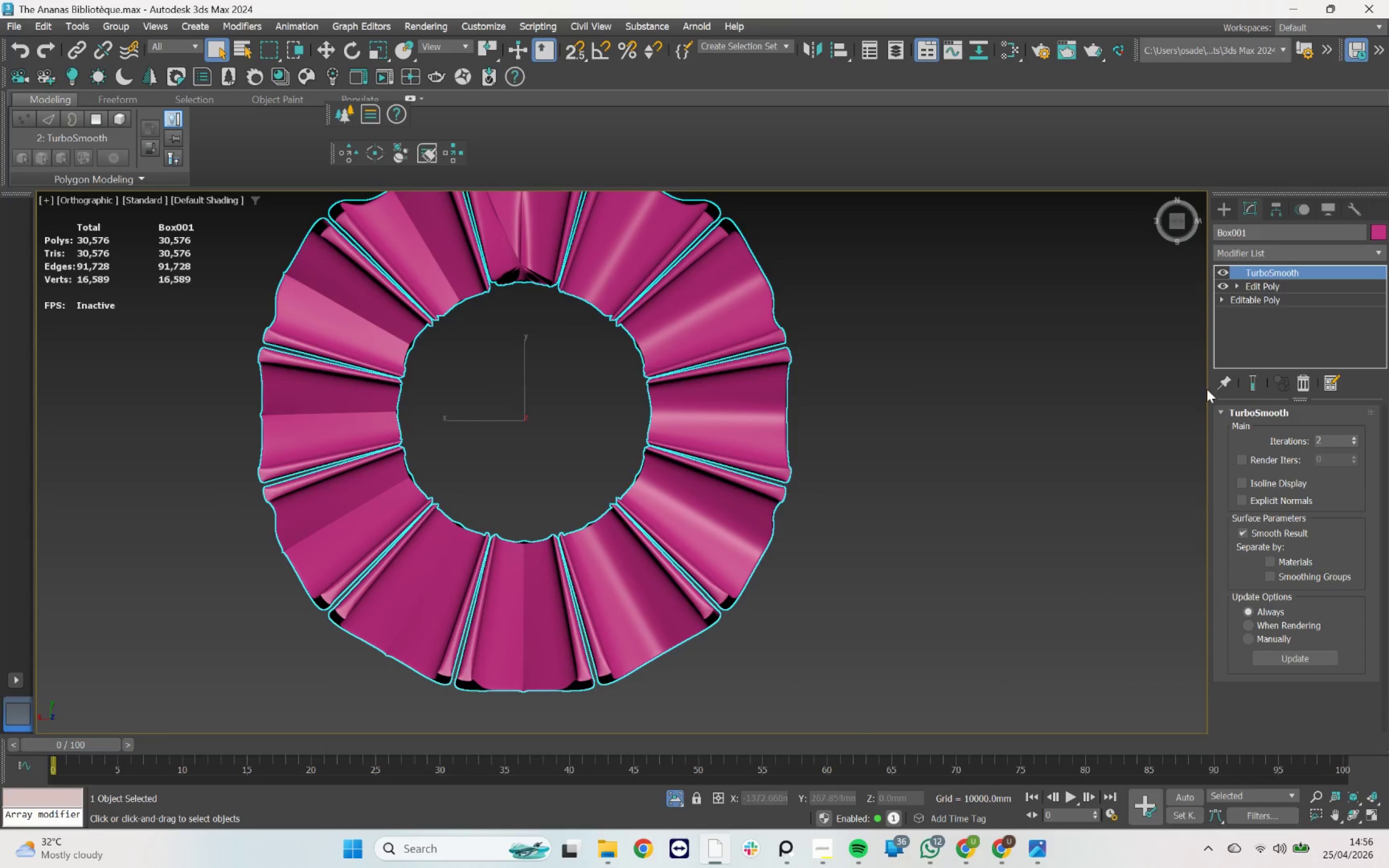 
left_click([1272, 288])
 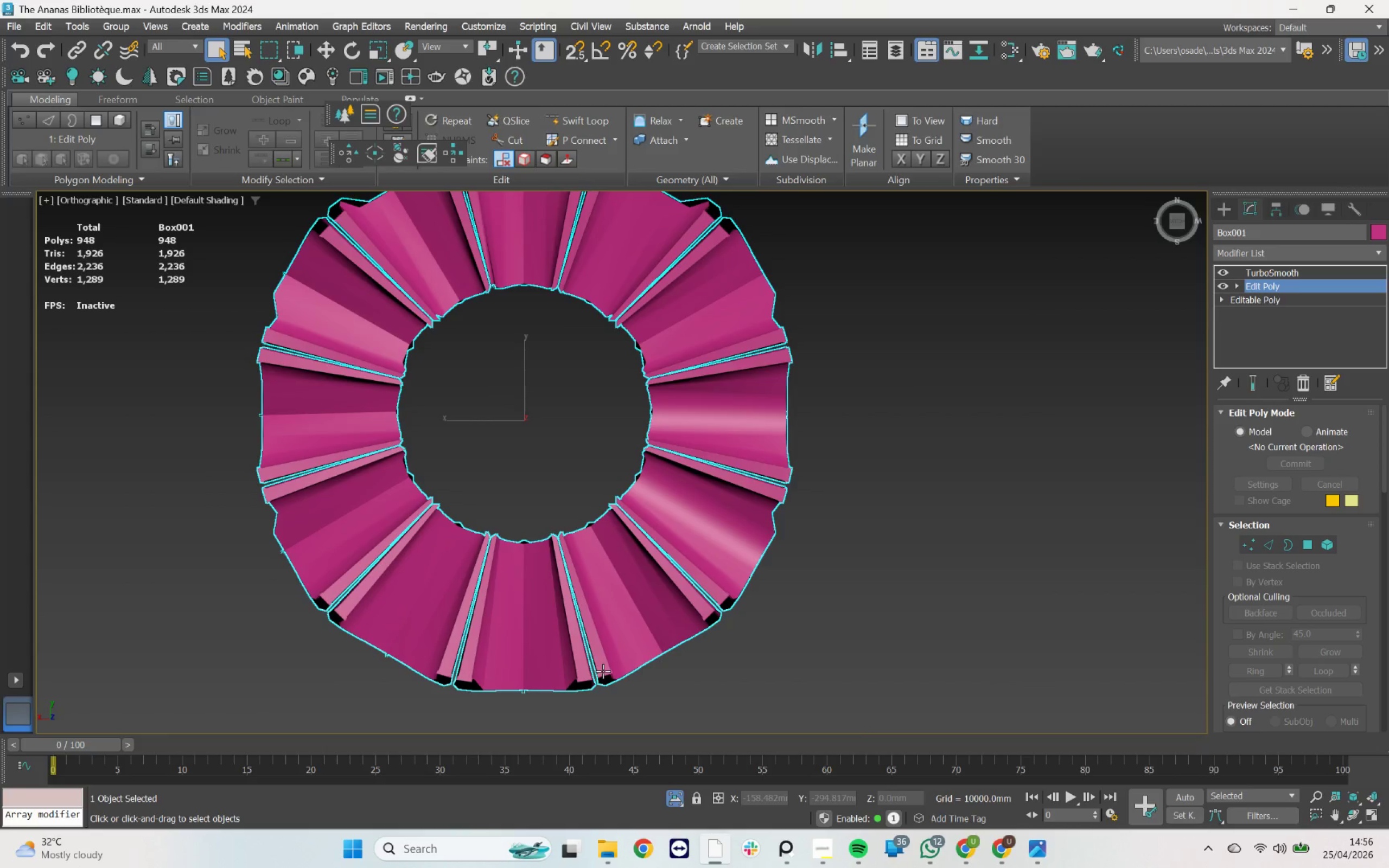 
key(F4)
 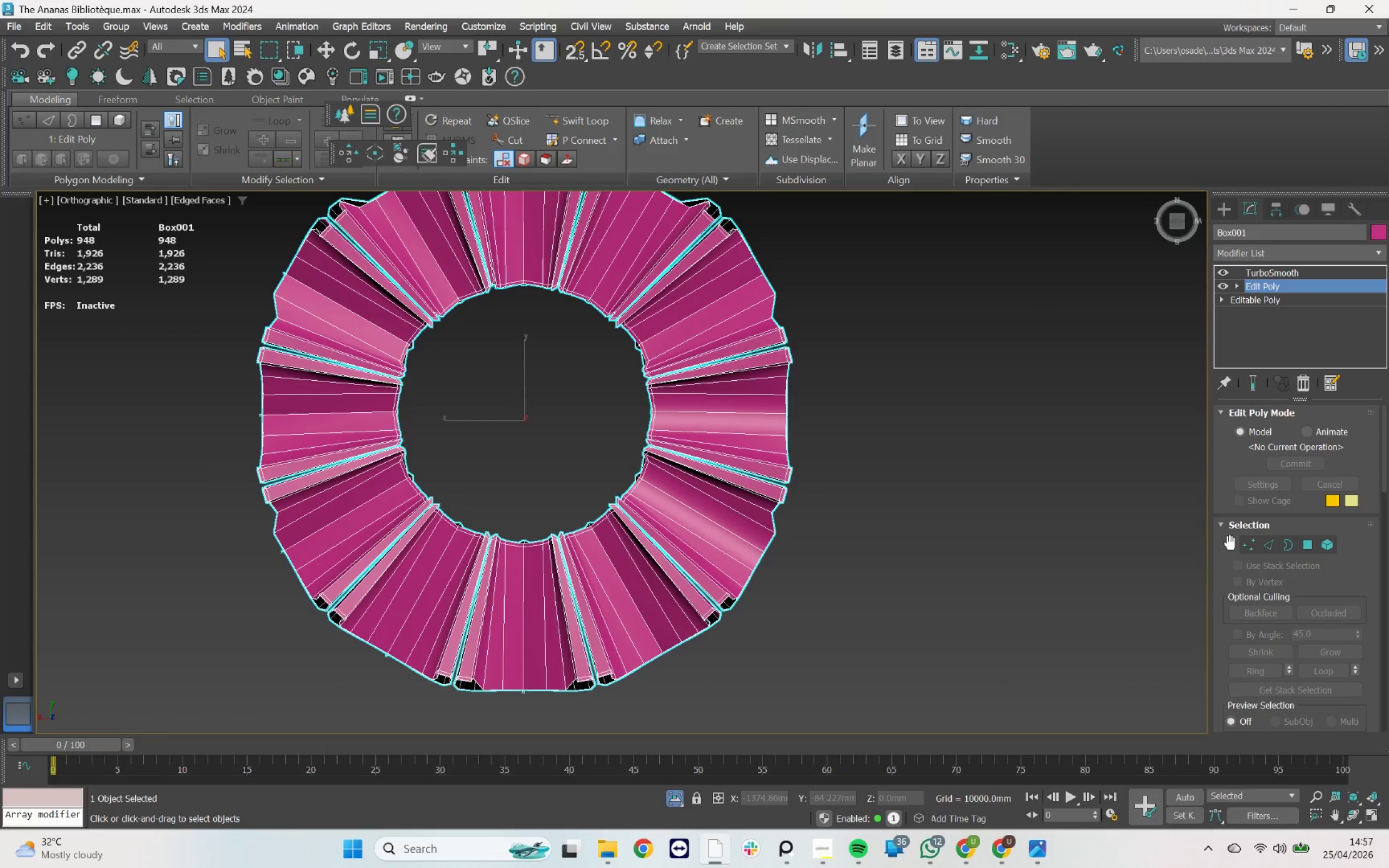 
left_click([1265, 544])
 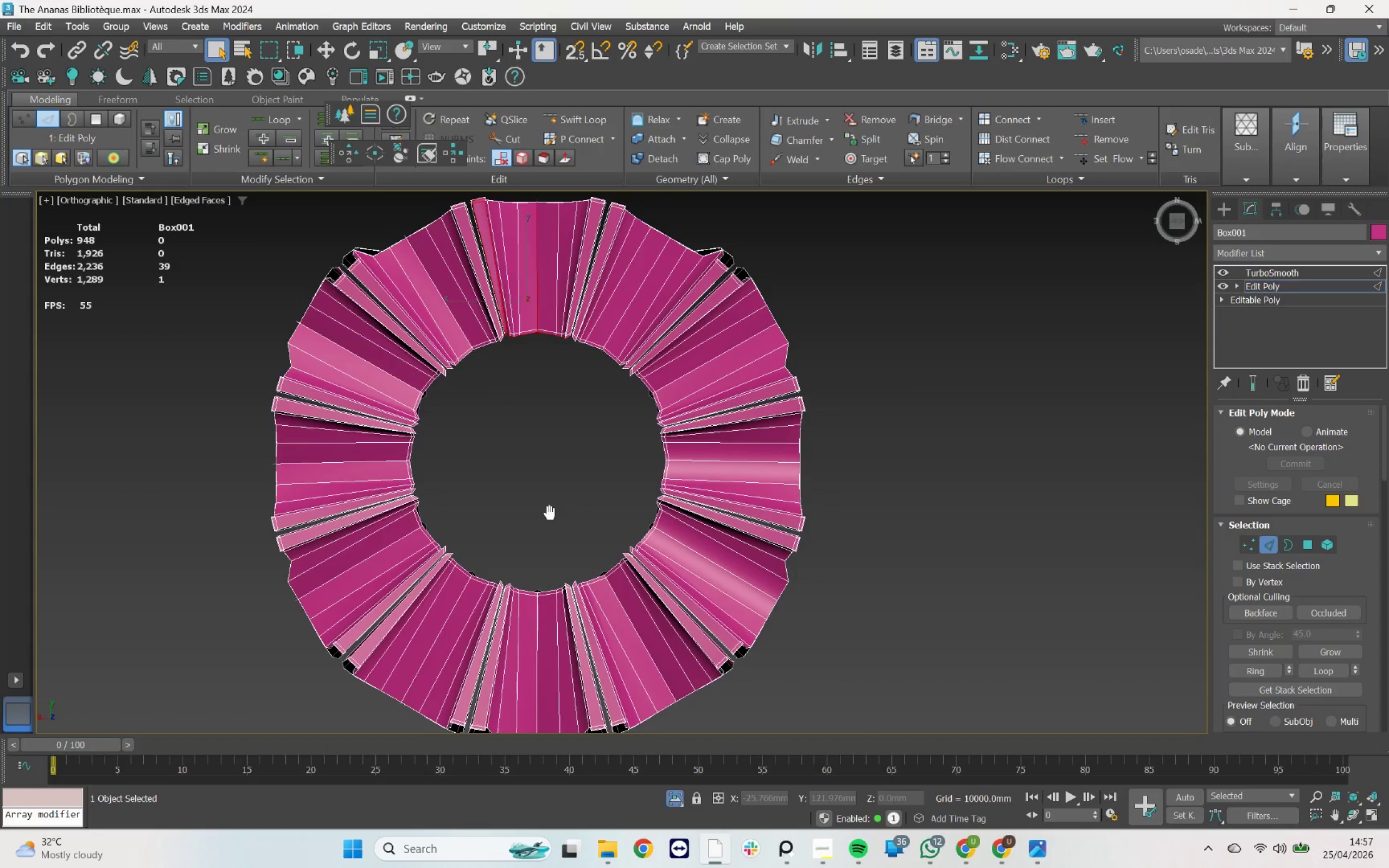 
hold_key(key=AltLeft, duration=8.48)
 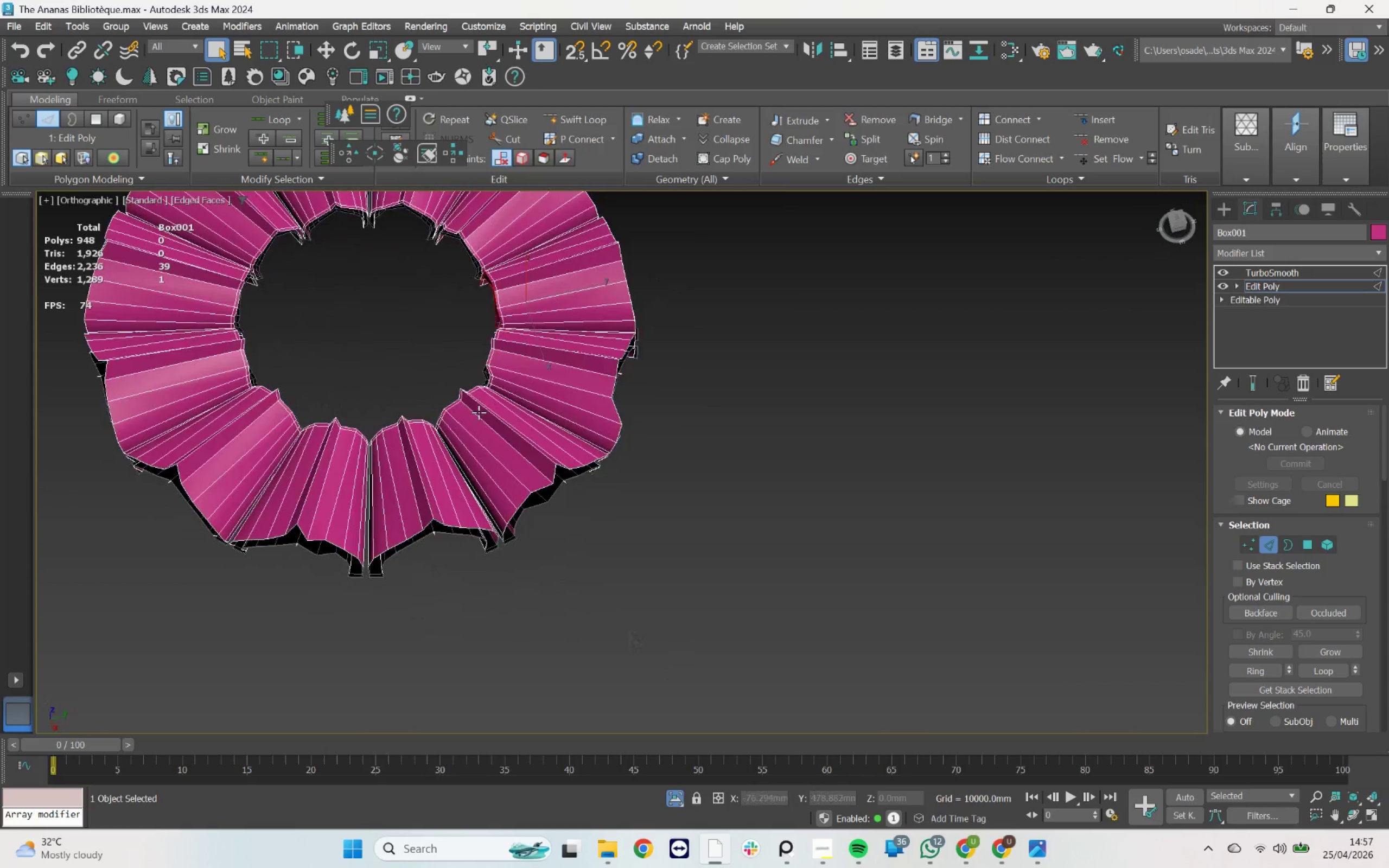 
scroll: coordinate [488, 382], scroll_direction: none, amount: 0.0
 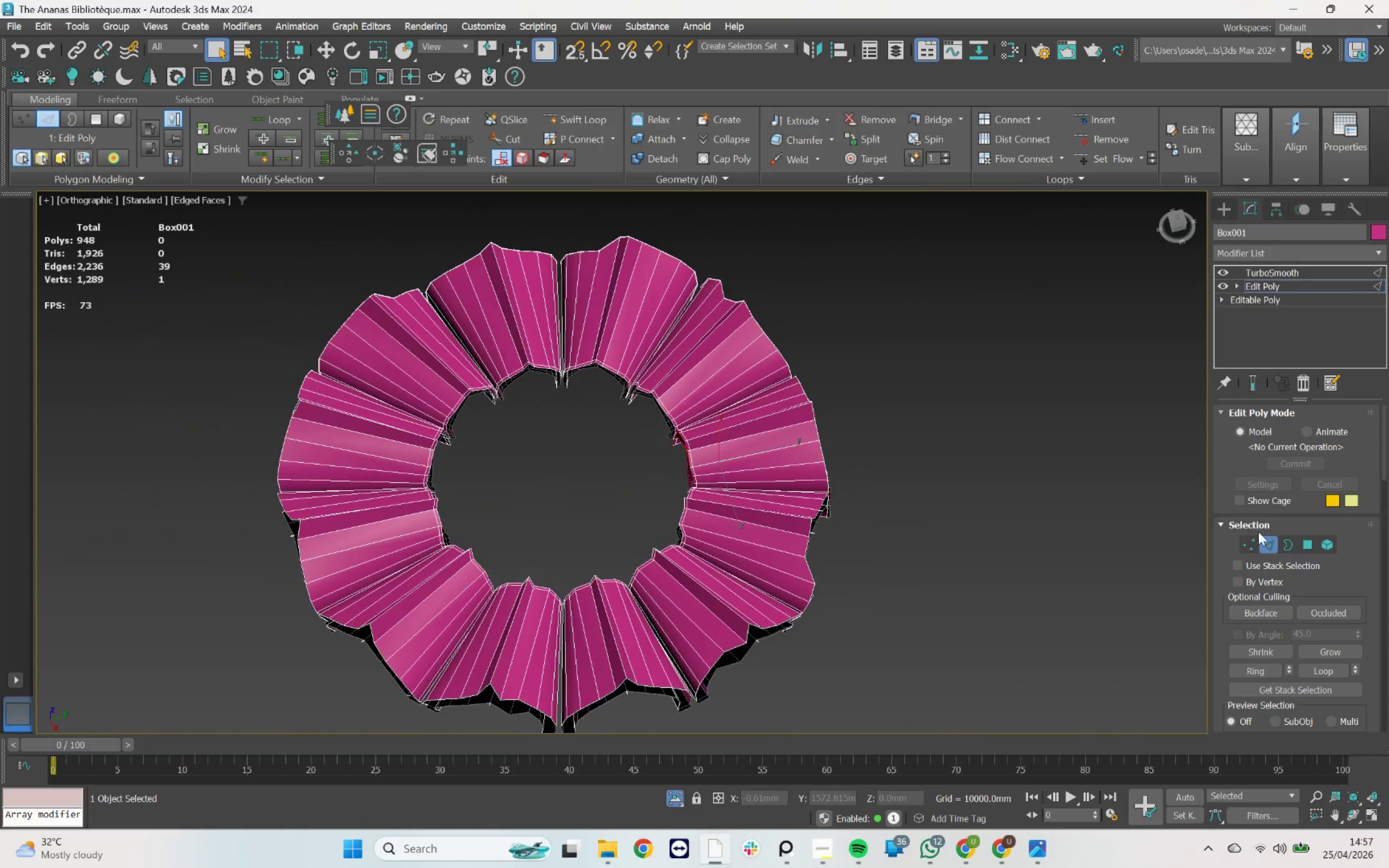 
left_click([1252, 541])
 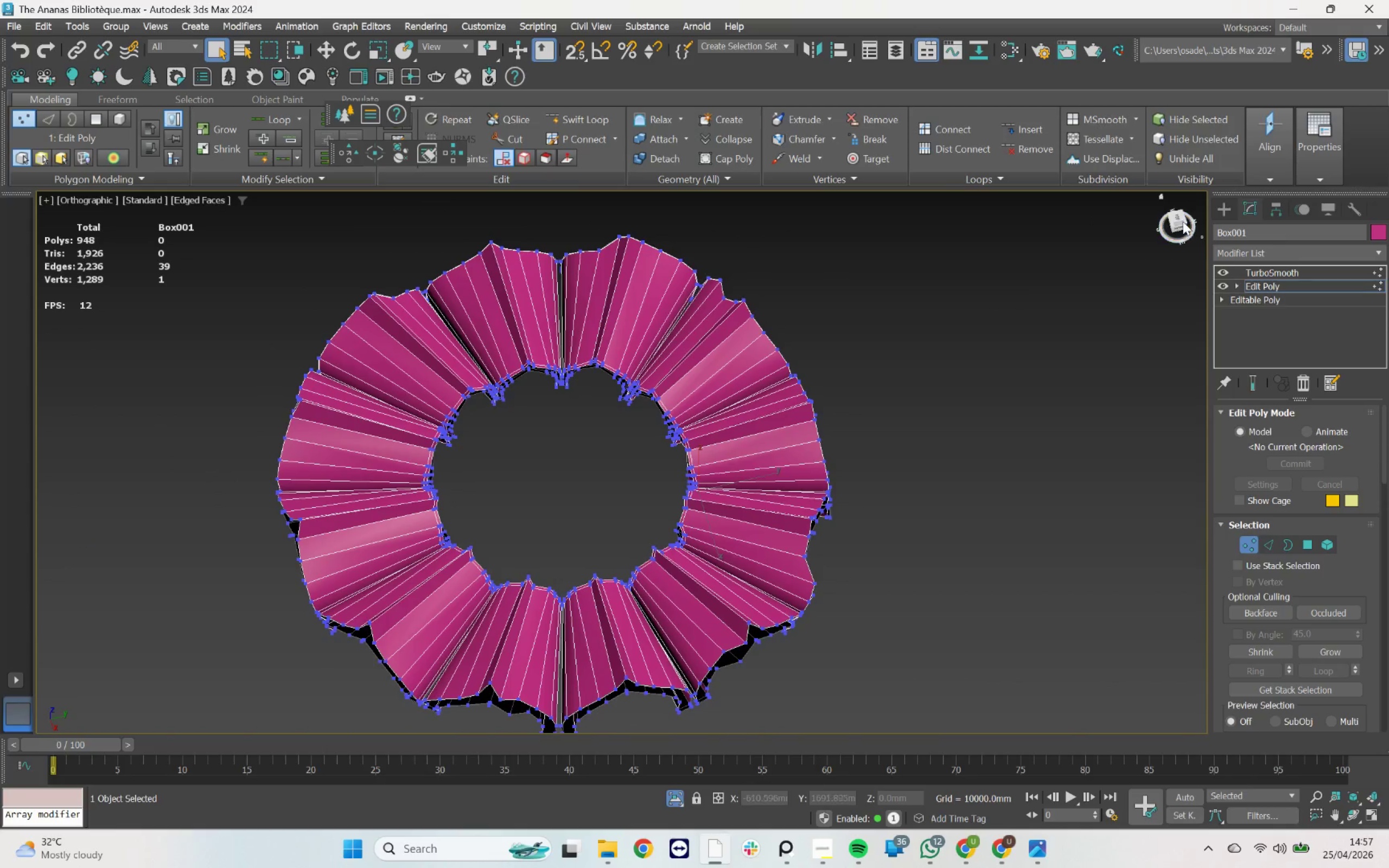 
left_click([1180, 218])
 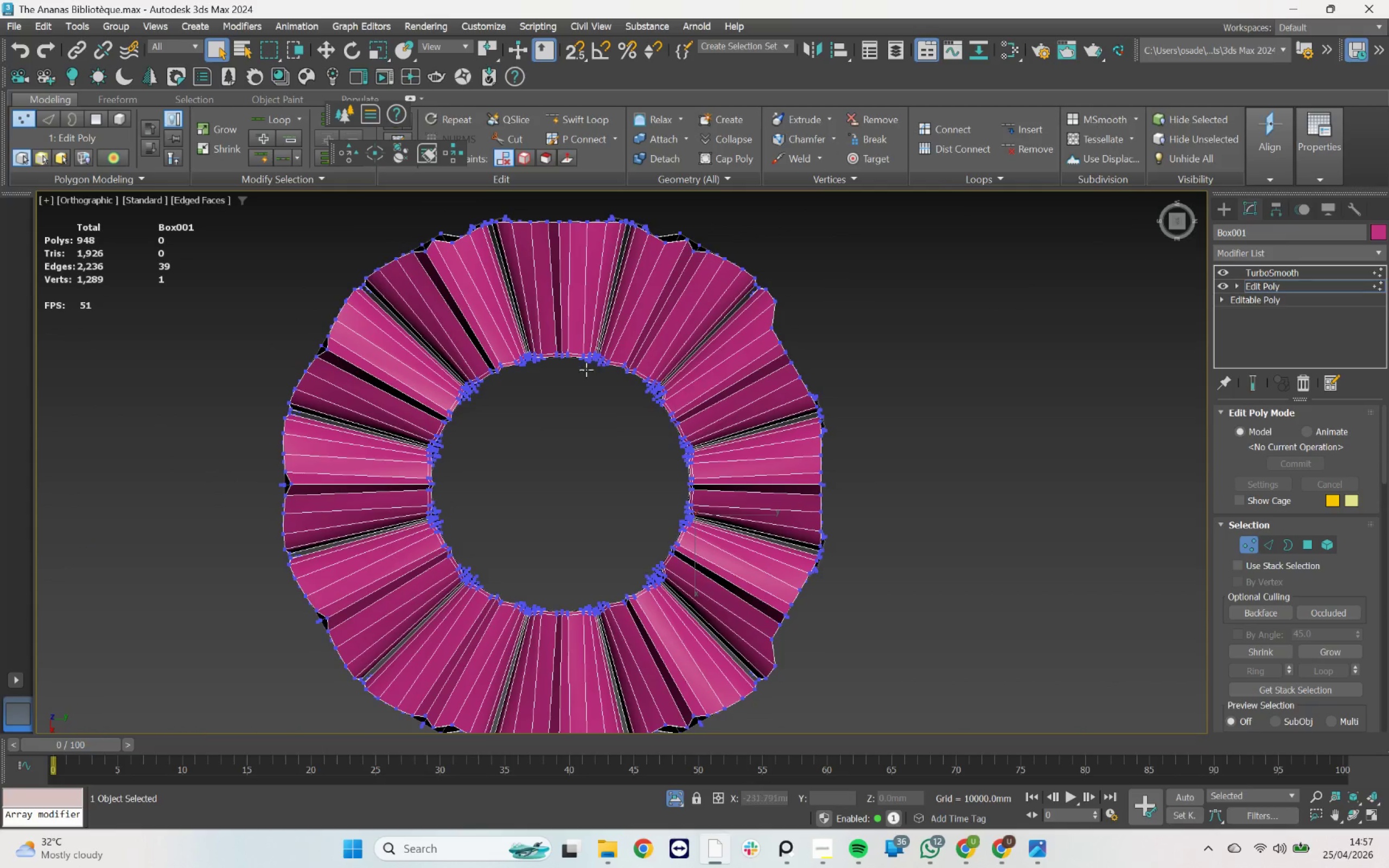 
left_click_drag(start_coordinate=[569, 381], to_coordinate=[577, 395])
 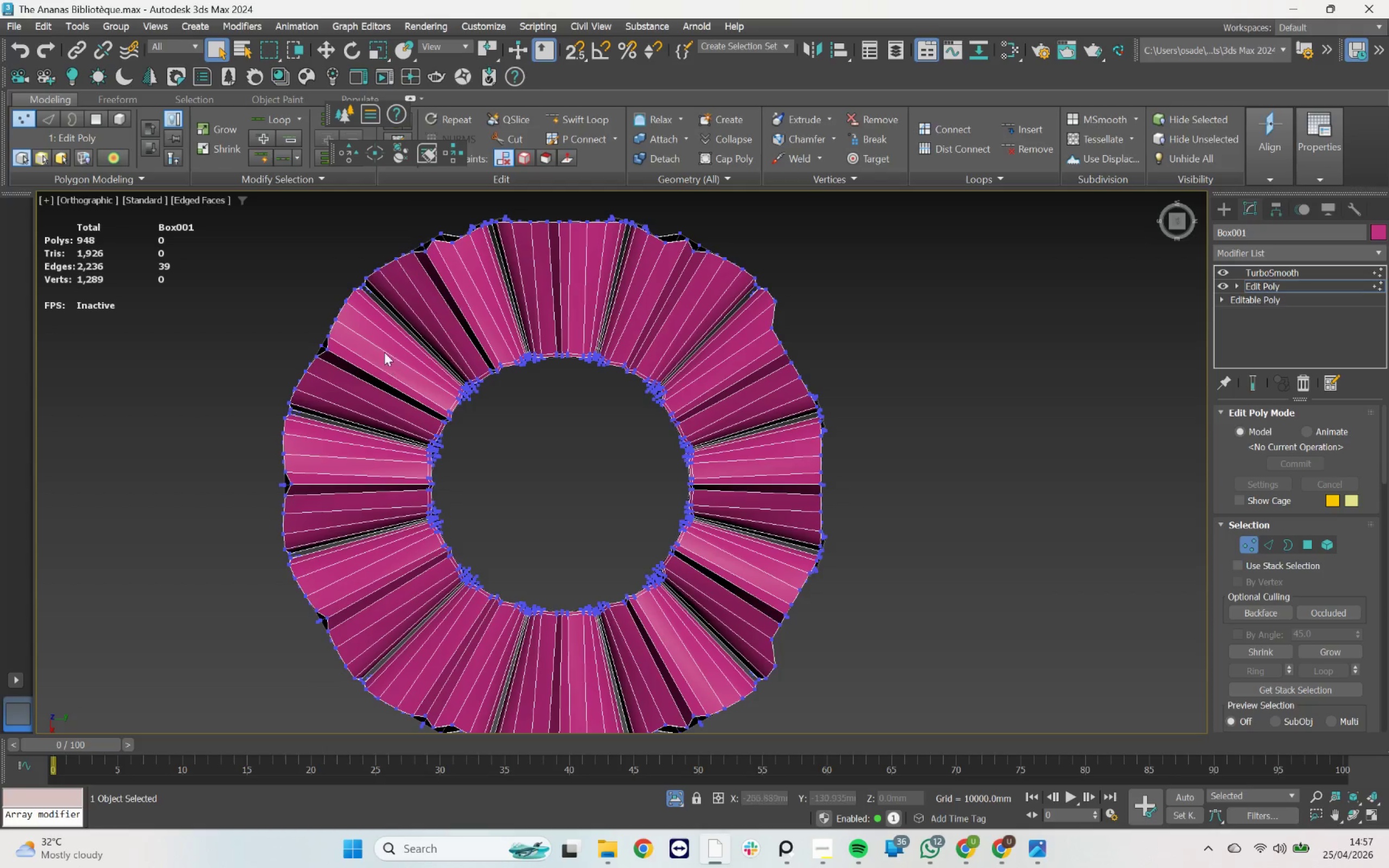 
left_click_drag(start_coordinate=[380, 347], to_coordinate=[701, 619])
 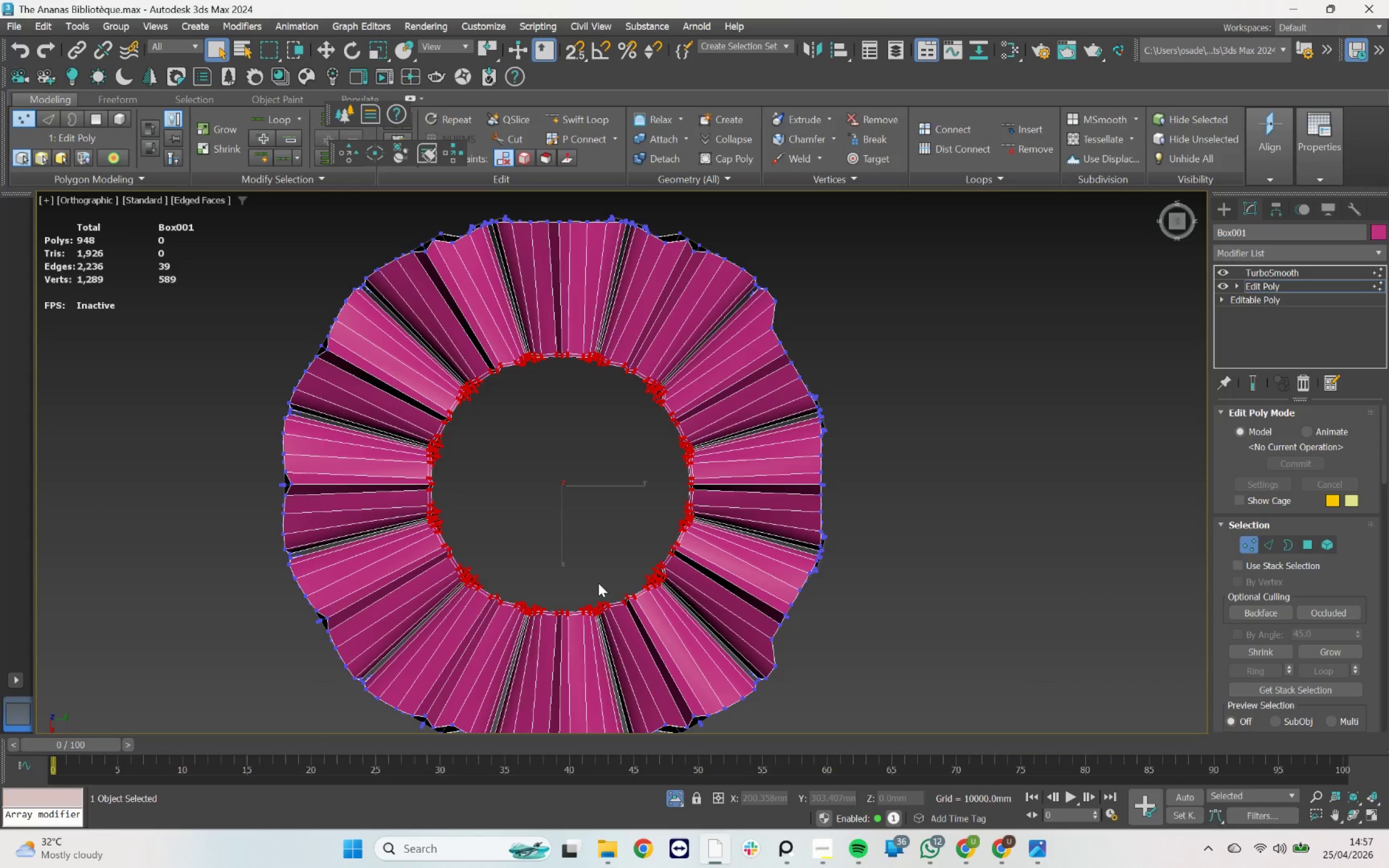 
hold_key(key=AltLeft, duration=0.69)
 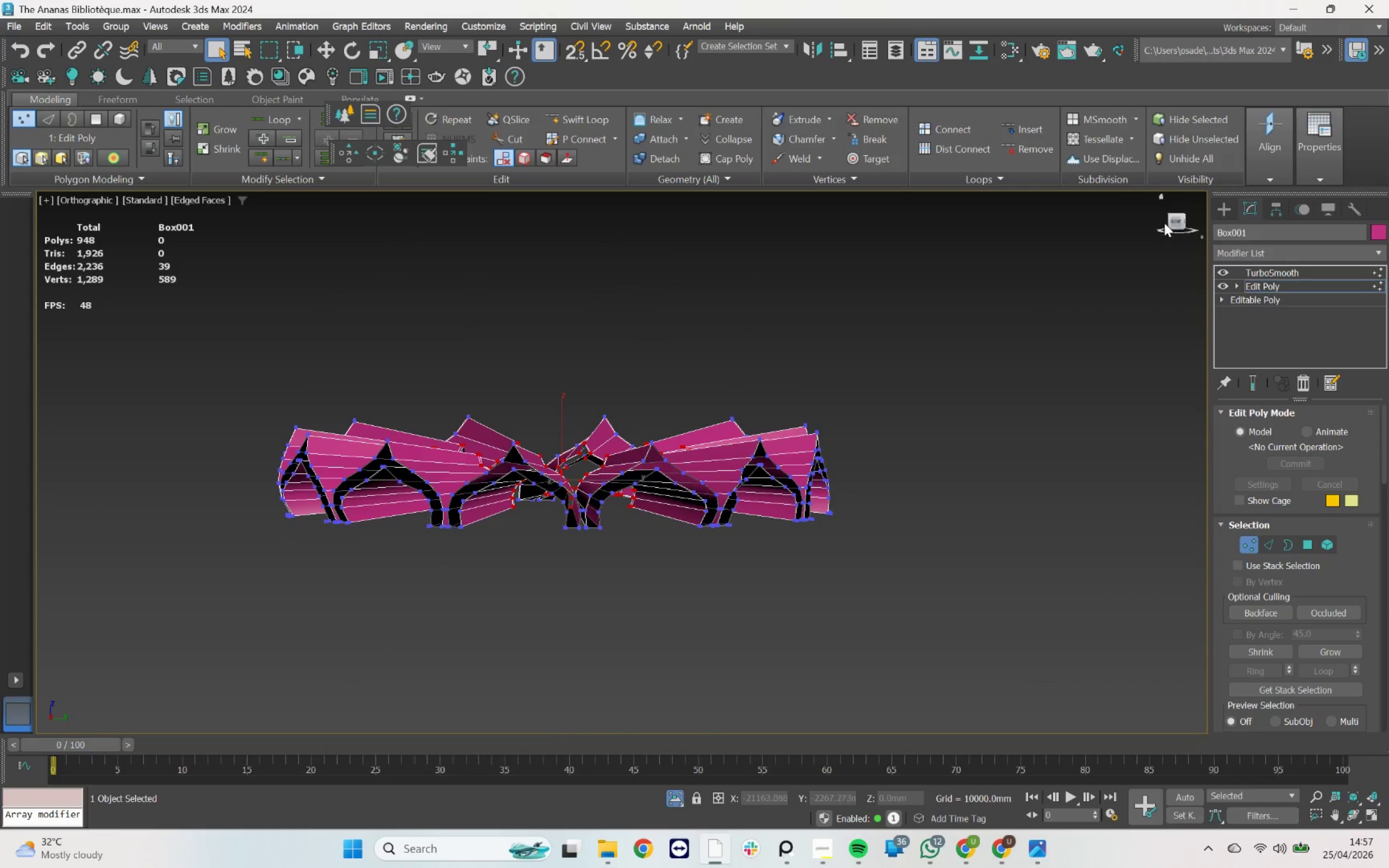 
left_click([1177, 218])
 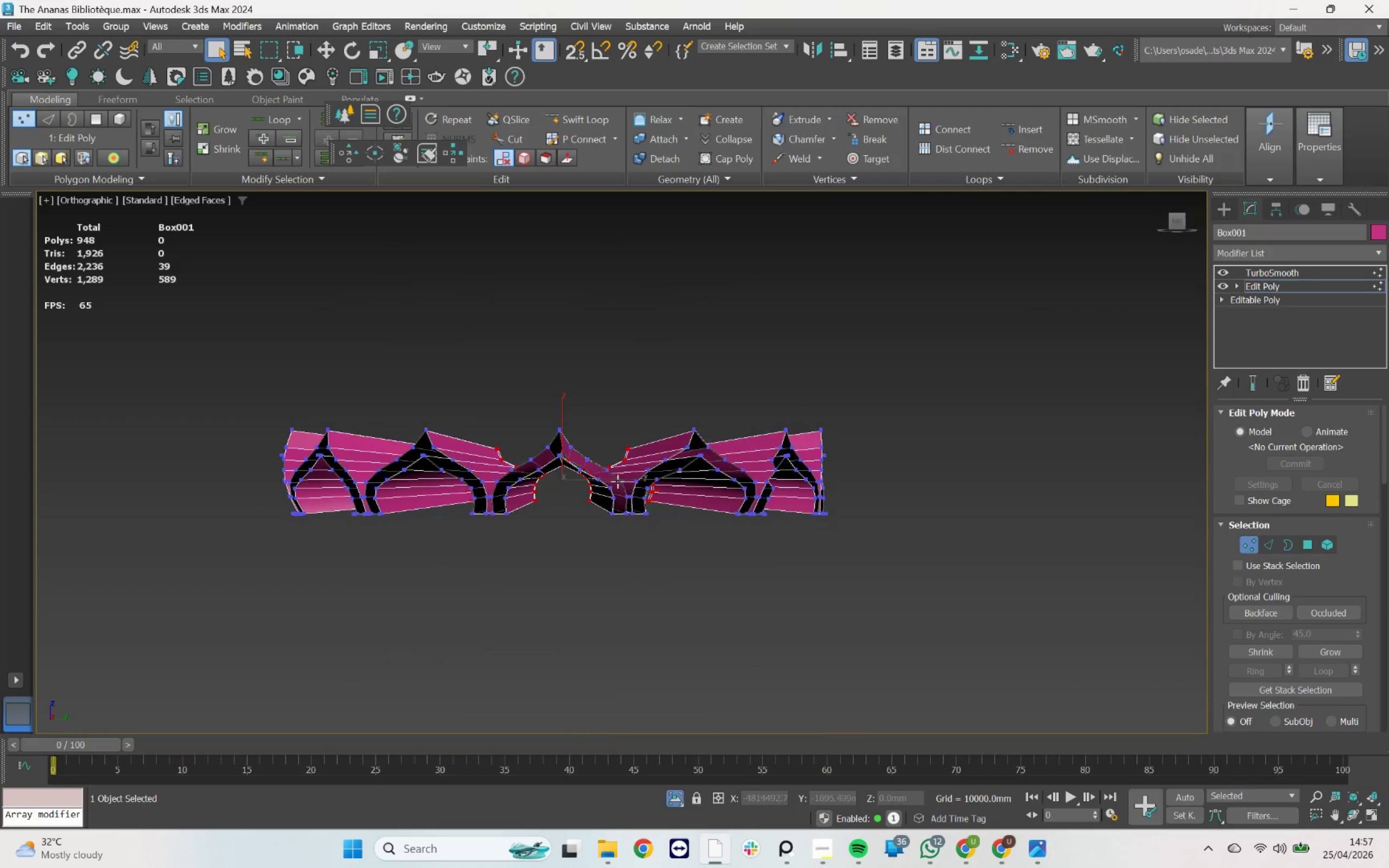 
scroll: coordinate [535, 455], scroll_direction: up, amount: 3.0
 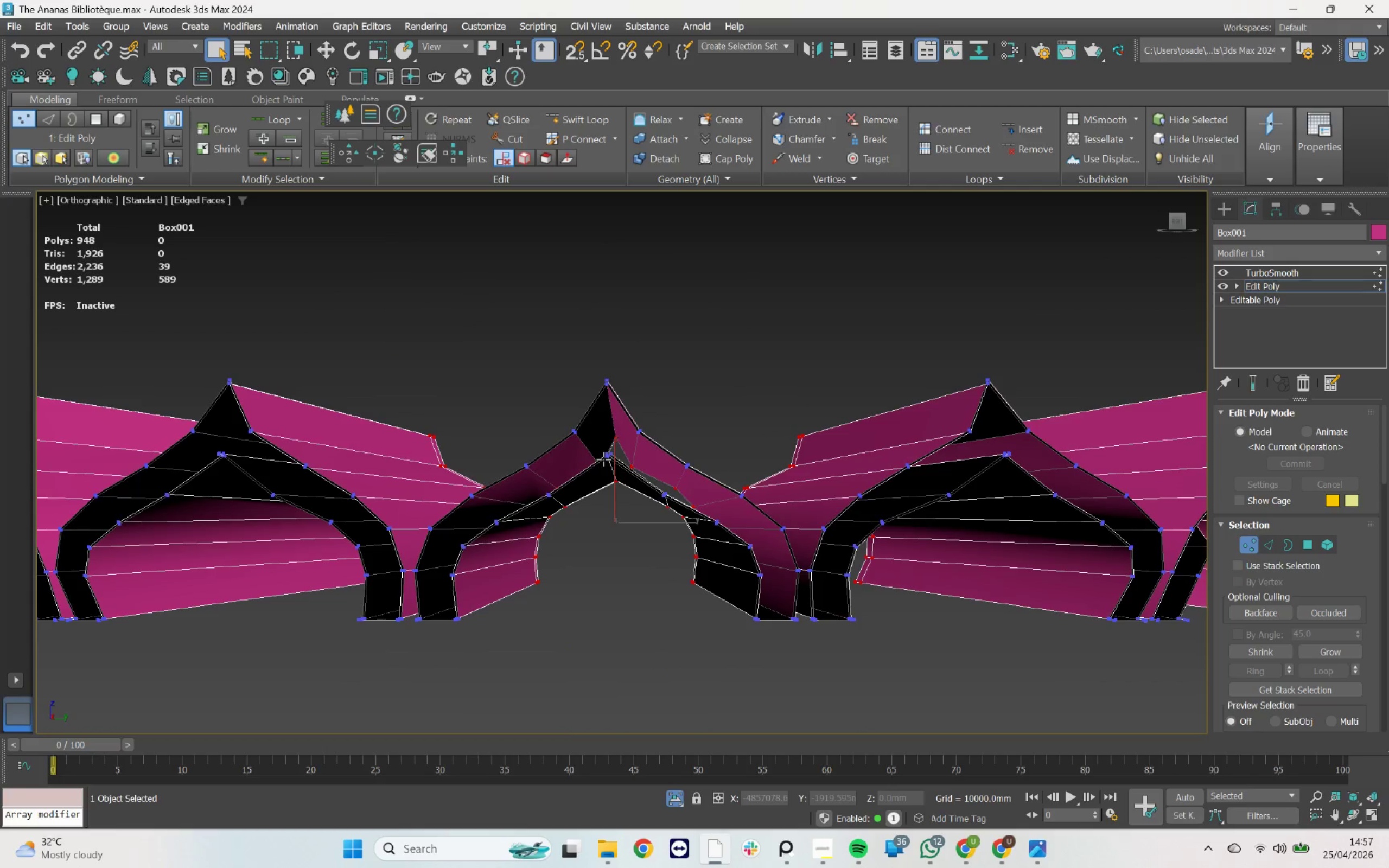 
key(R)
 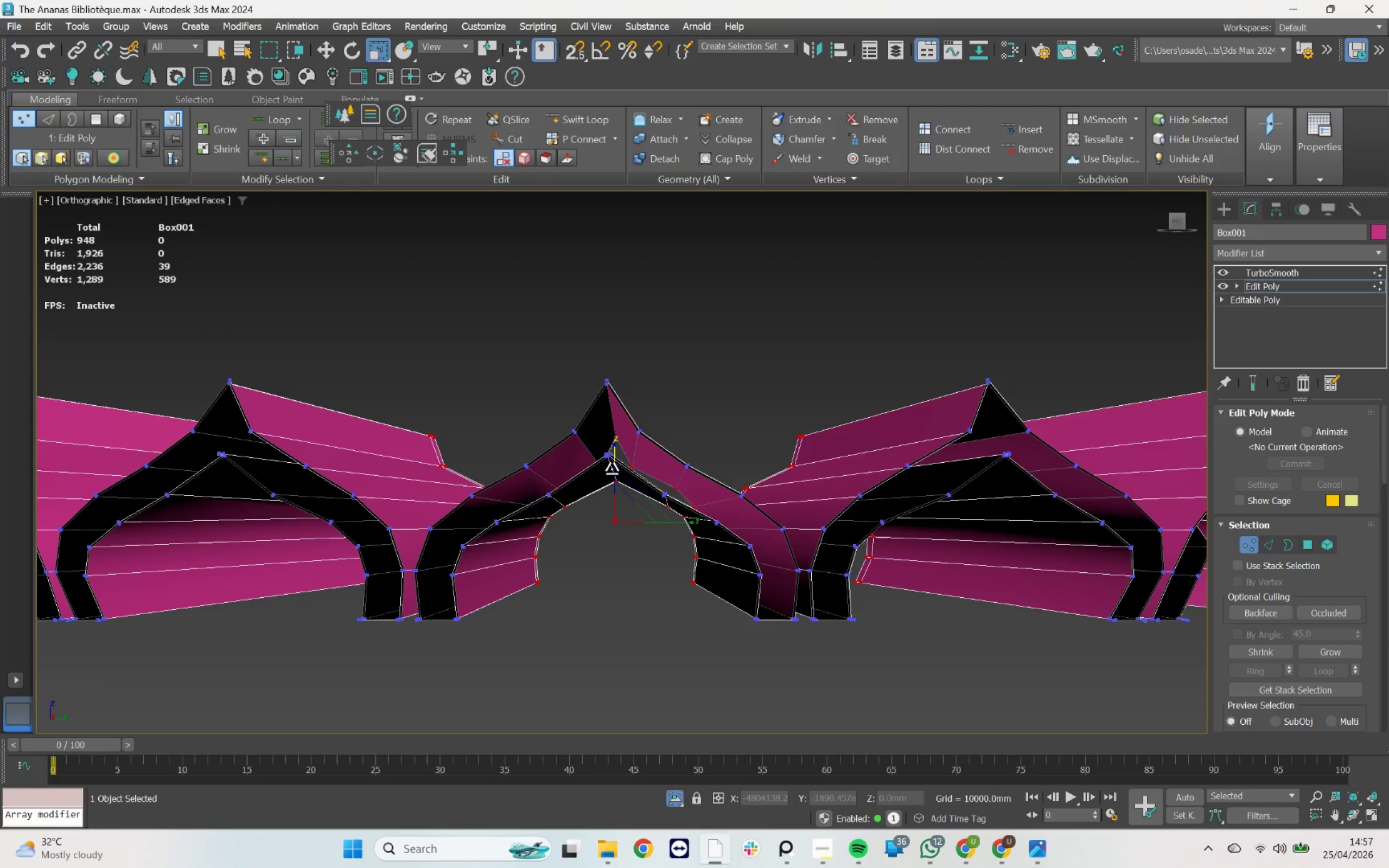 
left_click_drag(start_coordinate=[611, 469], to_coordinate=[602, 445])
 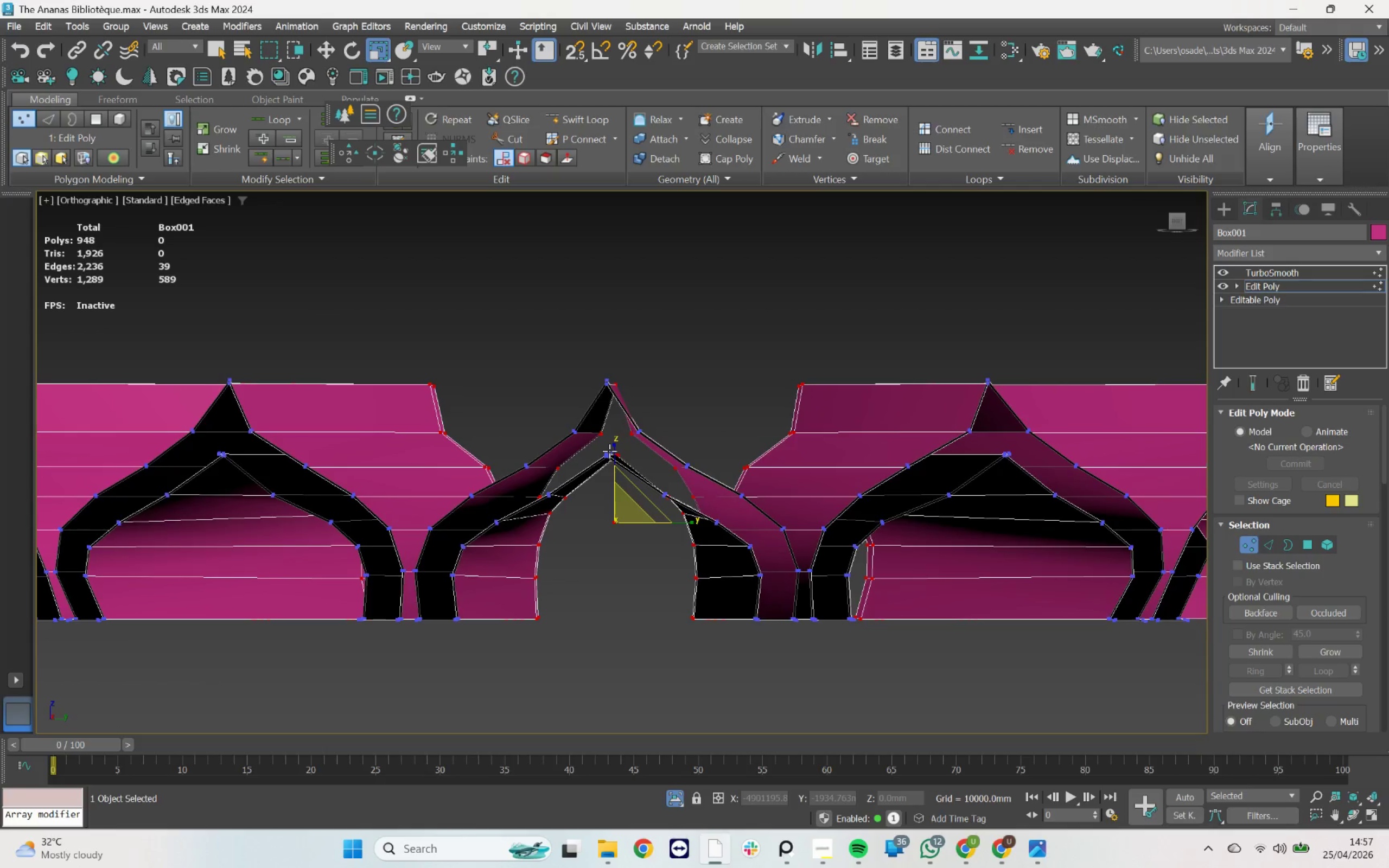 
scroll: coordinate [583, 452], scroll_direction: down, amount: 4.0
 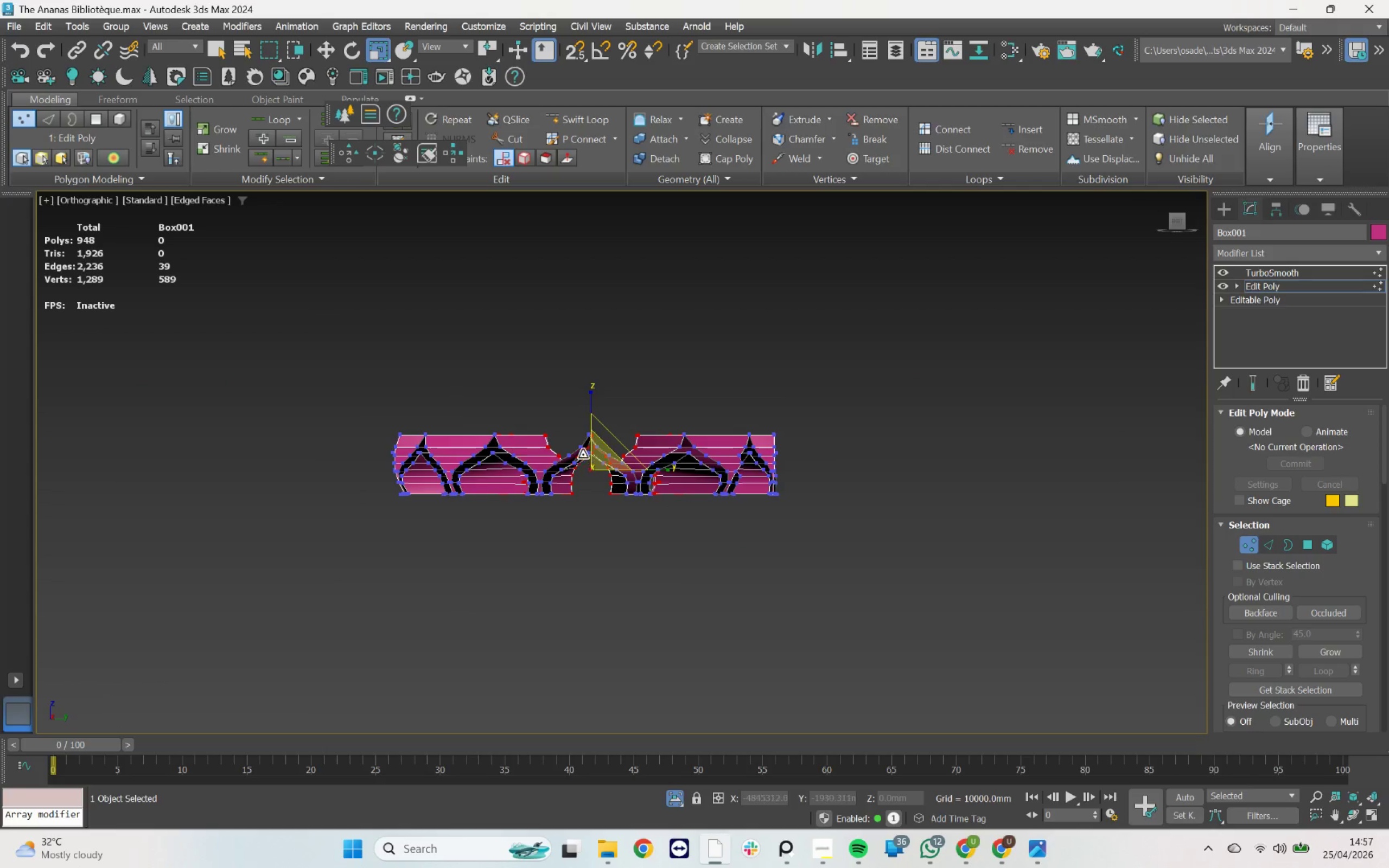 
hold_key(key=AltLeft, duration=1.12)
 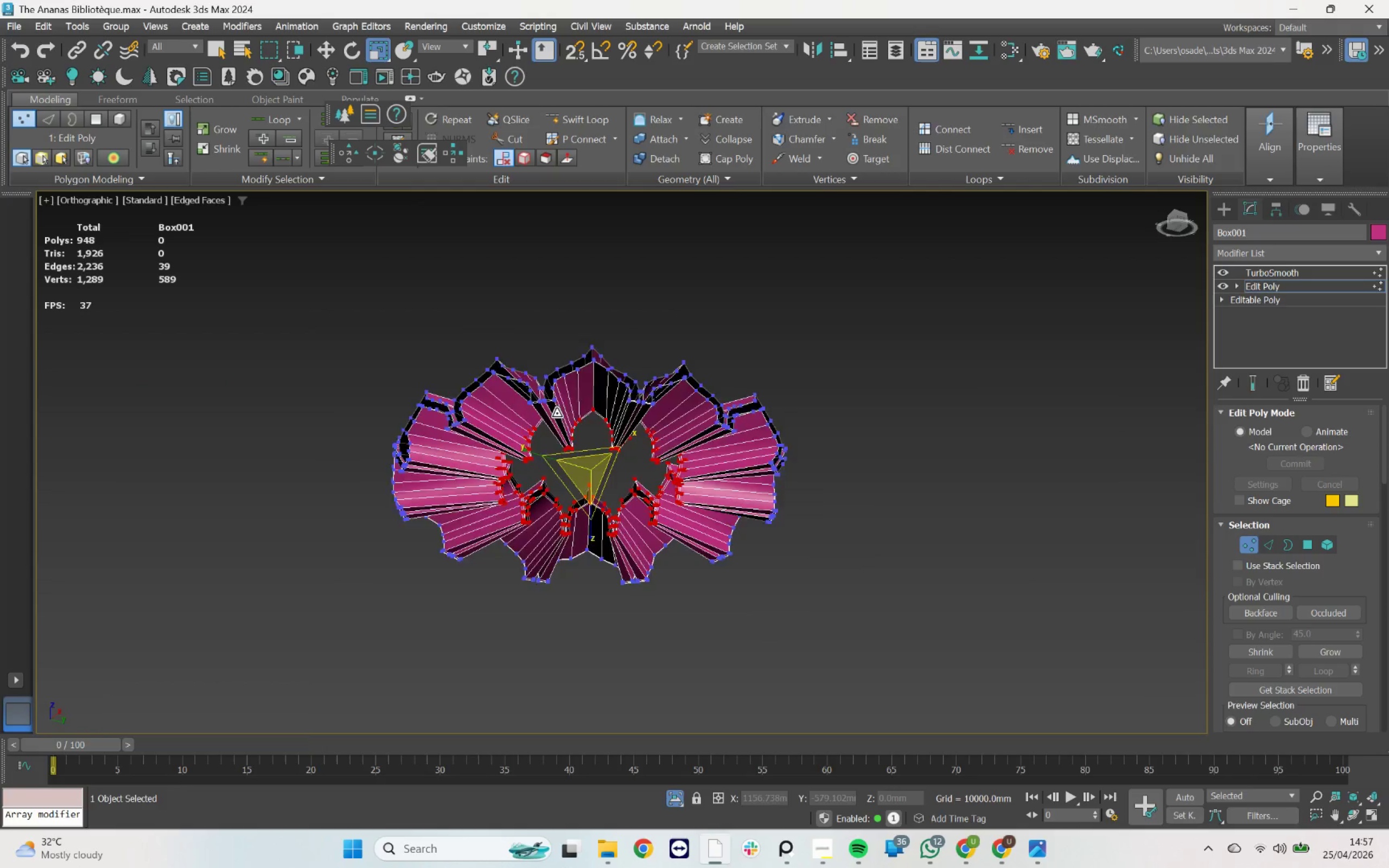 
hold_key(key=AltLeft, duration=0.53)
 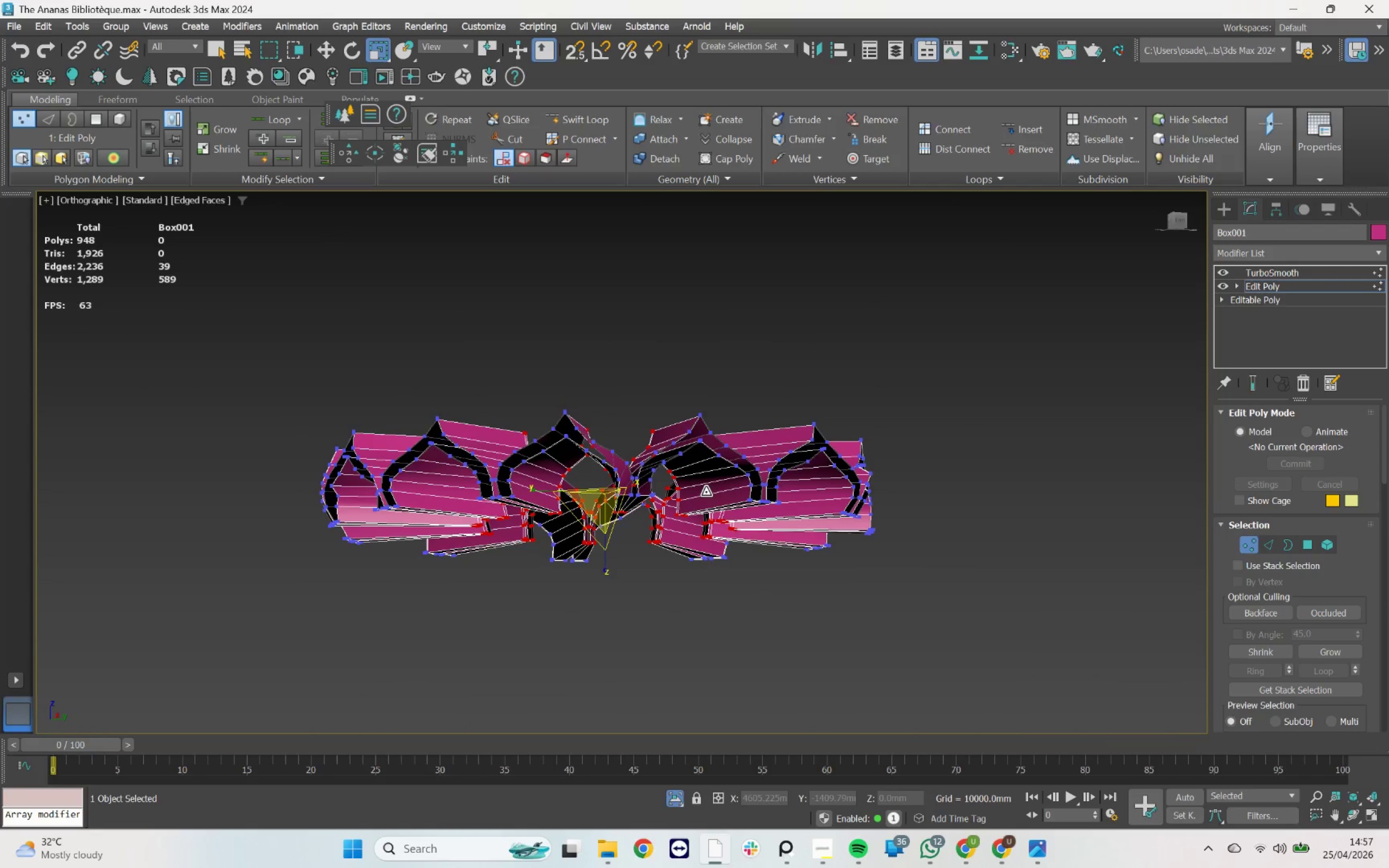 
scroll: coordinate [557, 410], scroll_direction: none, amount: 0.0
 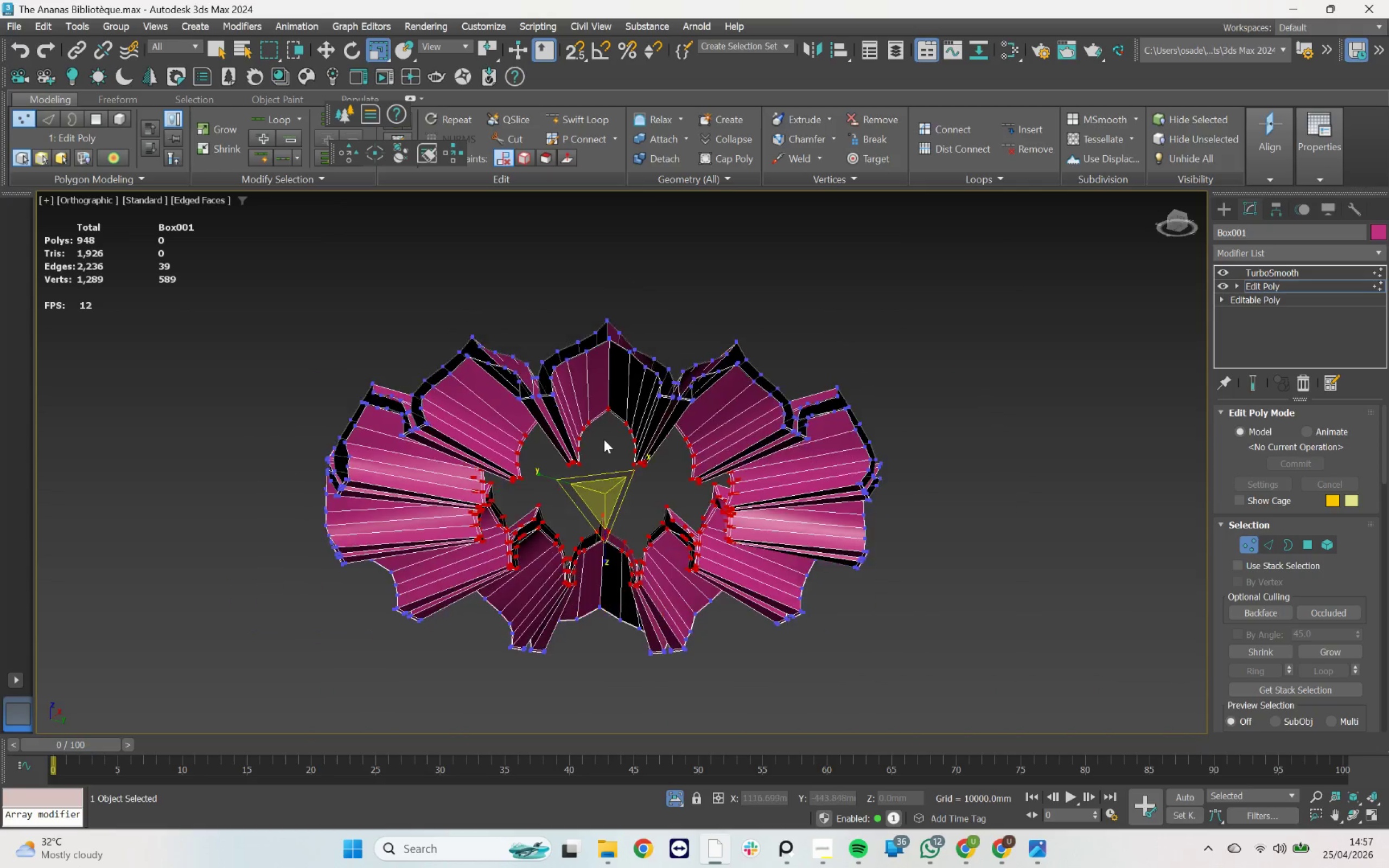 
key(4)
 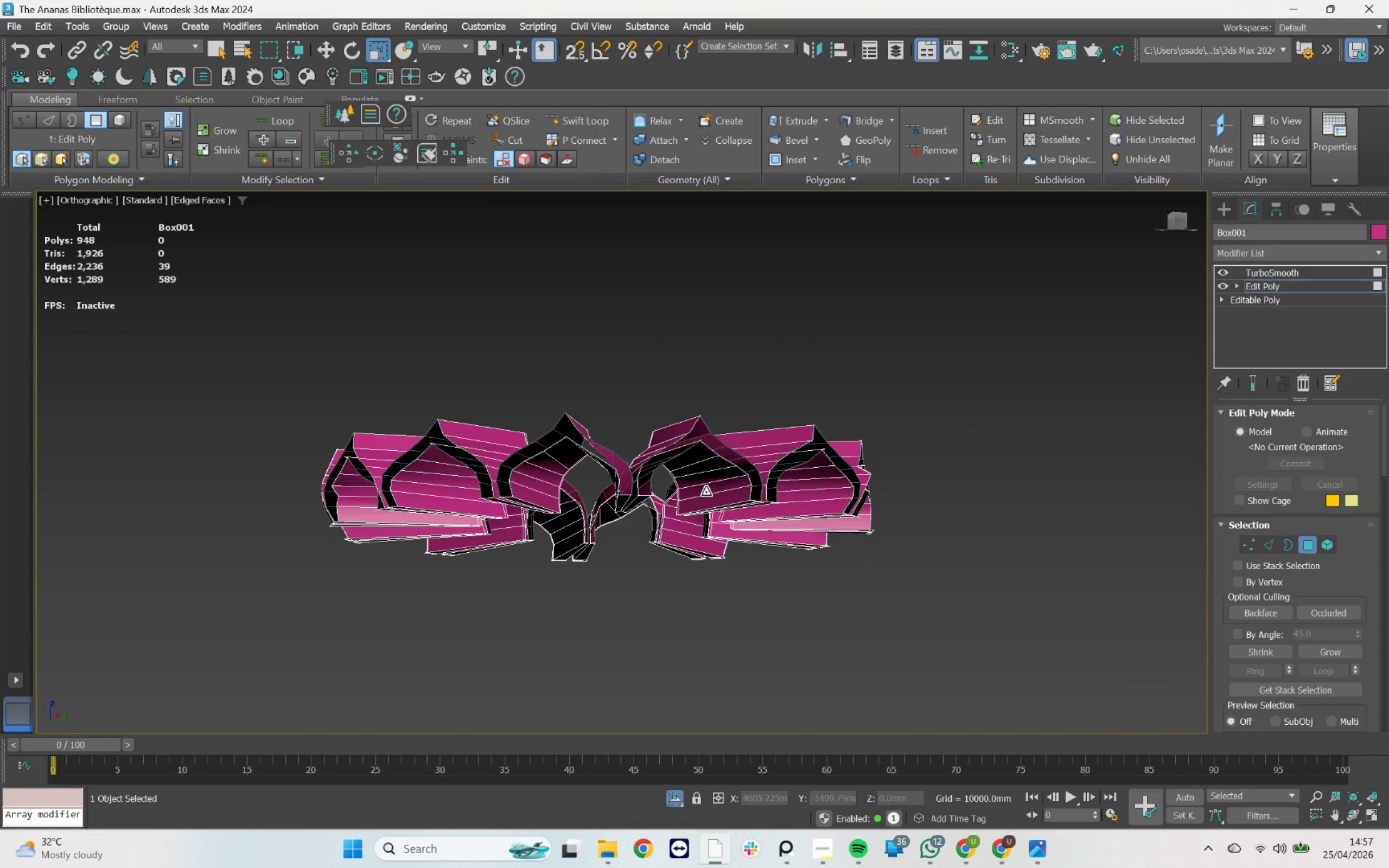 
key(Control+Z)
 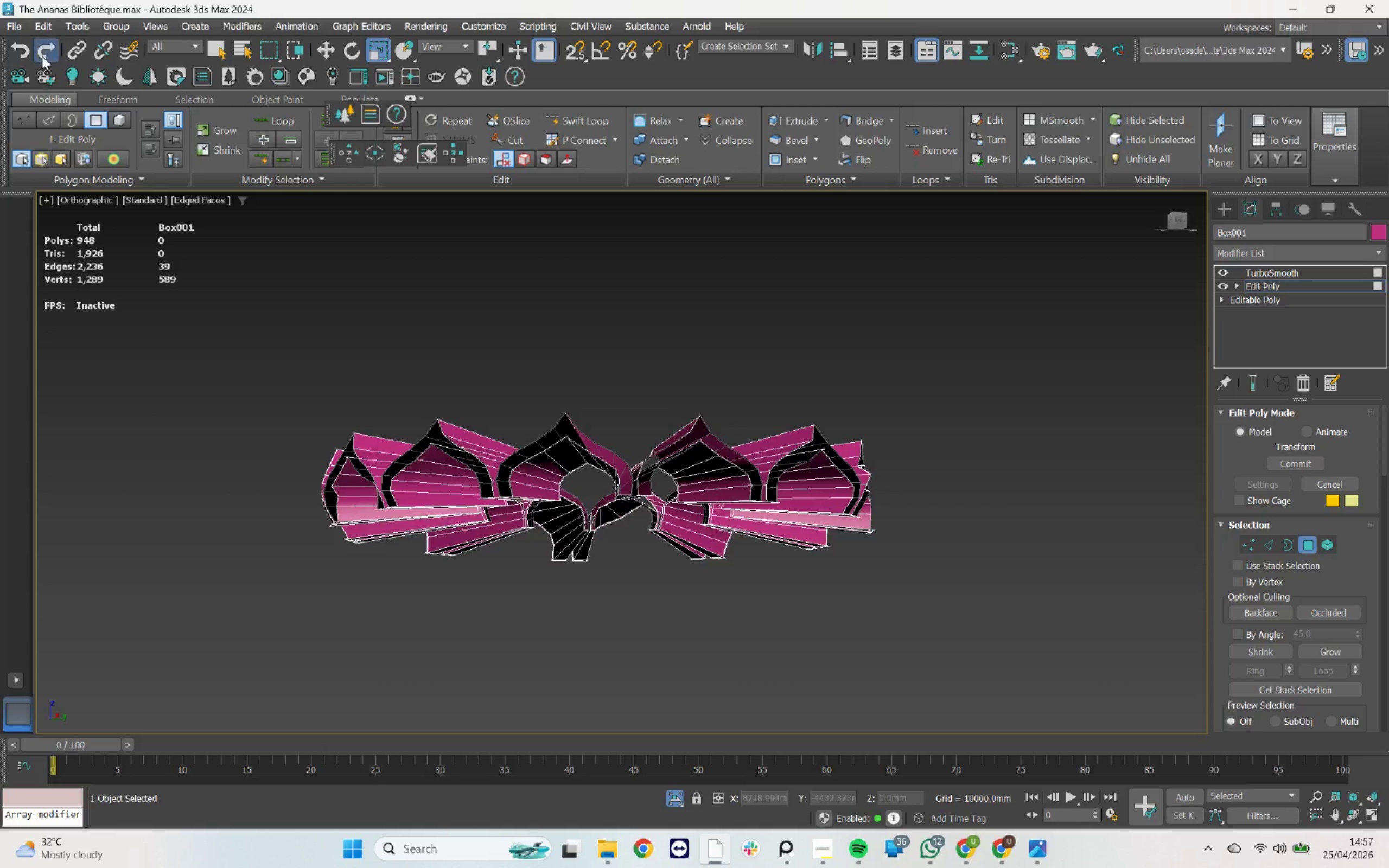 
key(Control+ControlLeft)
 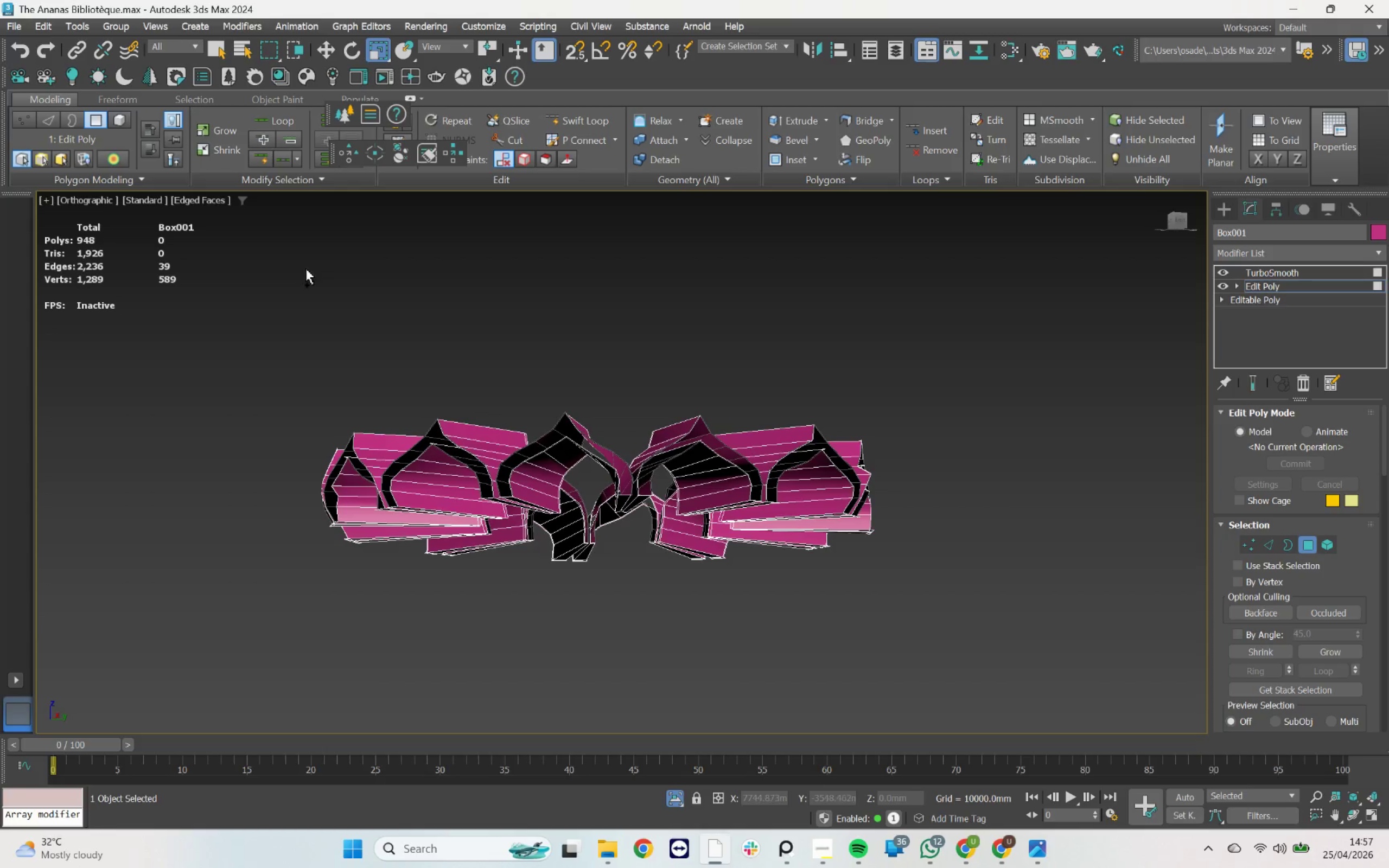 
key(Control+A)
 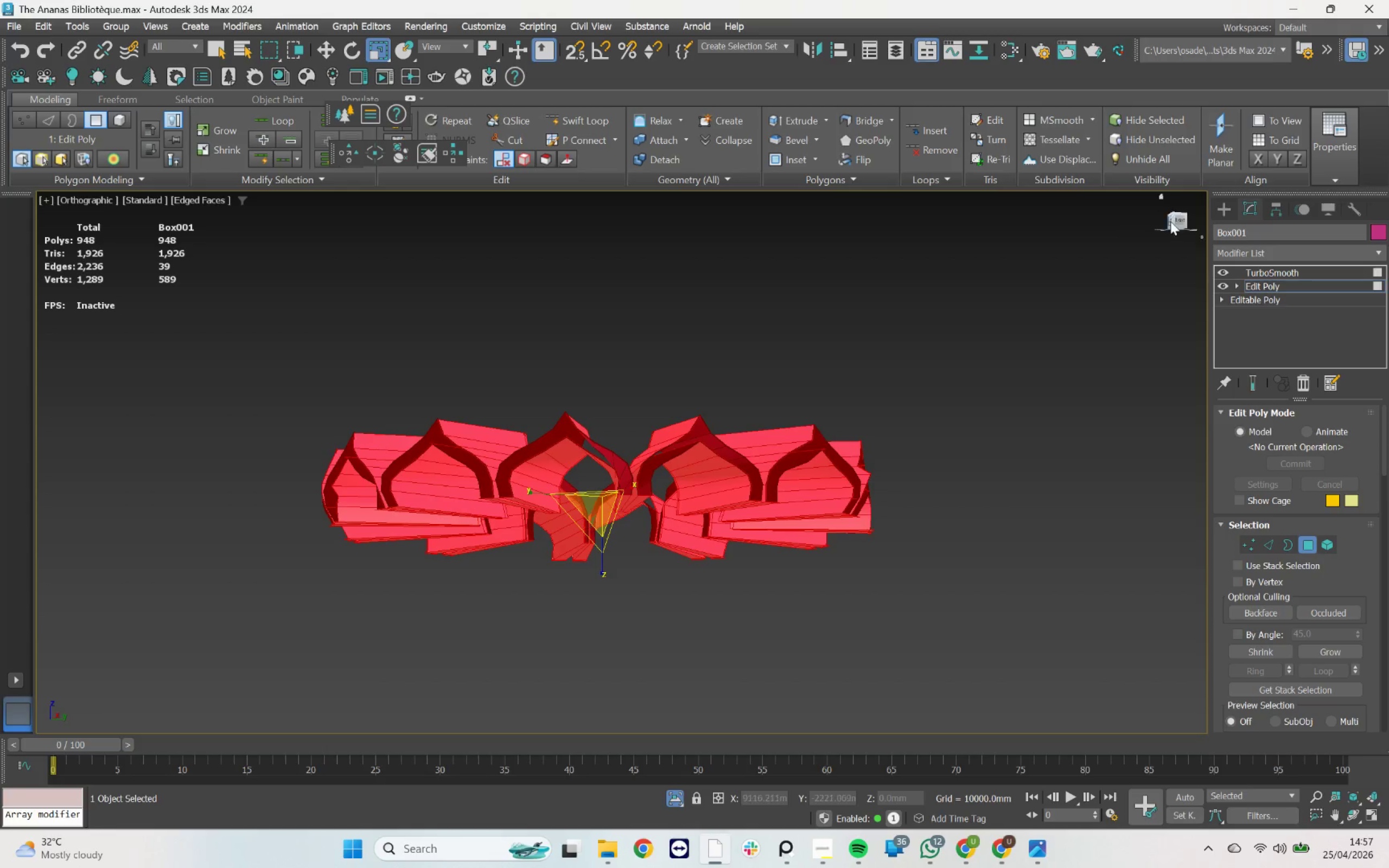 
left_click([1181, 216])
 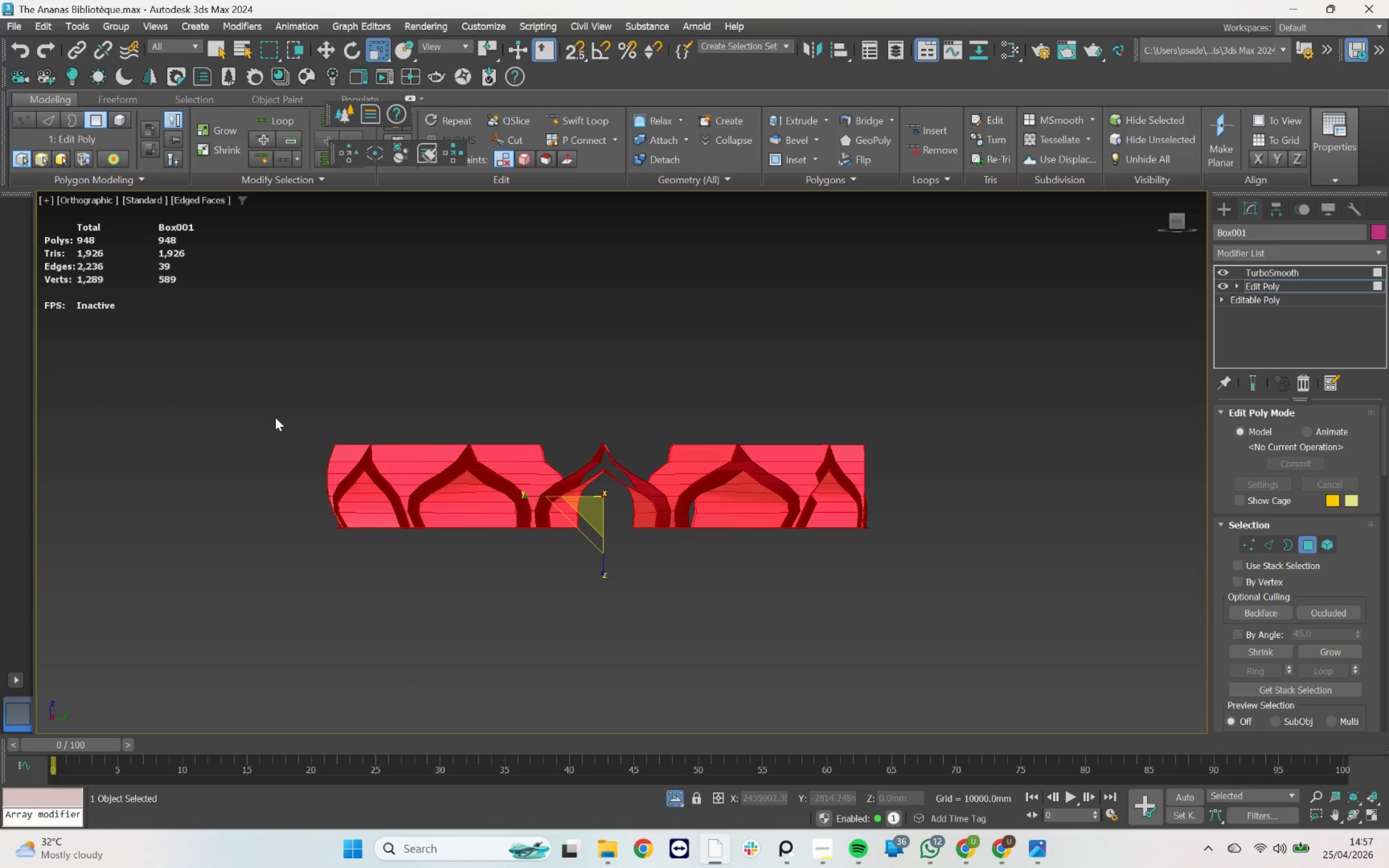 
hold_key(key=AltLeft, duration=1.97)
left_click_drag(start_coordinate=[249, 387], to_coordinate=[913, 516])
 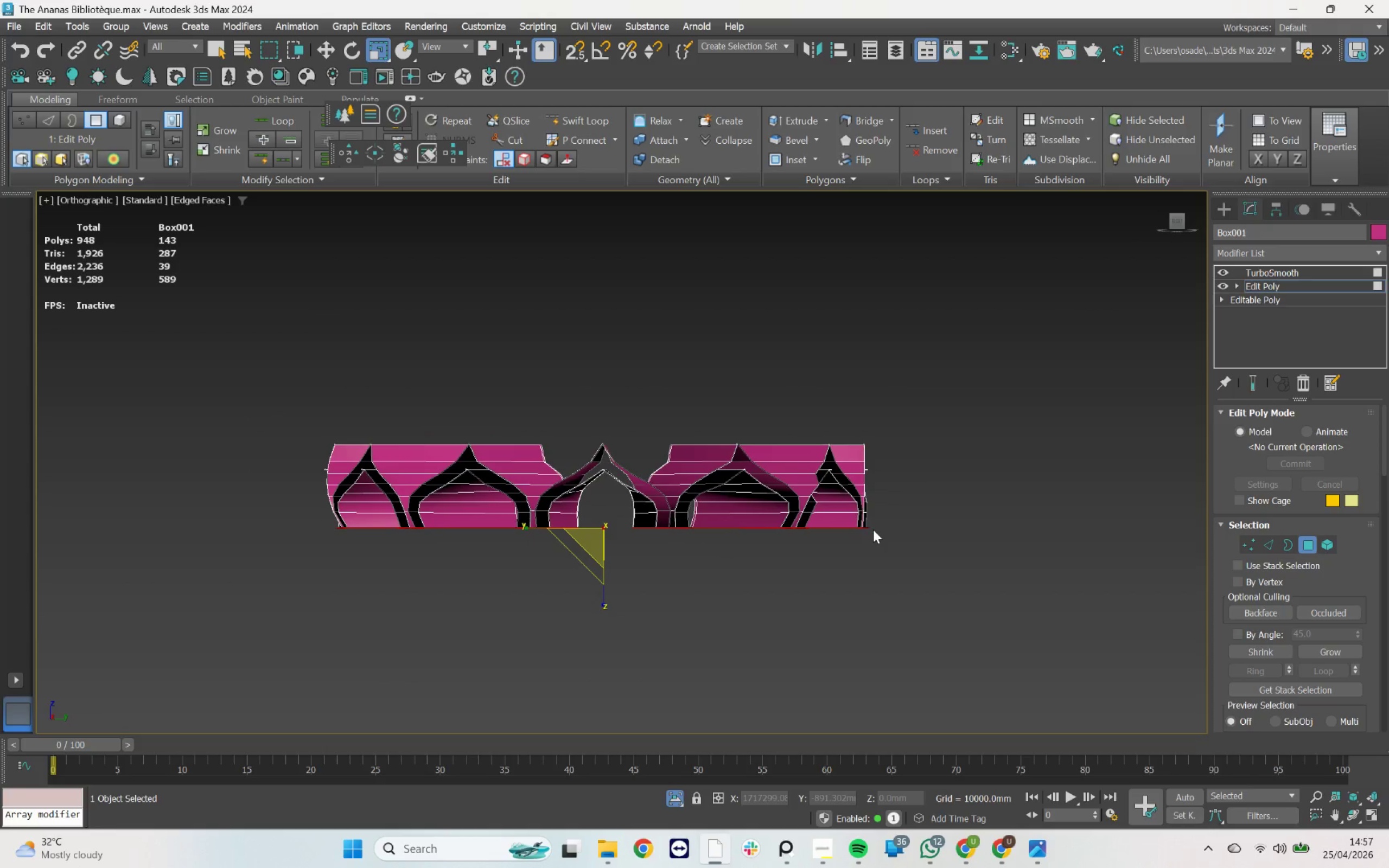 
key(Delete)
 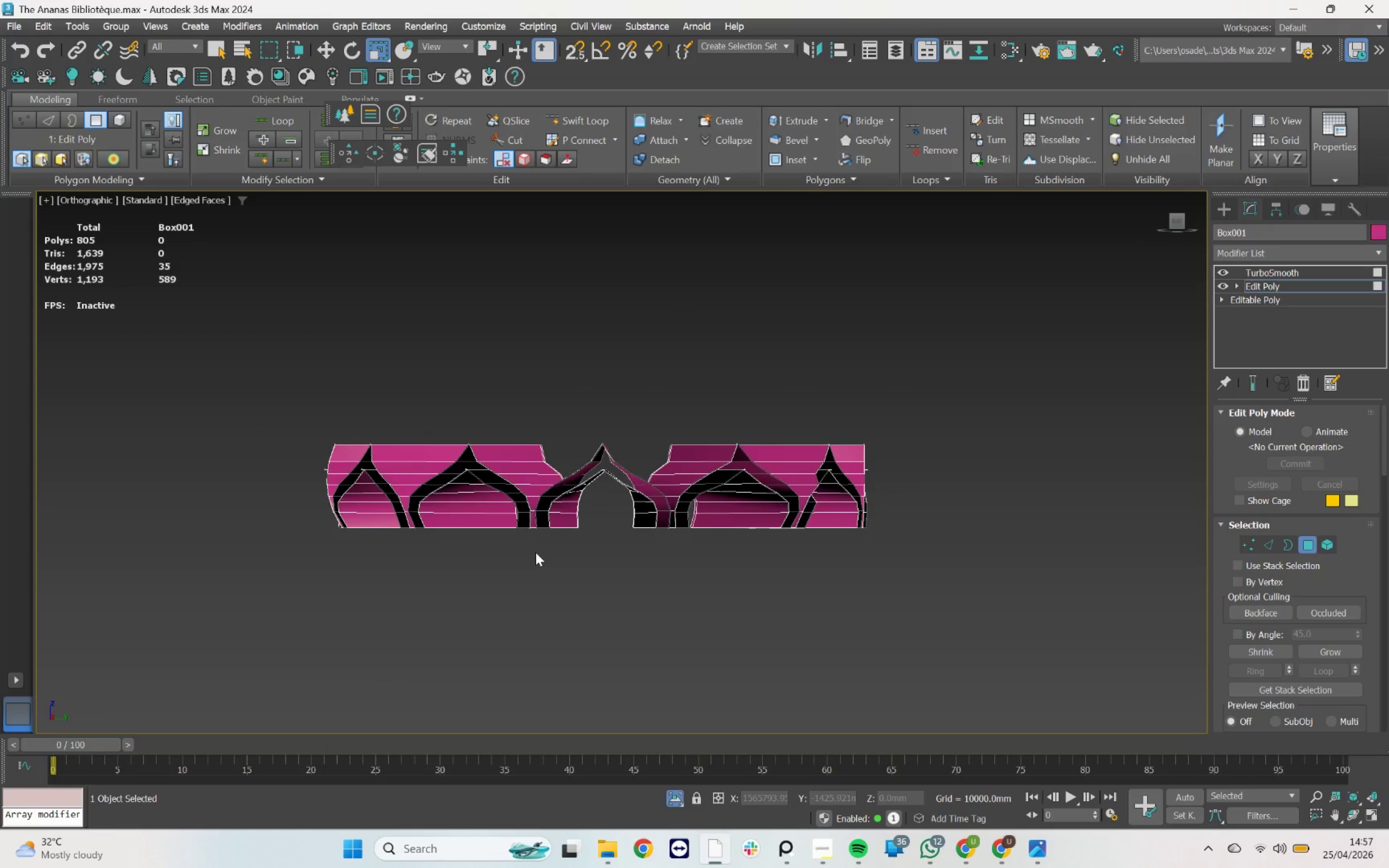 
hold_key(key=AltLeft, duration=1.56)
 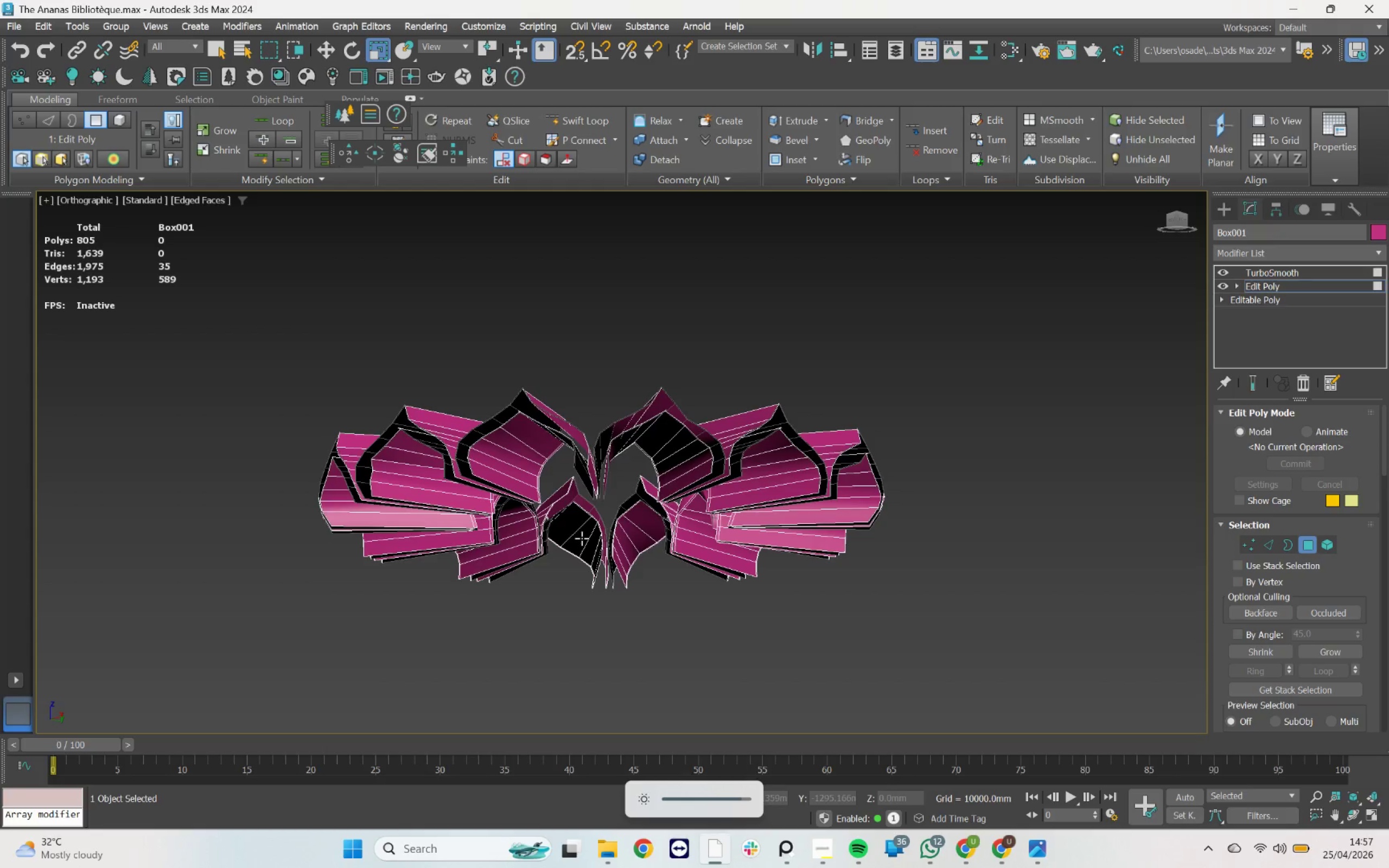 
hold_key(key=AltLeft, duration=8.44)
 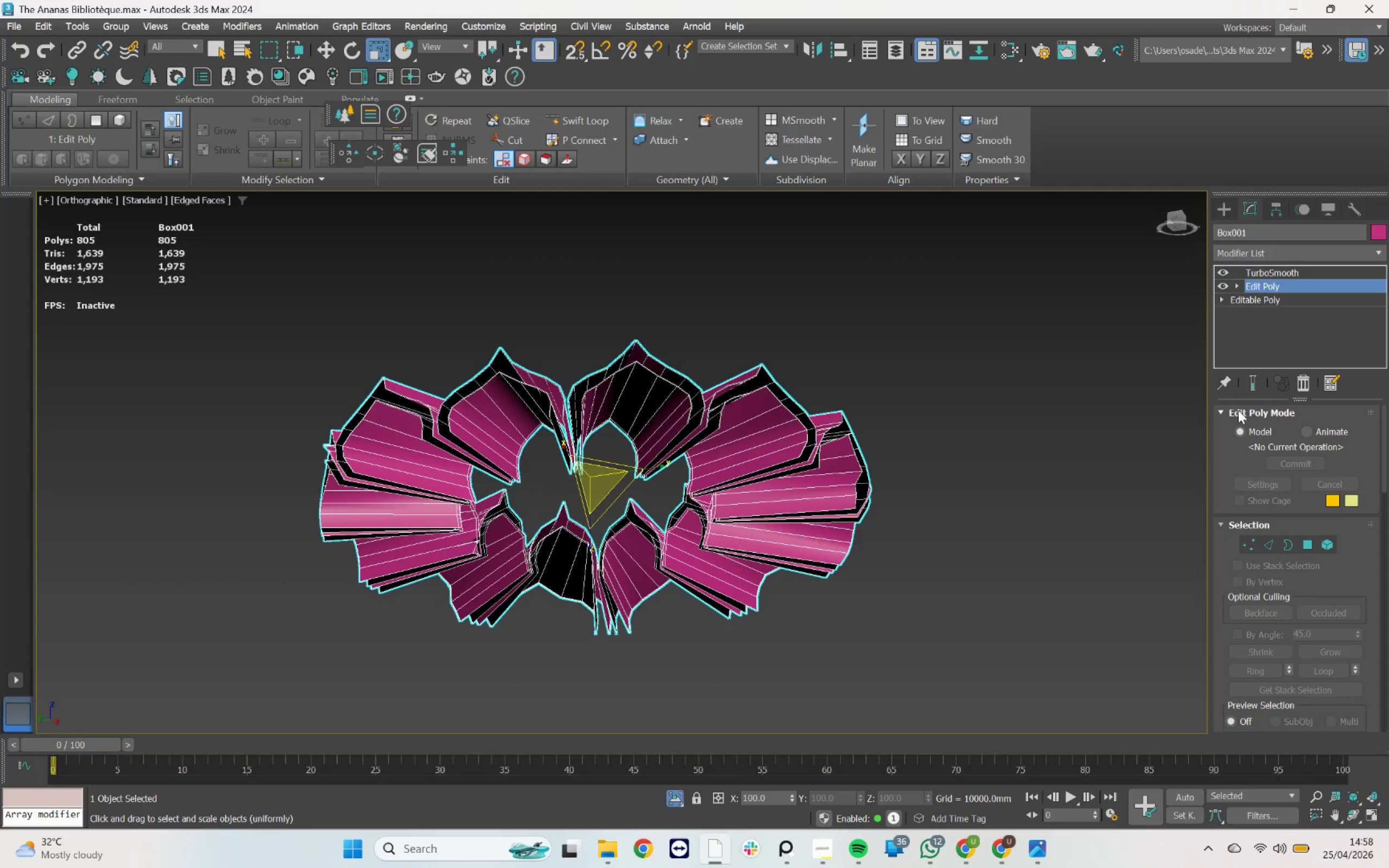 
left_click([1259, 375])
 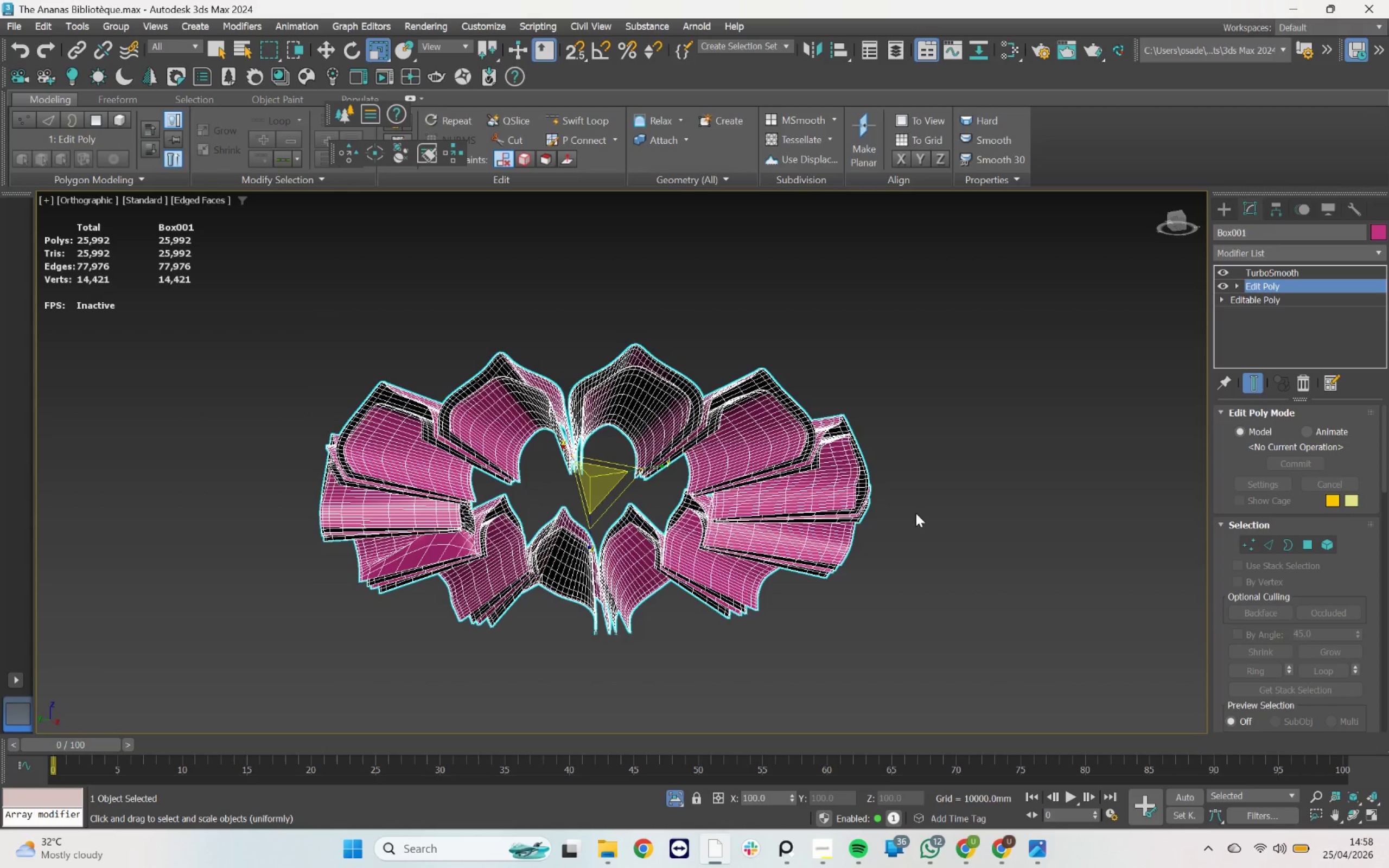 
hold_key(key=AltLeft, duration=1.69)
 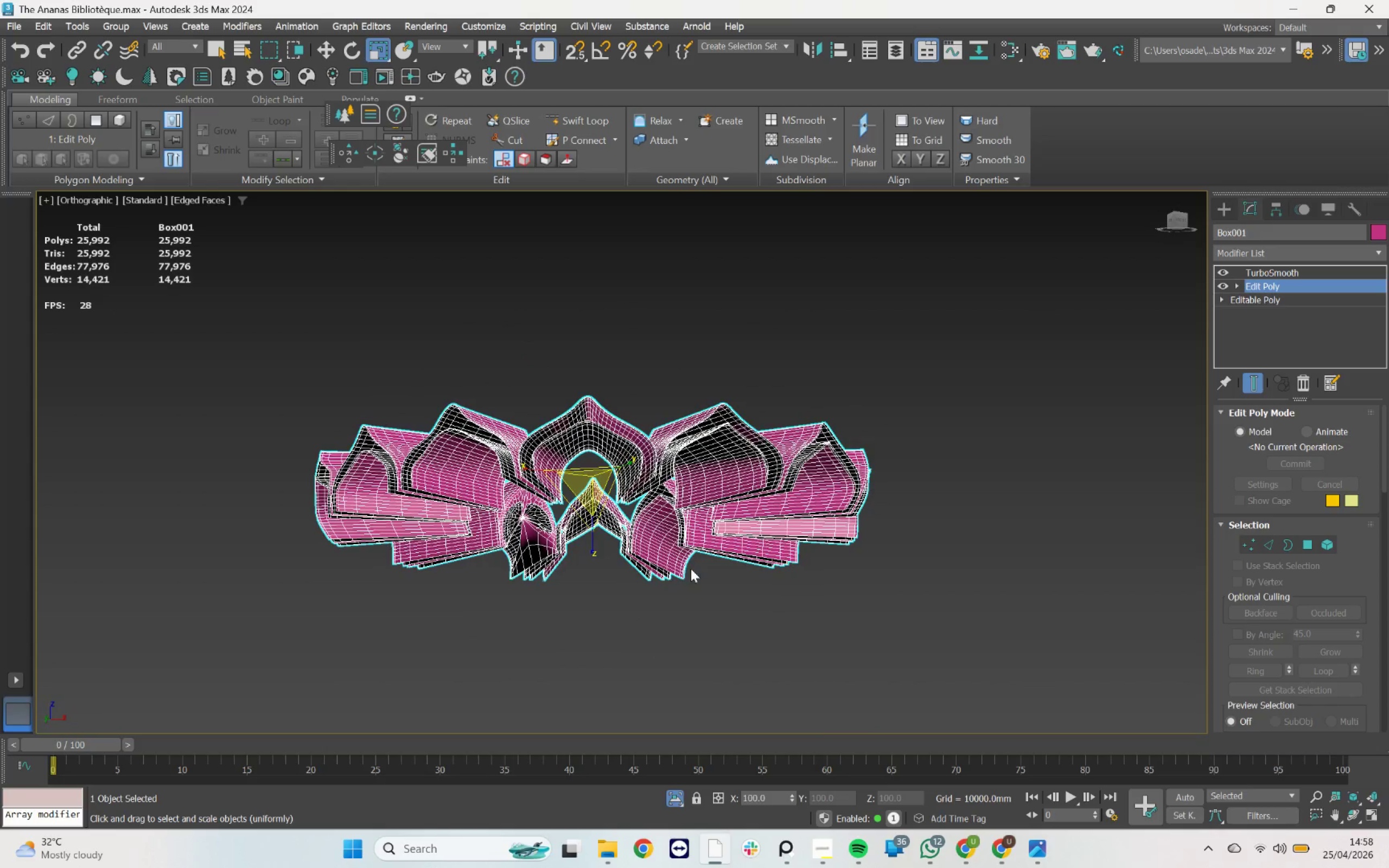 
scroll: coordinate [582, 568], scroll_direction: up, amount: 2.0
 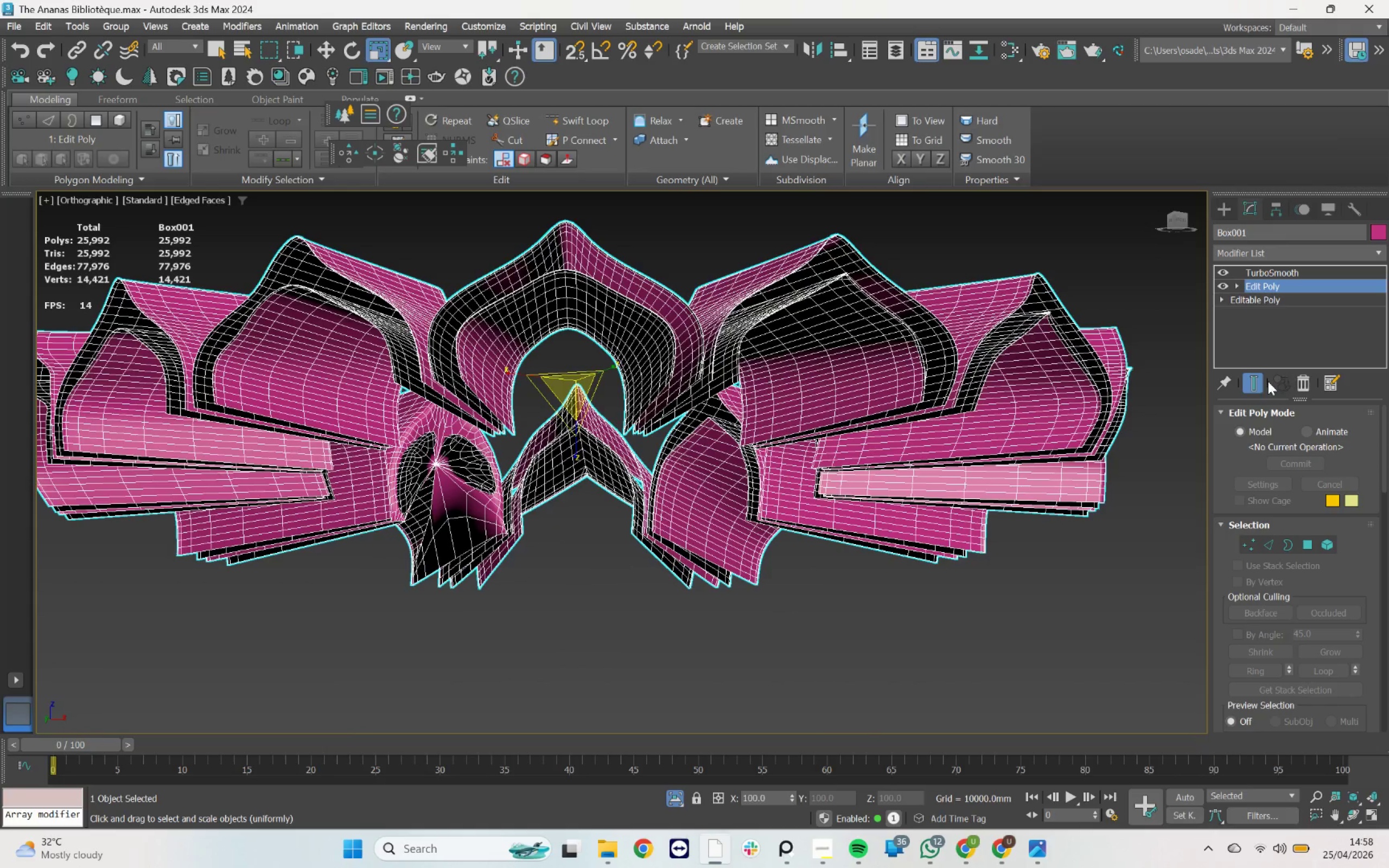 
left_click([1251, 381])
 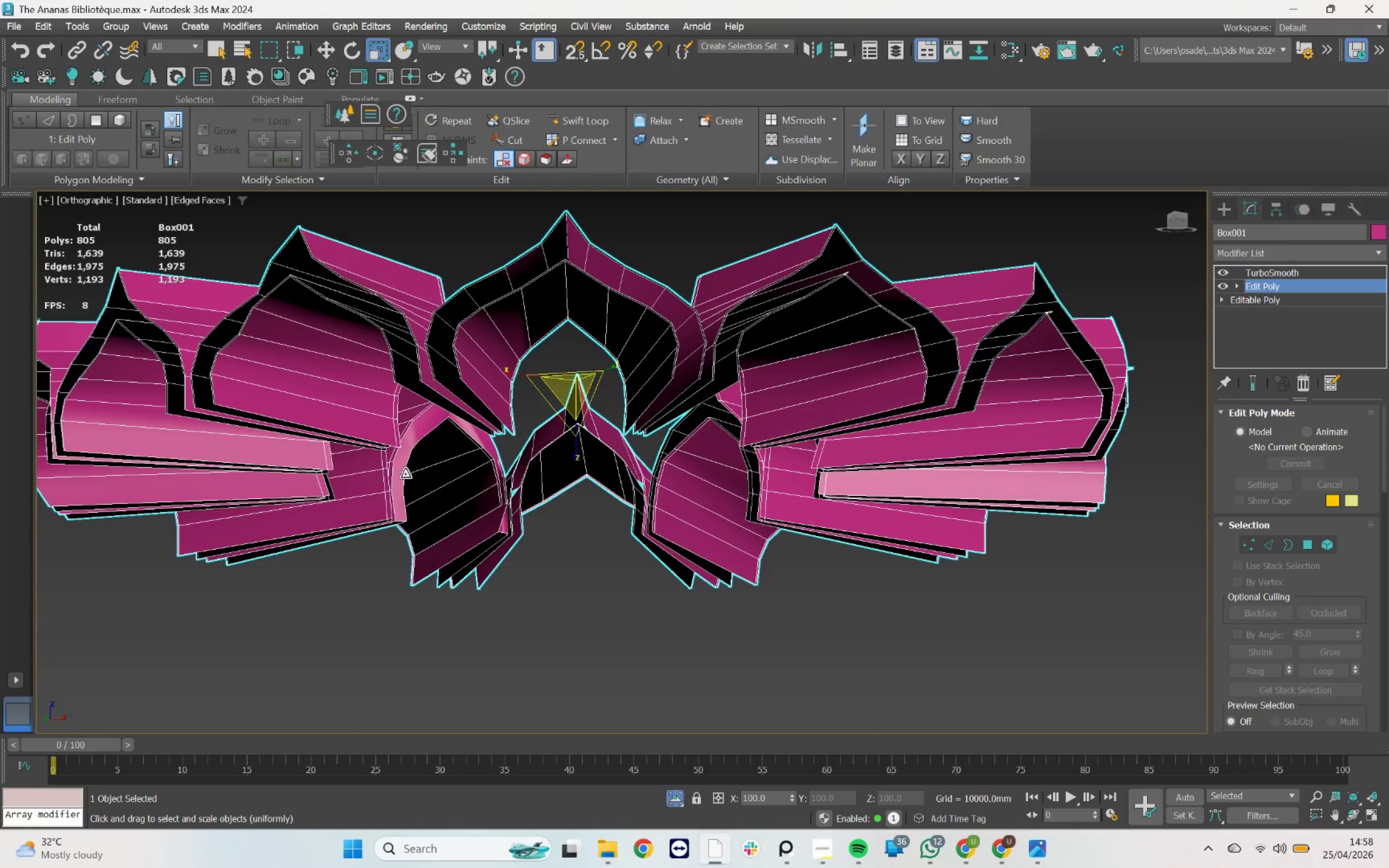 
scroll: coordinate [419, 441], scroll_direction: up, amount: 3.0
 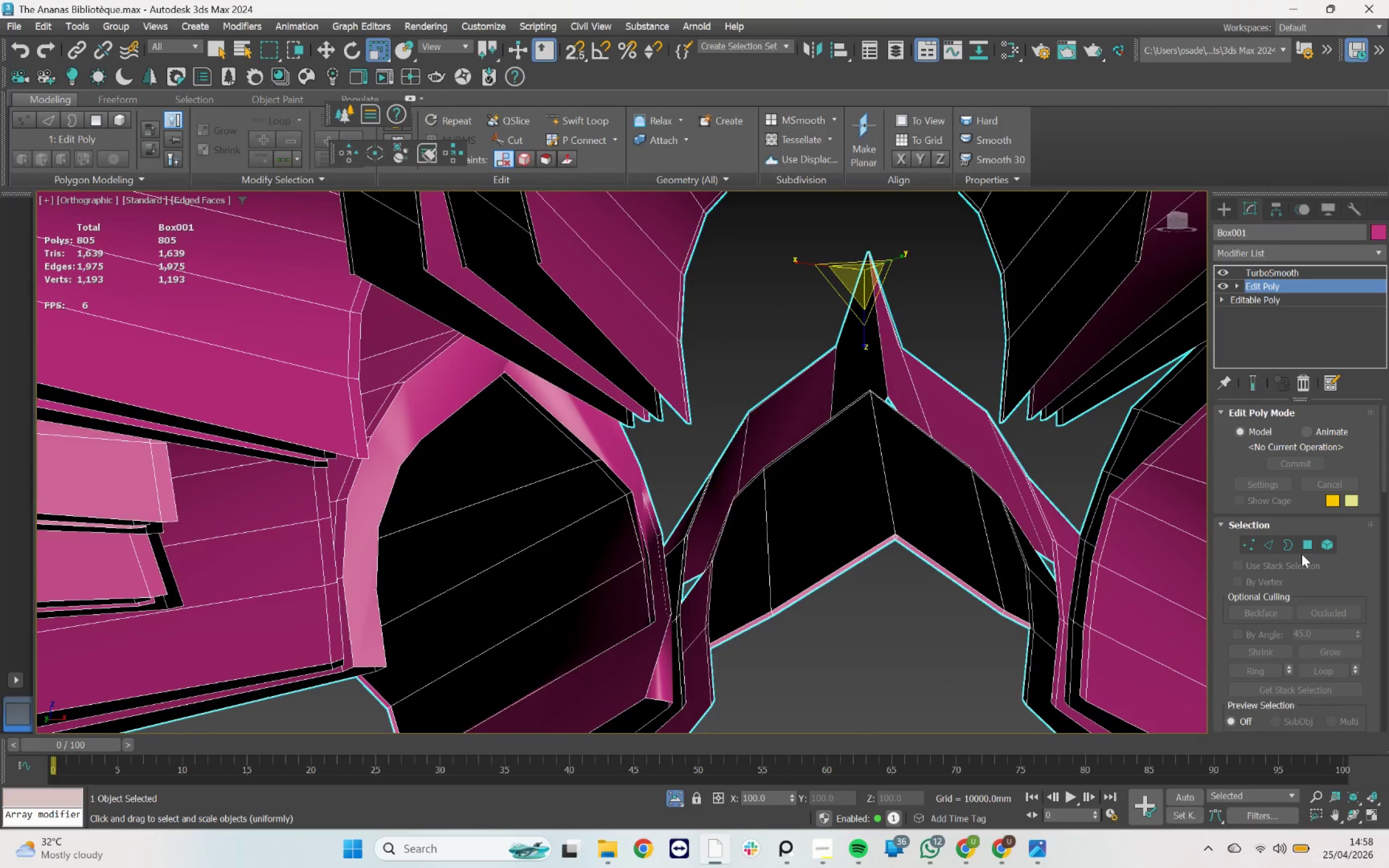 
left_click([1307, 548])
 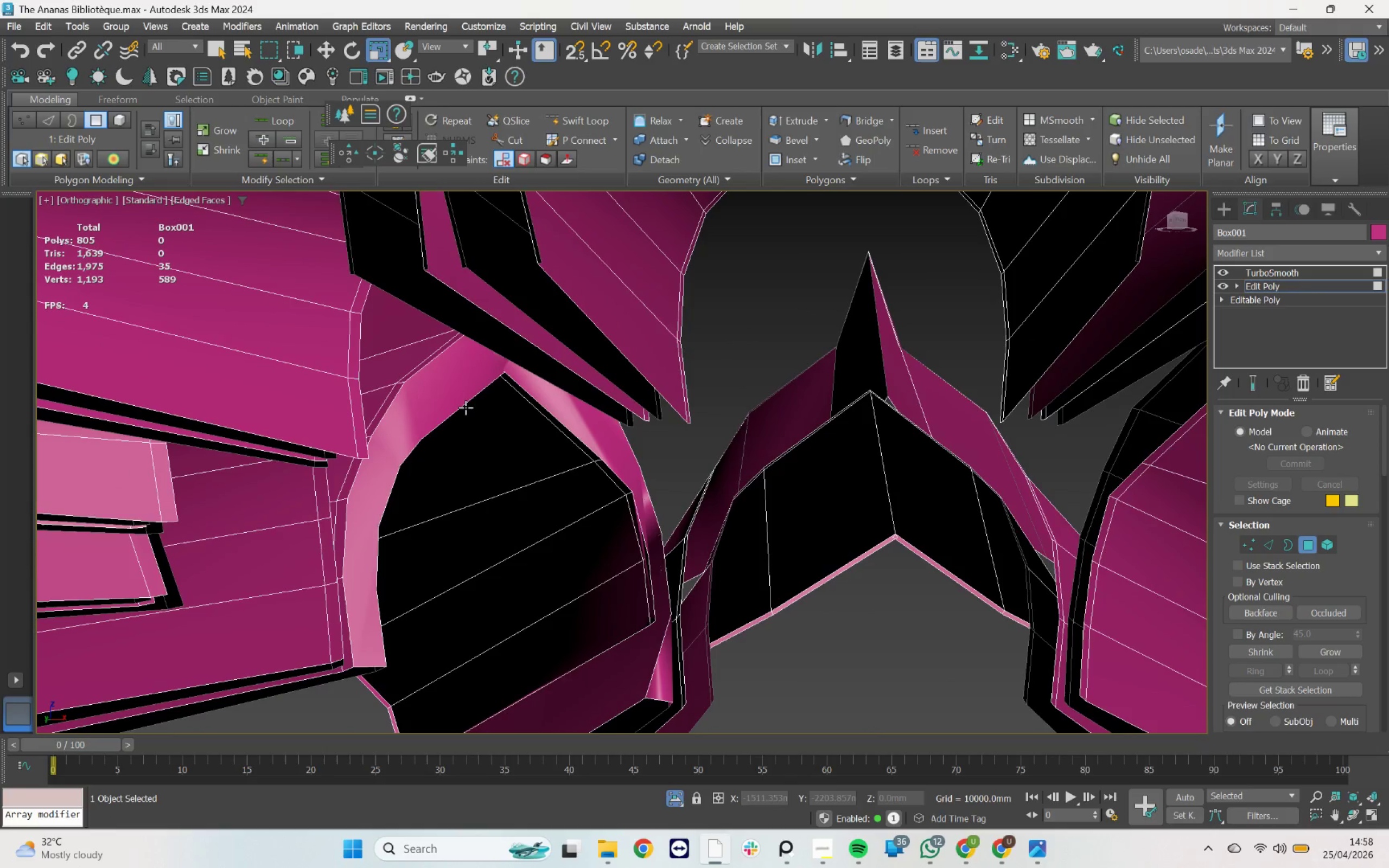 
left_click([458, 402])
 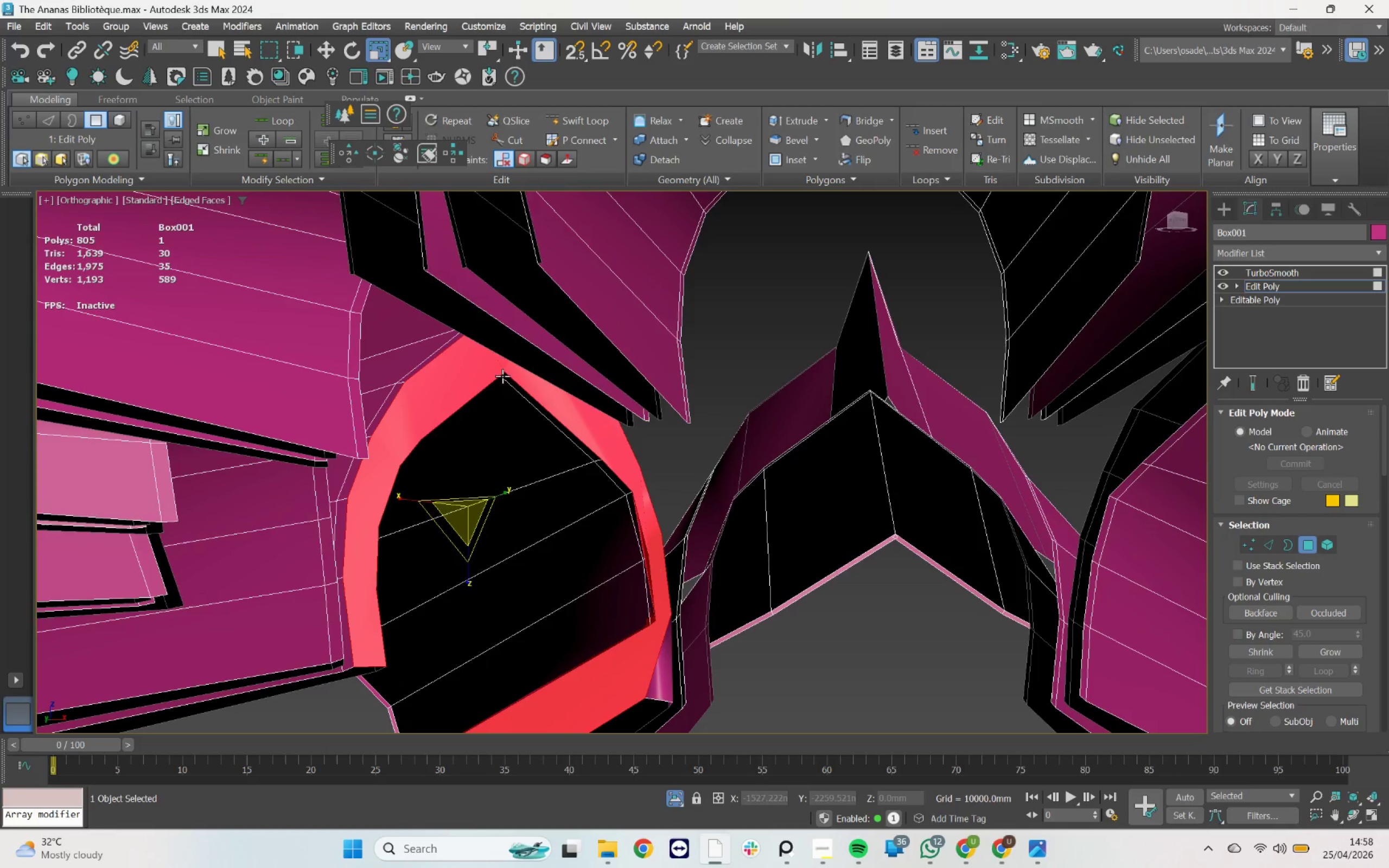 
scroll: coordinate [581, 411], scroll_direction: down, amount: 3.0
 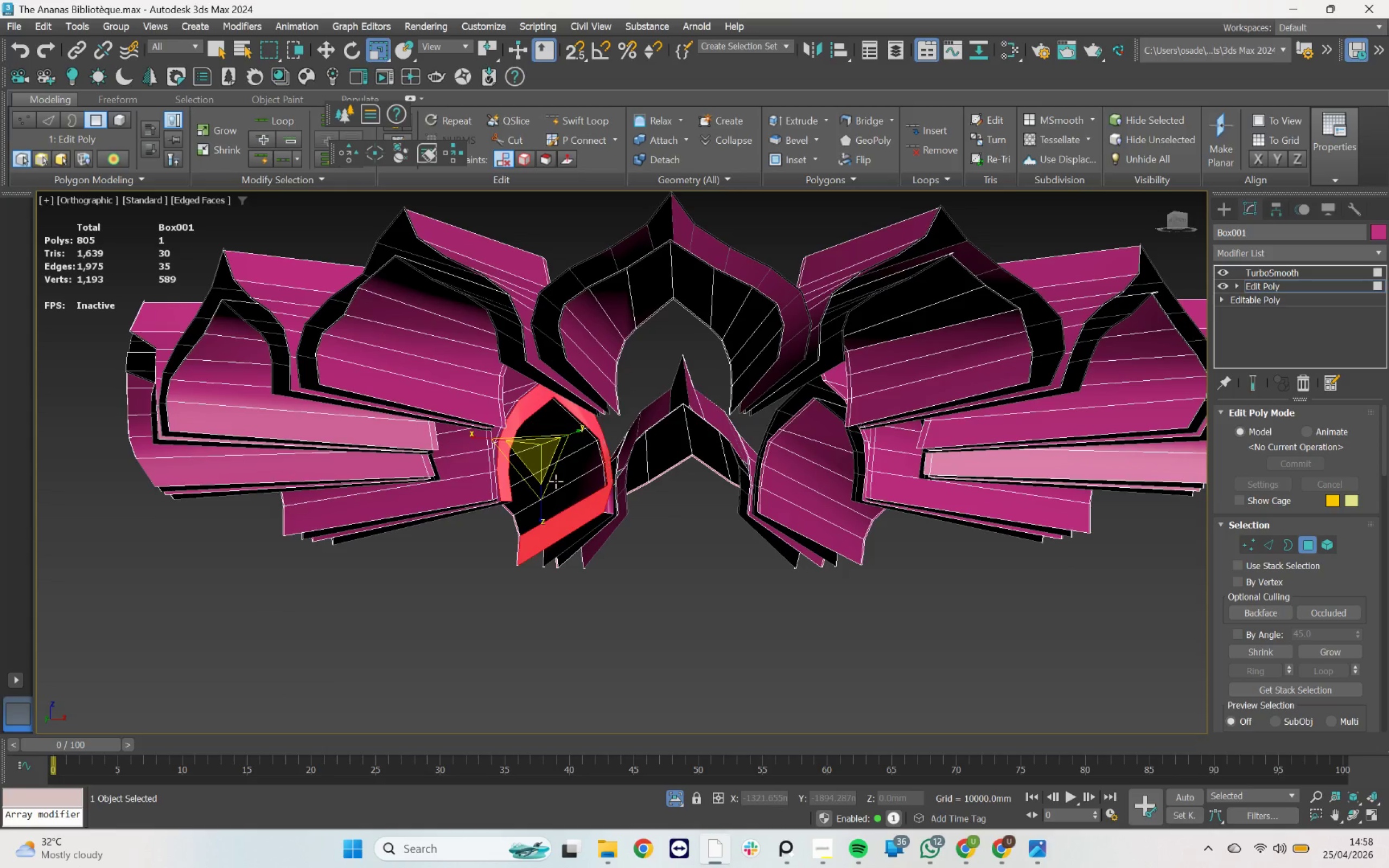 
hold_key(key=AltLeft, duration=4.16)
 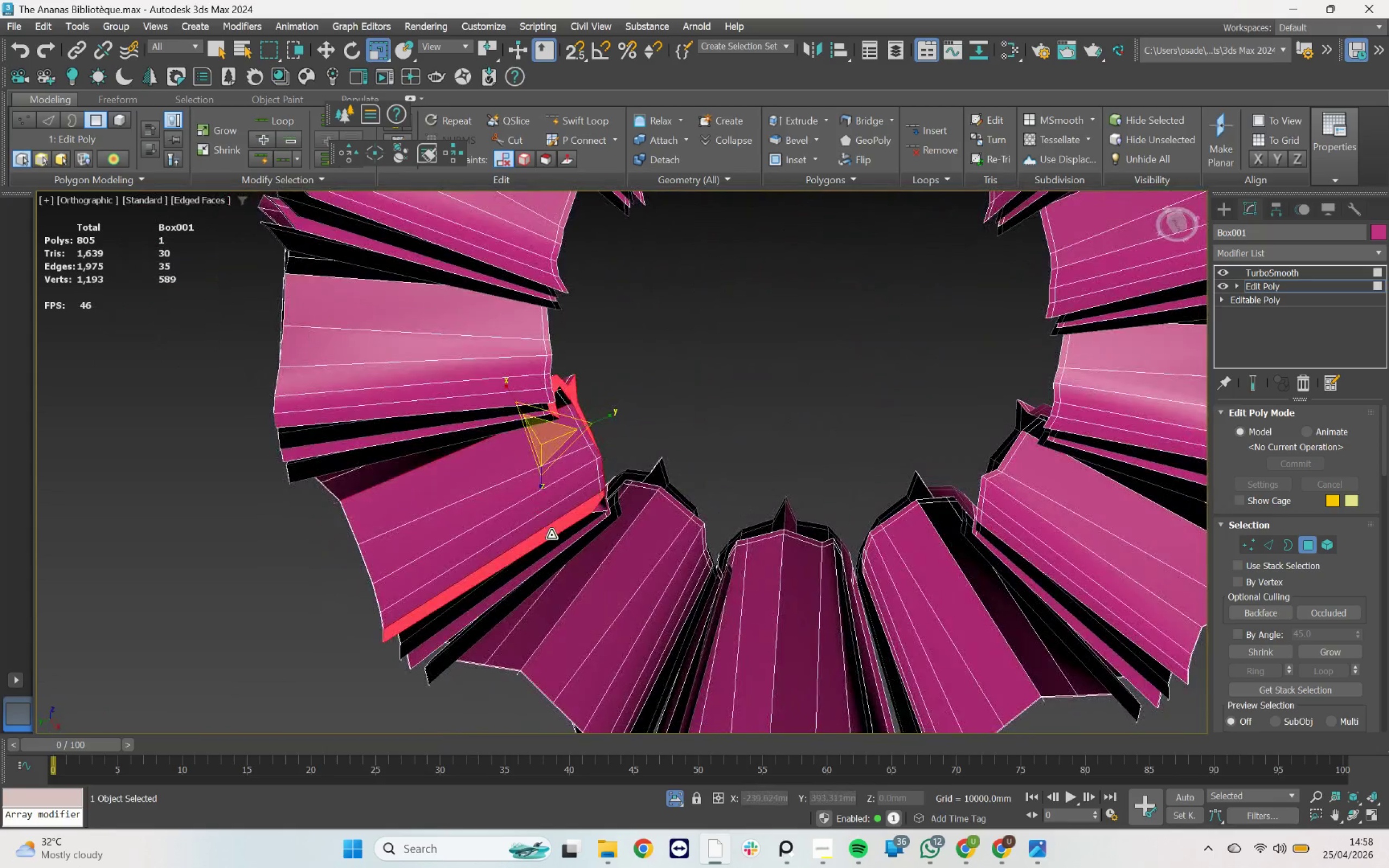 
hold_key(key=AltLeft, duration=0.69)
left_click([550, 531])
 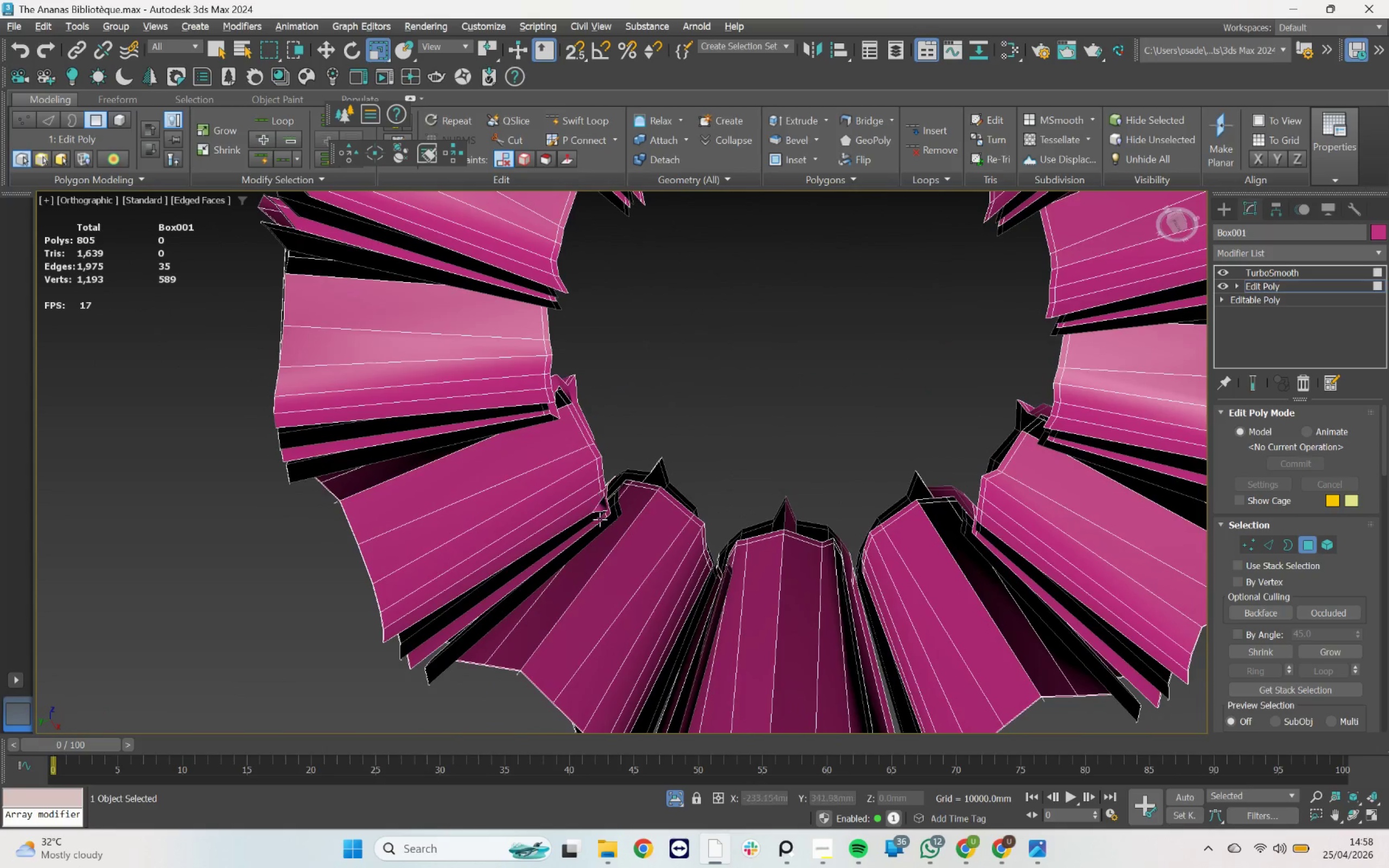 
hold_key(key=AltLeft, duration=0.78)
 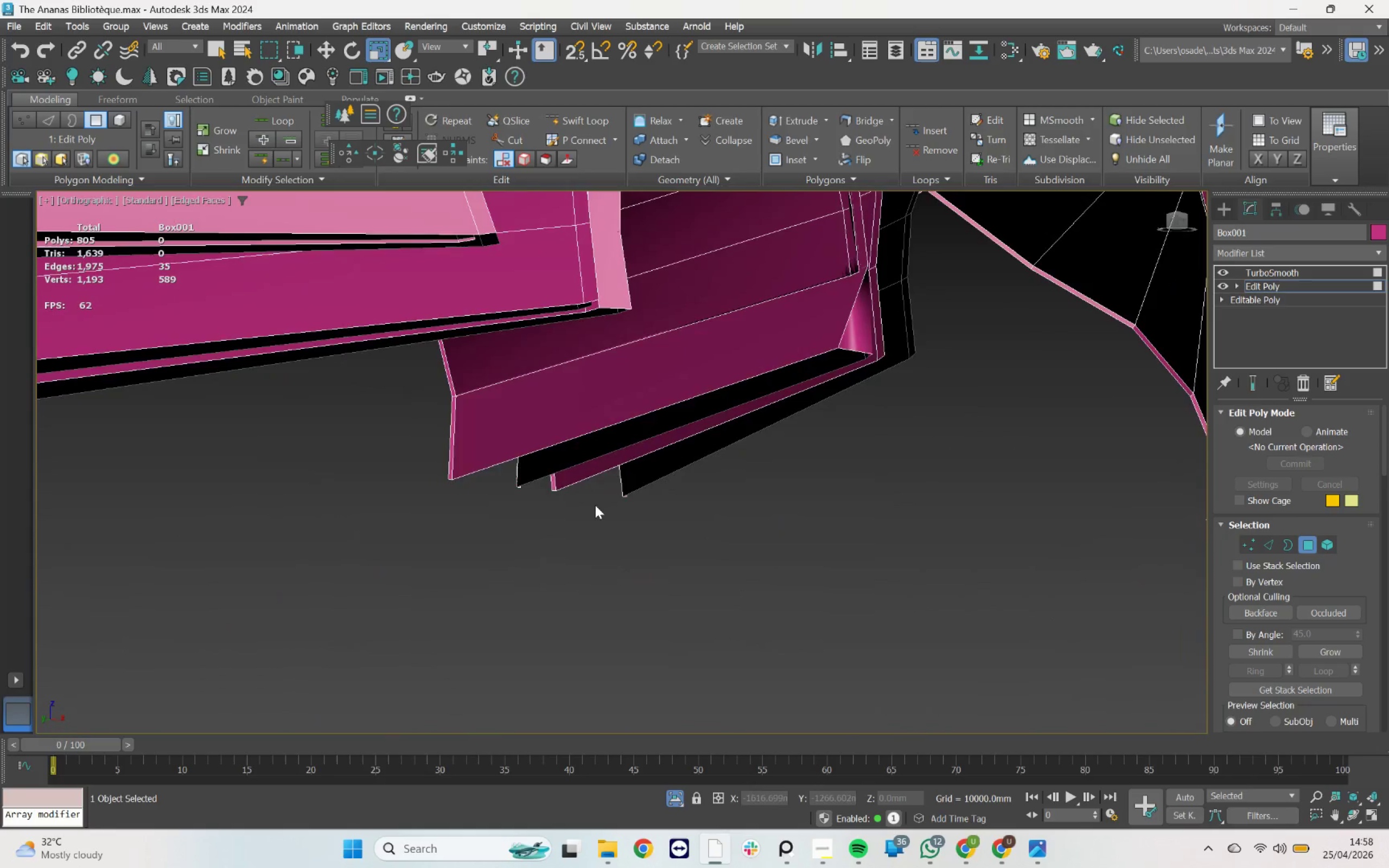 
scroll: coordinate [589, 495], scroll_direction: up, amount: 3.0
 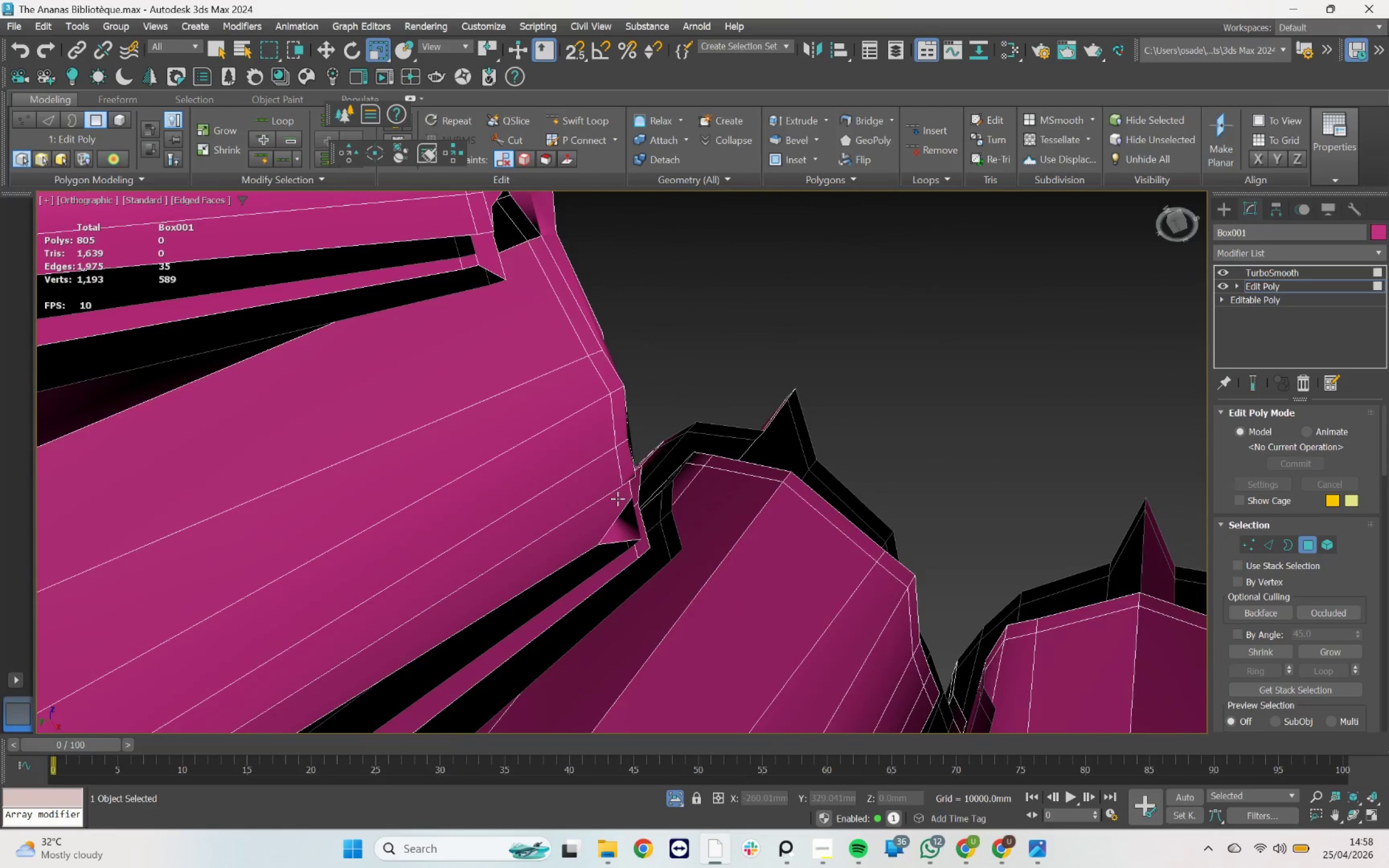 
hold_key(key=AltLeft, duration=0.66)
 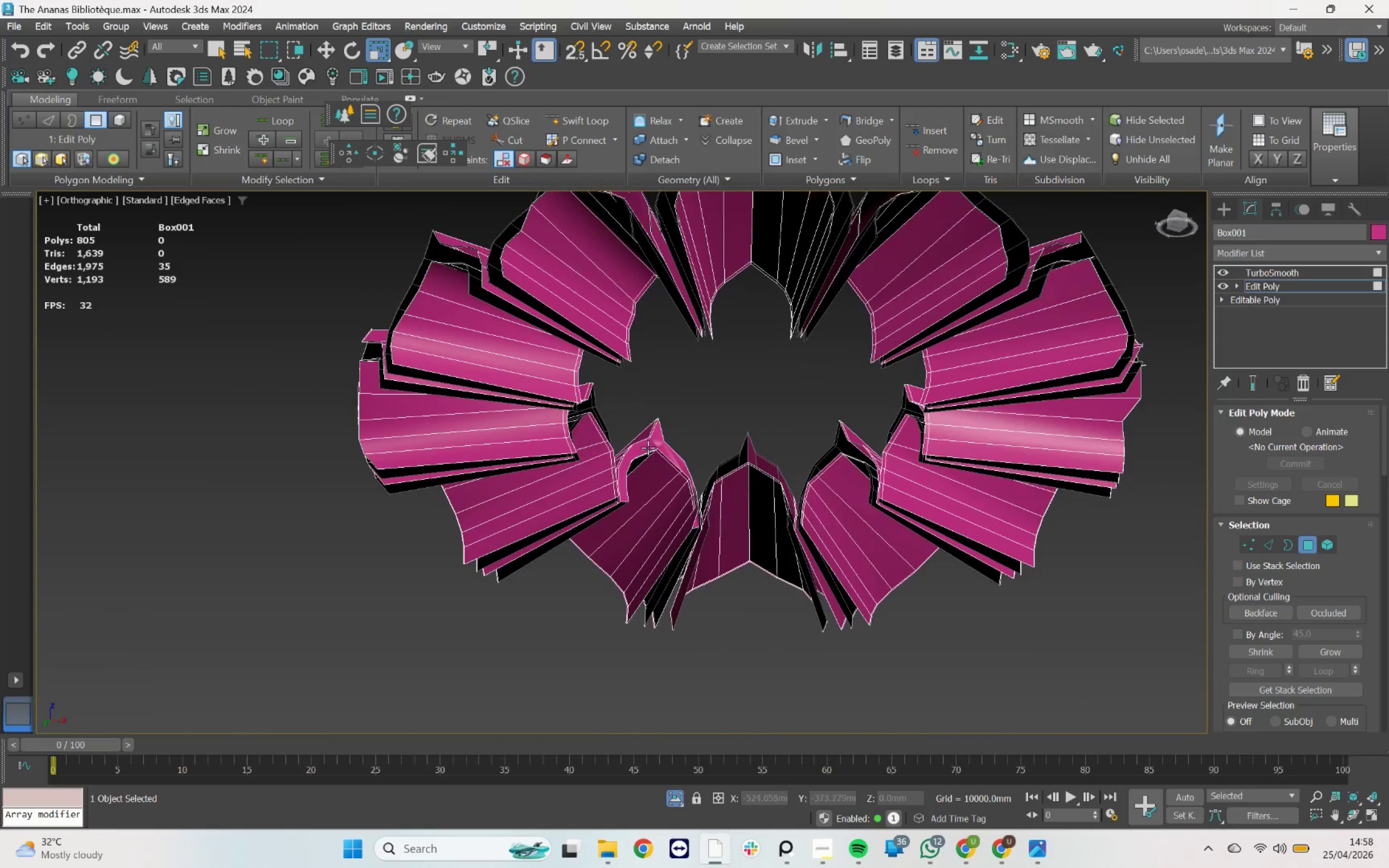 
scroll: coordinate [595, 505], scroll_direction: down, amount: 4.0
 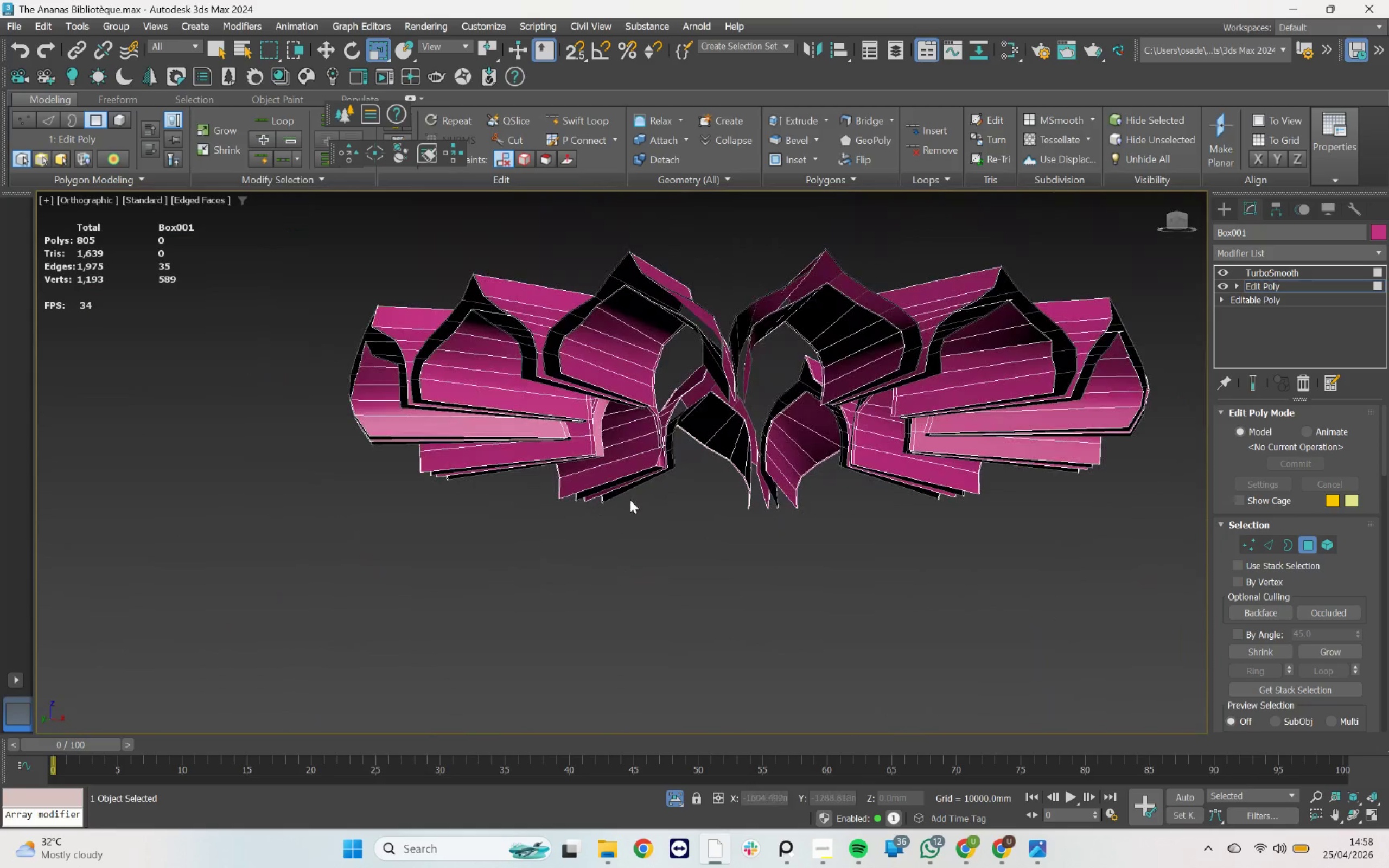 
left_click([649, 447])
 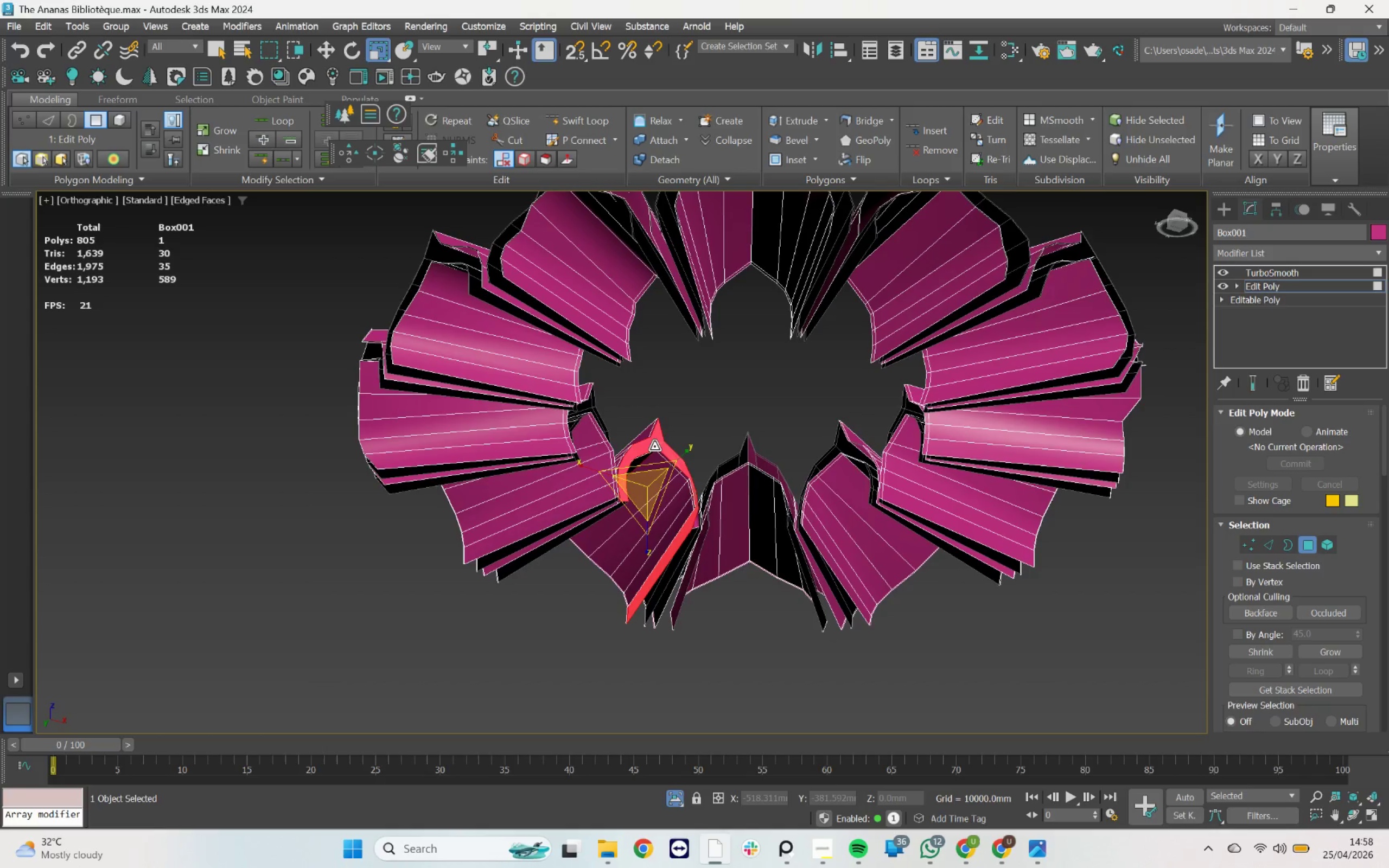 
key(Delete)
 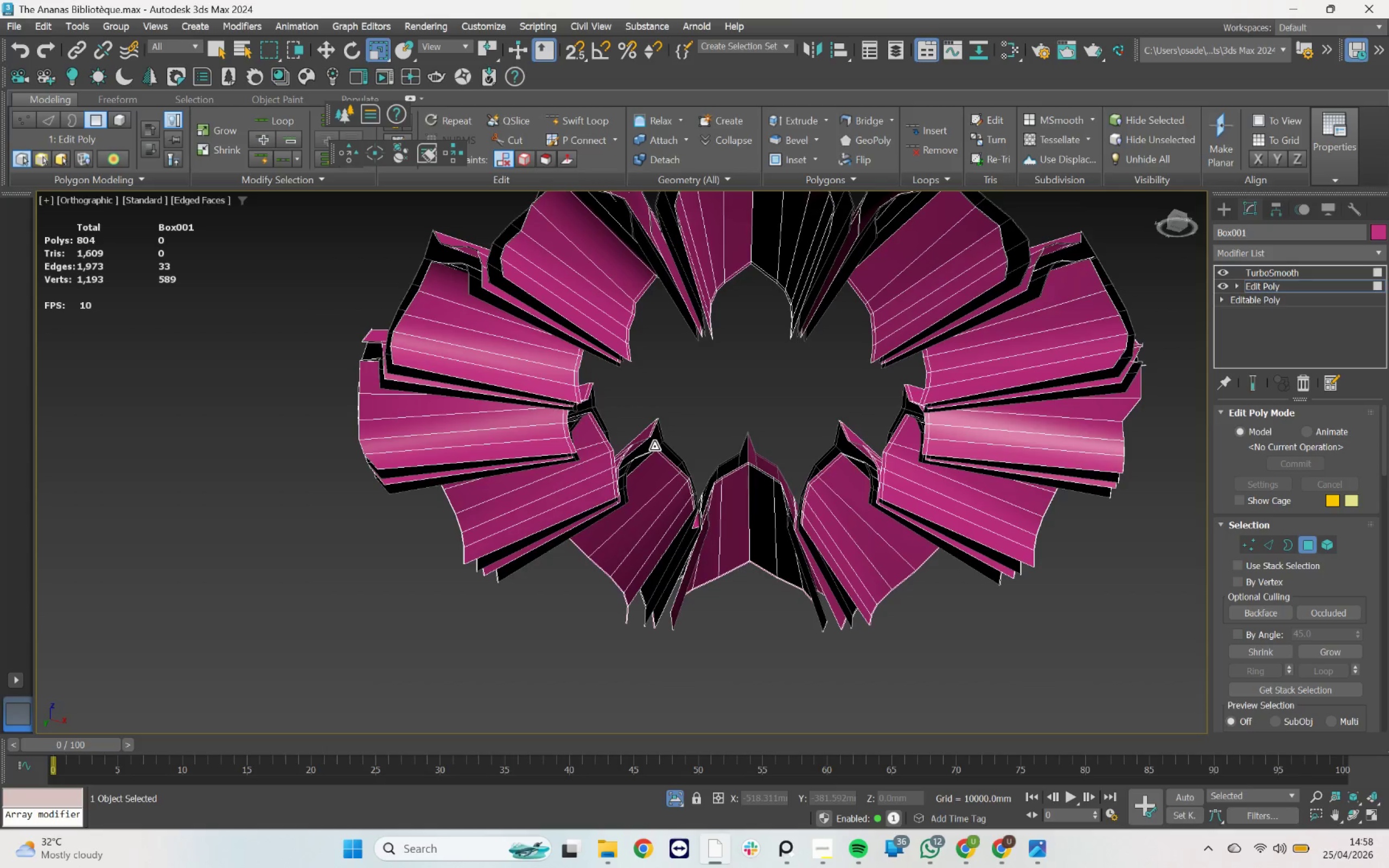 
hold_key(key=AltLeft, duration=2.17)
 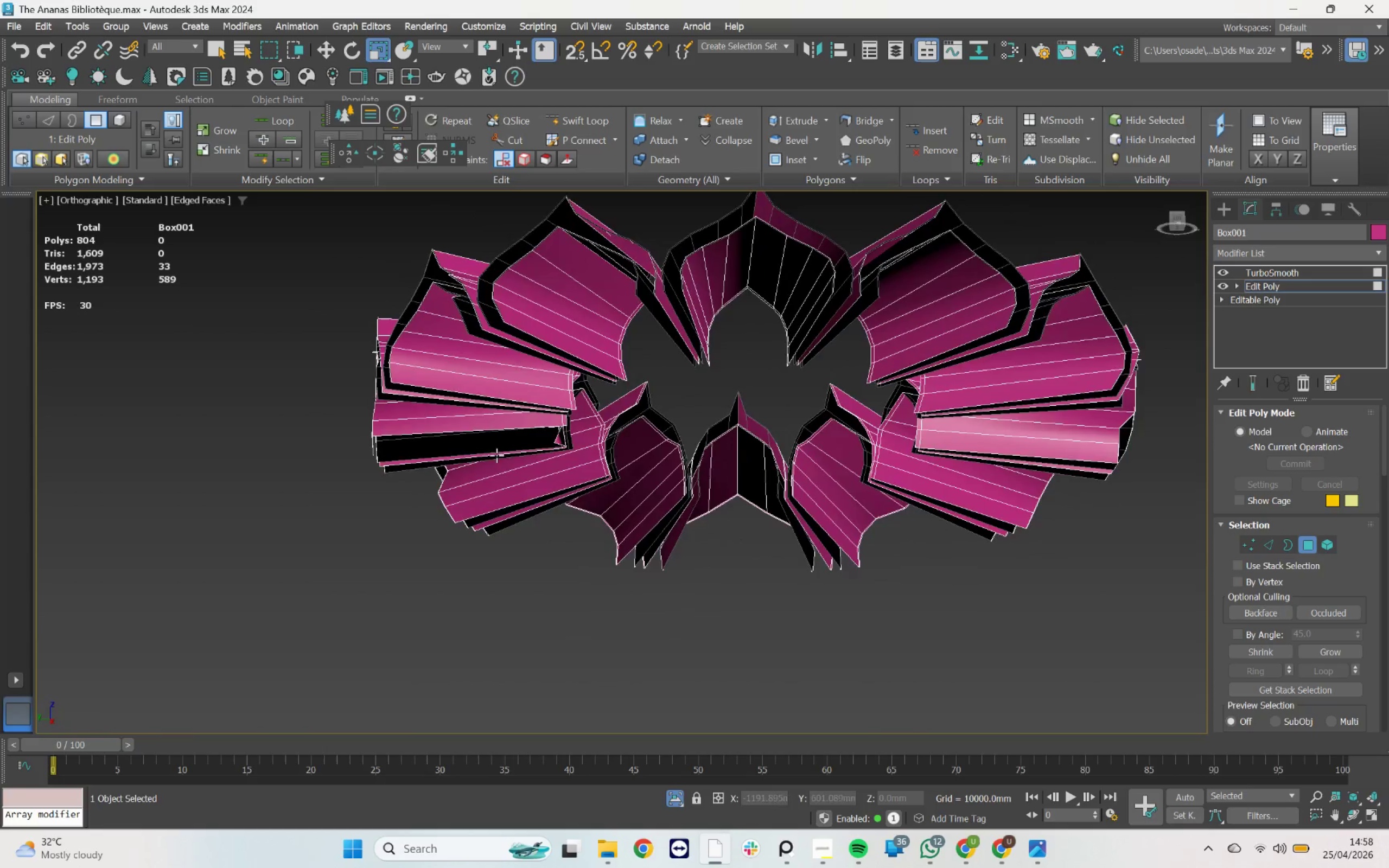 
scroll: coordinate [415, 454], scroll_direction: up, amount: 2.0
 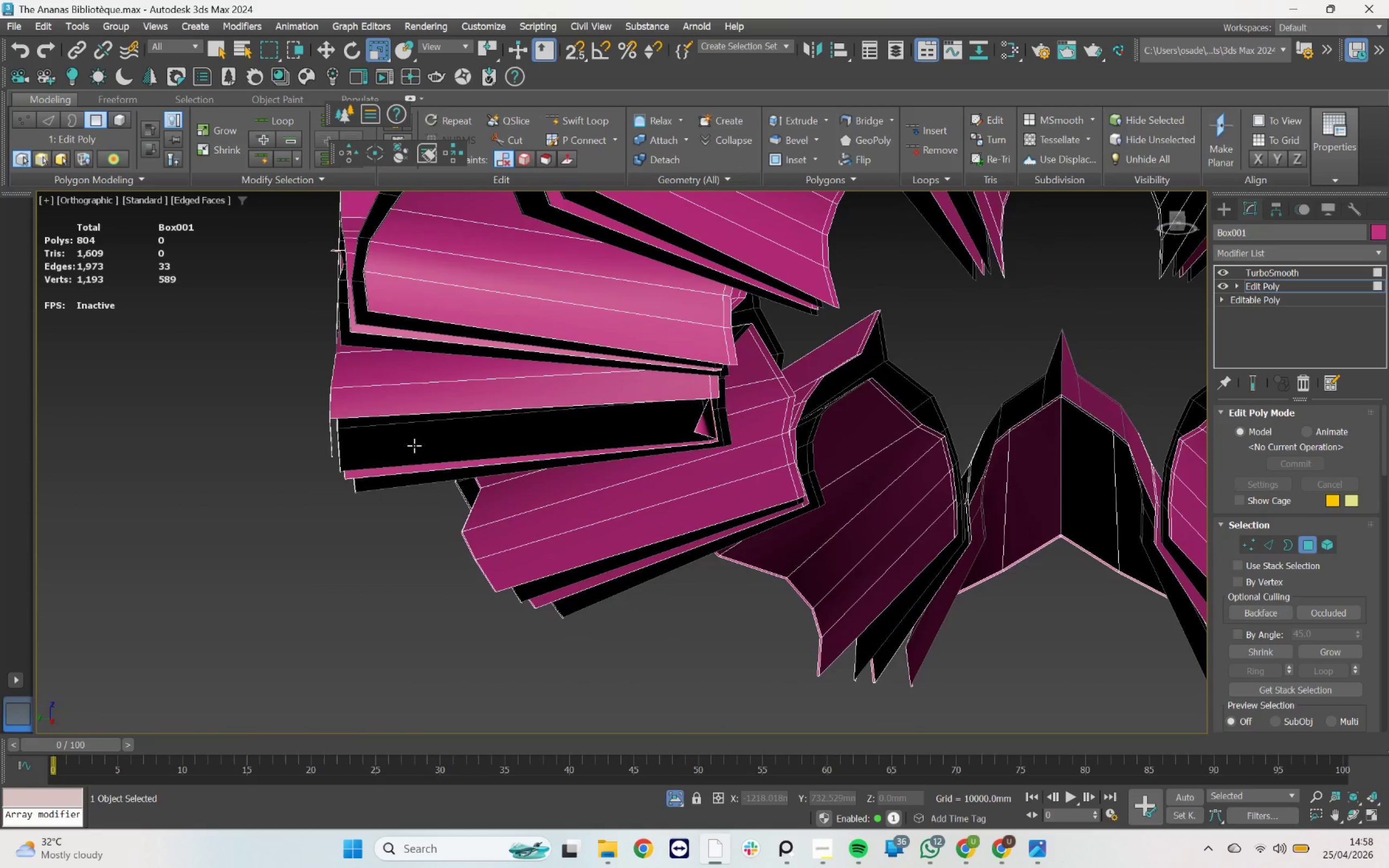 
key(F2)
 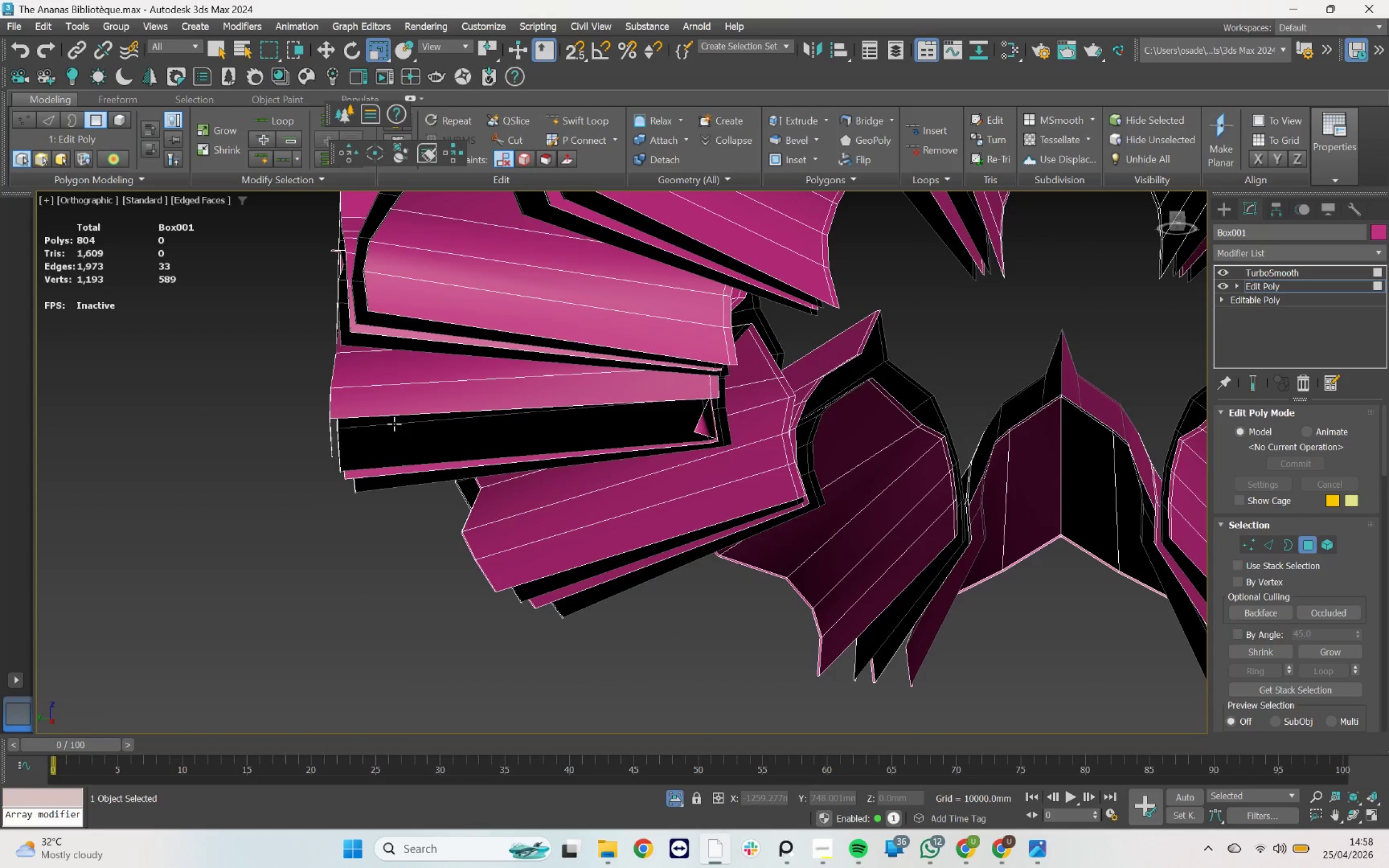 
key(F3)
 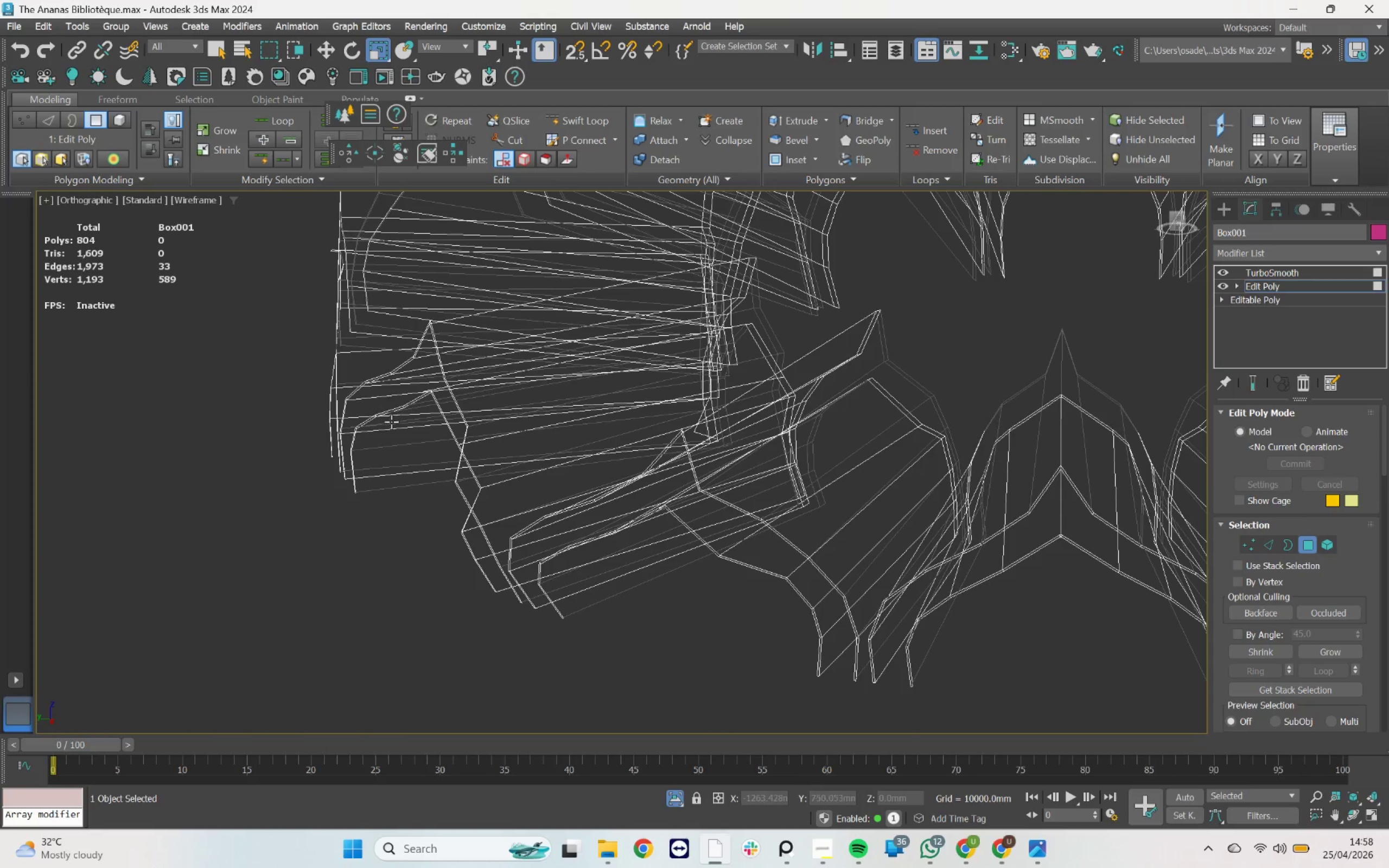 
key(F3)
 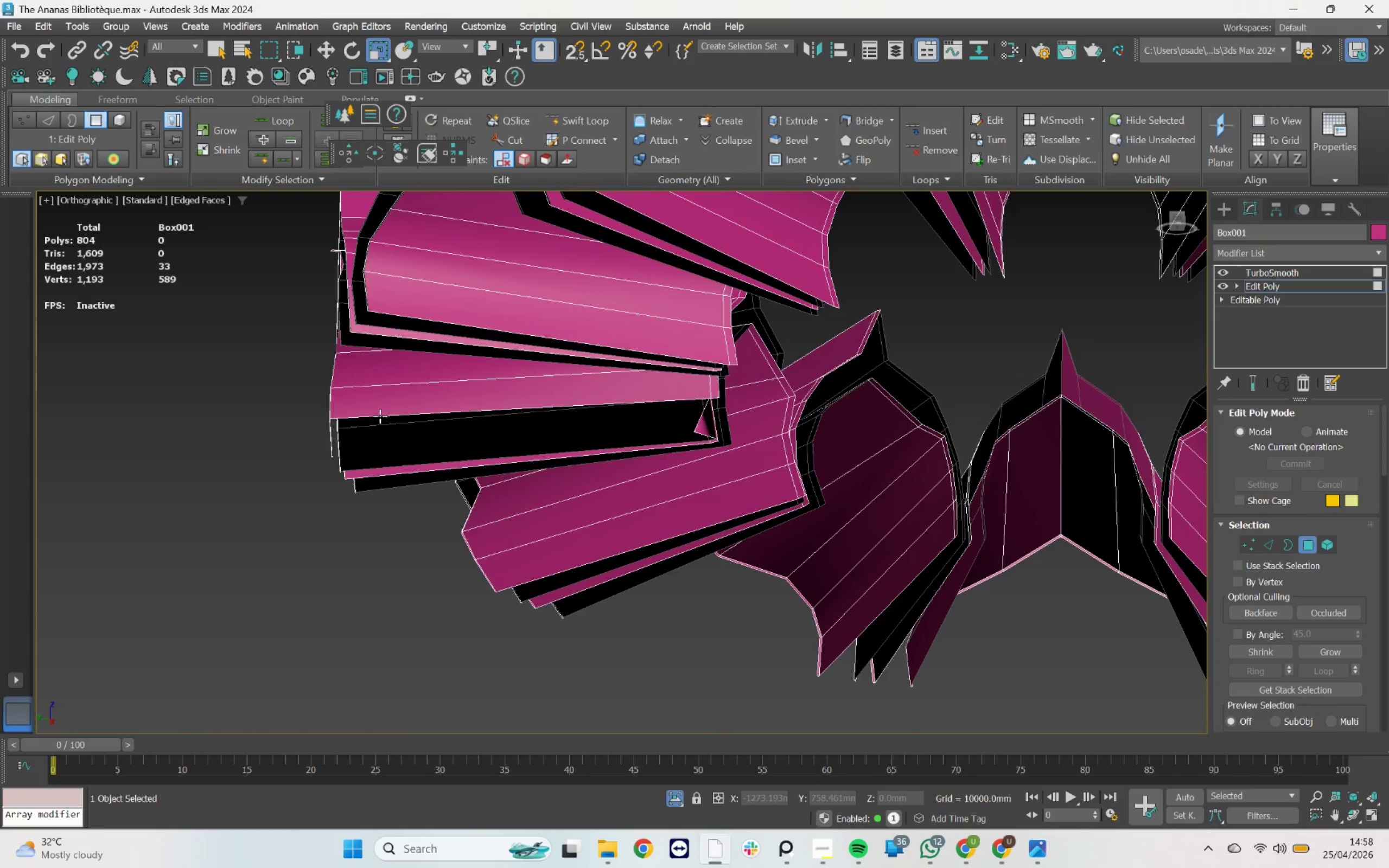 
key(2)
 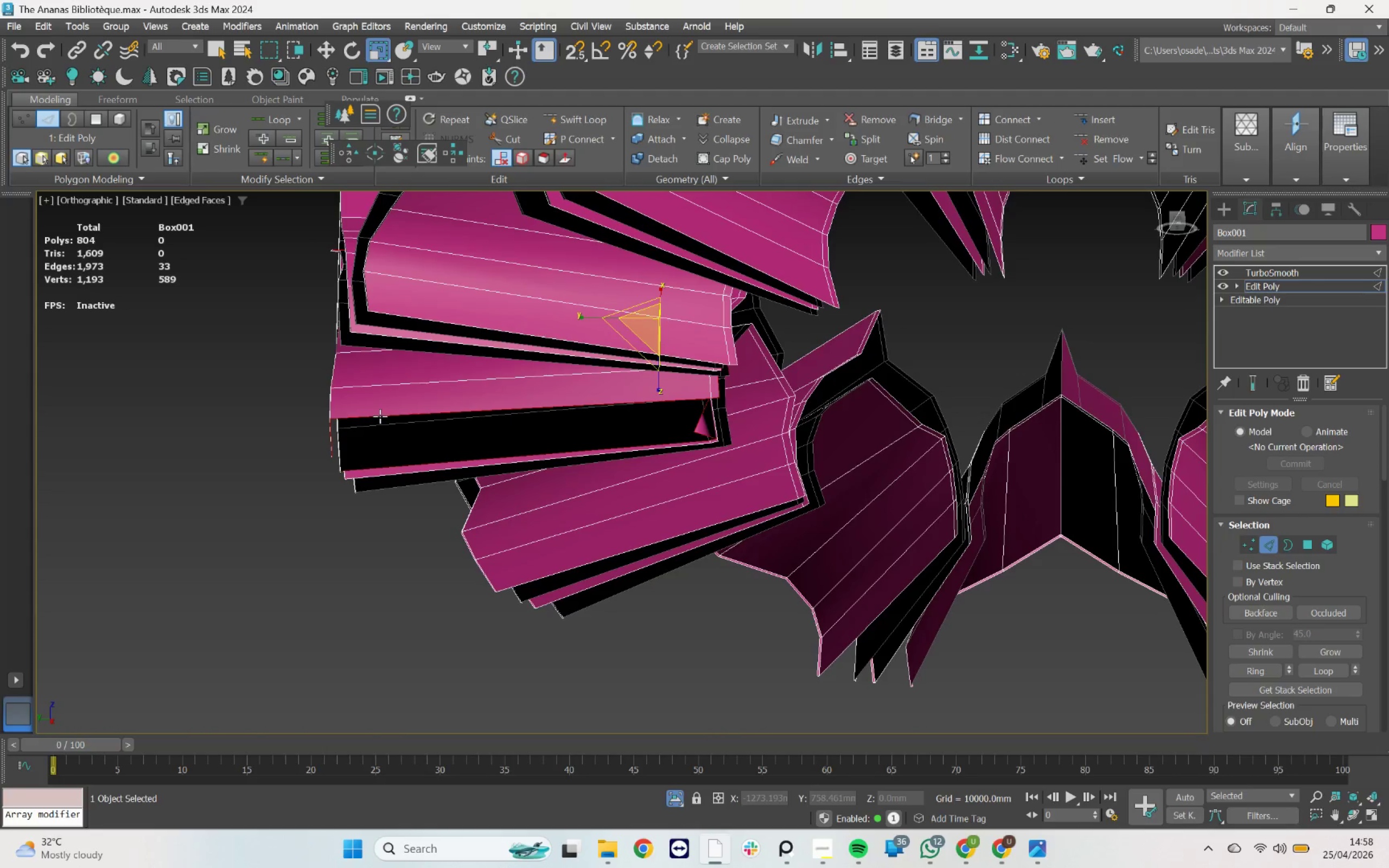 
left_click([380, 416])
 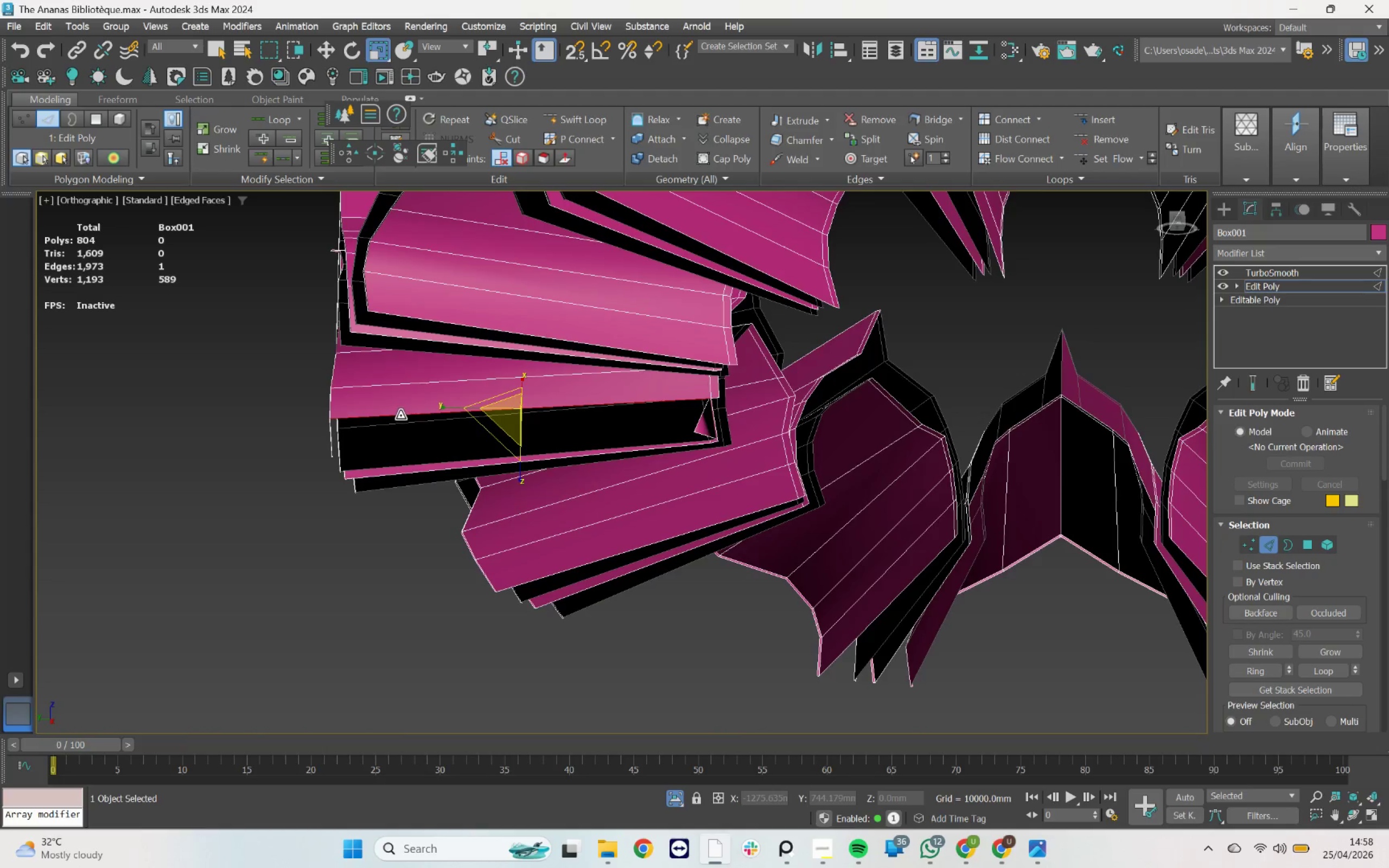 
hold_key(key=AltLeft, duration=1.72)
 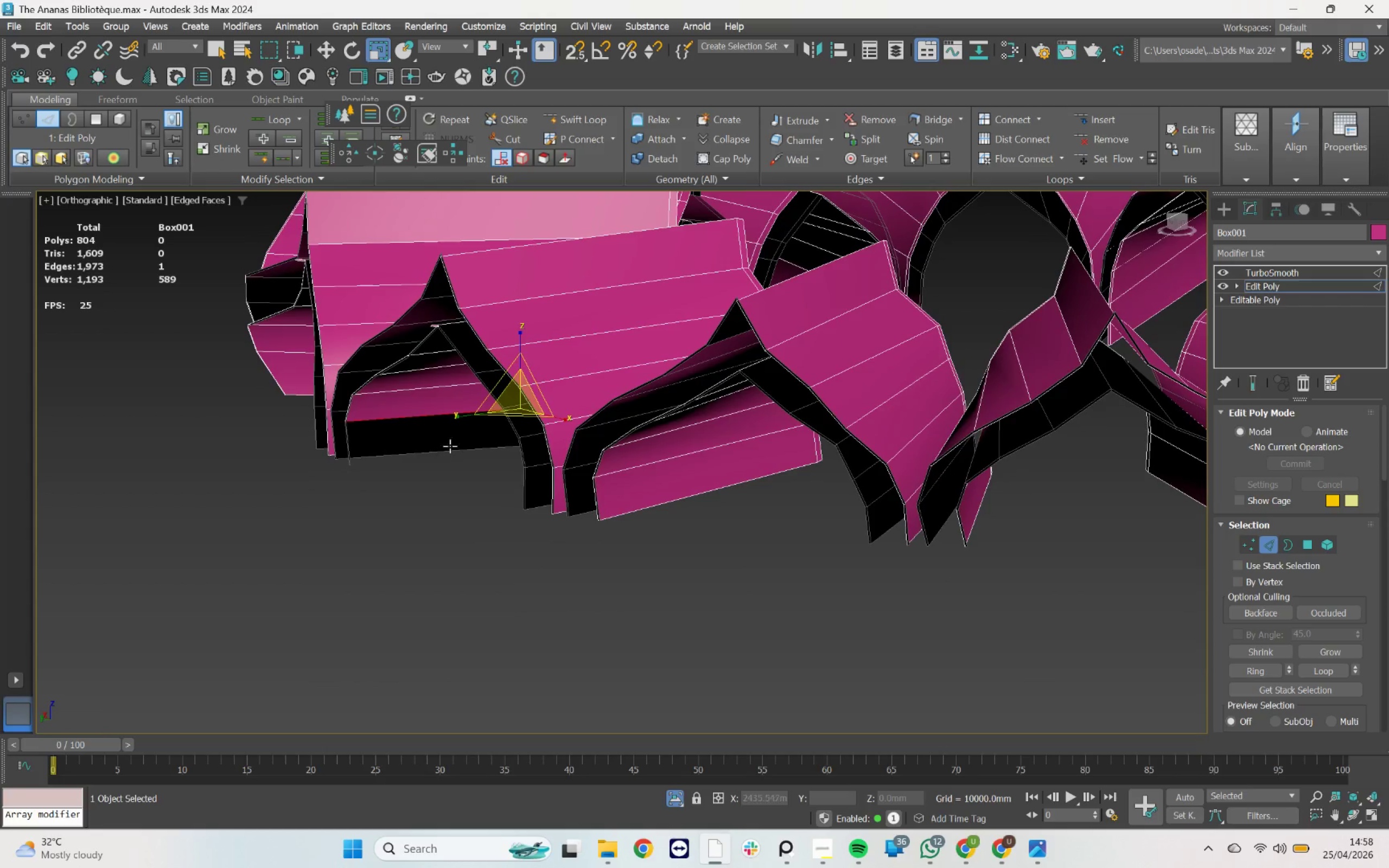 
key(W)
 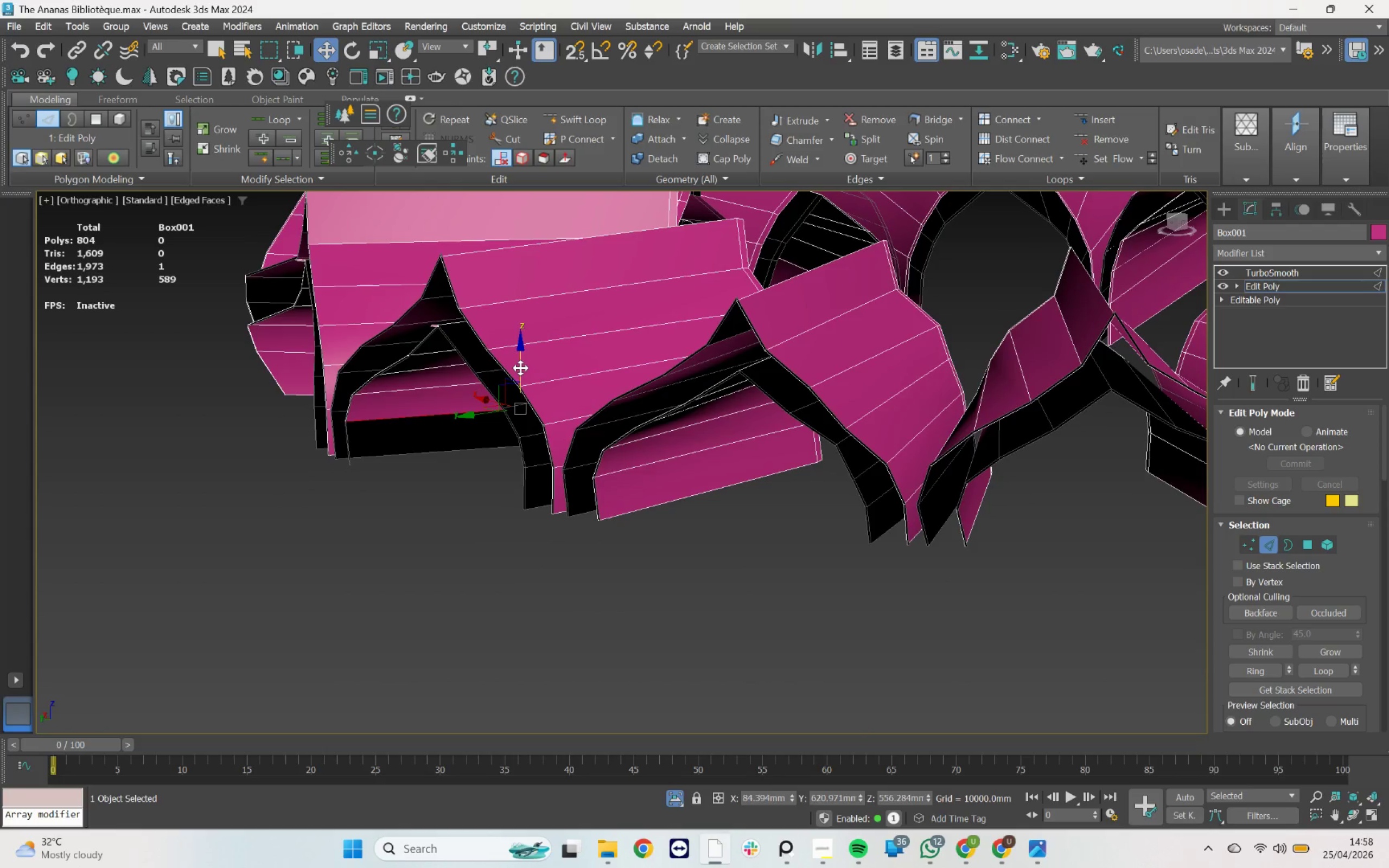 
hold_key(key=ShiftLeft, duration=1.76)
left_click_drag(start_coordinate=[520, 368], to_coordinate=[537, 406])
 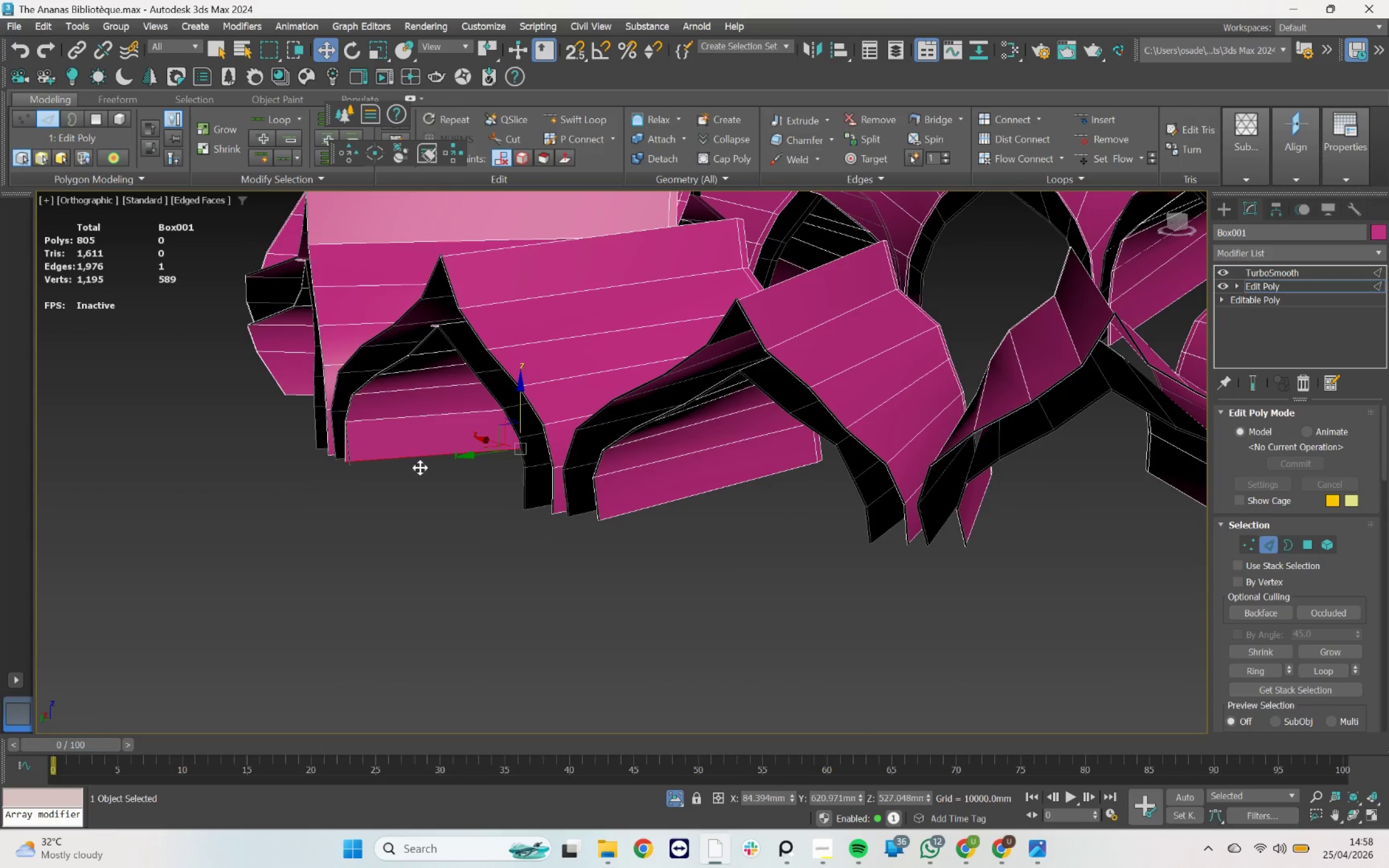 
scroll: coordinate [341, 454], scroll_direction: up, amount: 2.0
 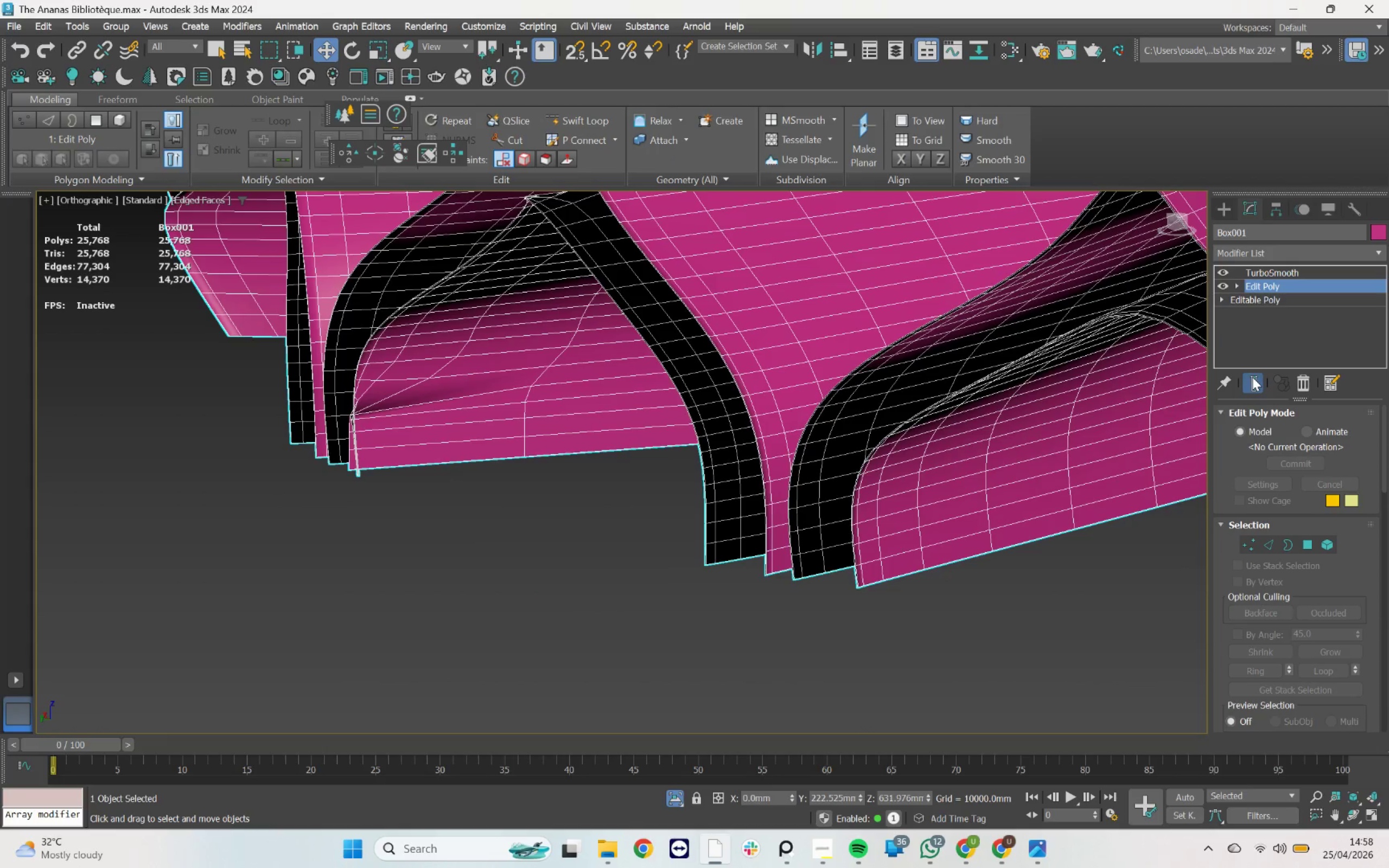 
scroll: coordinate [515, 499], scroll_direction: down, amount: 1.0
 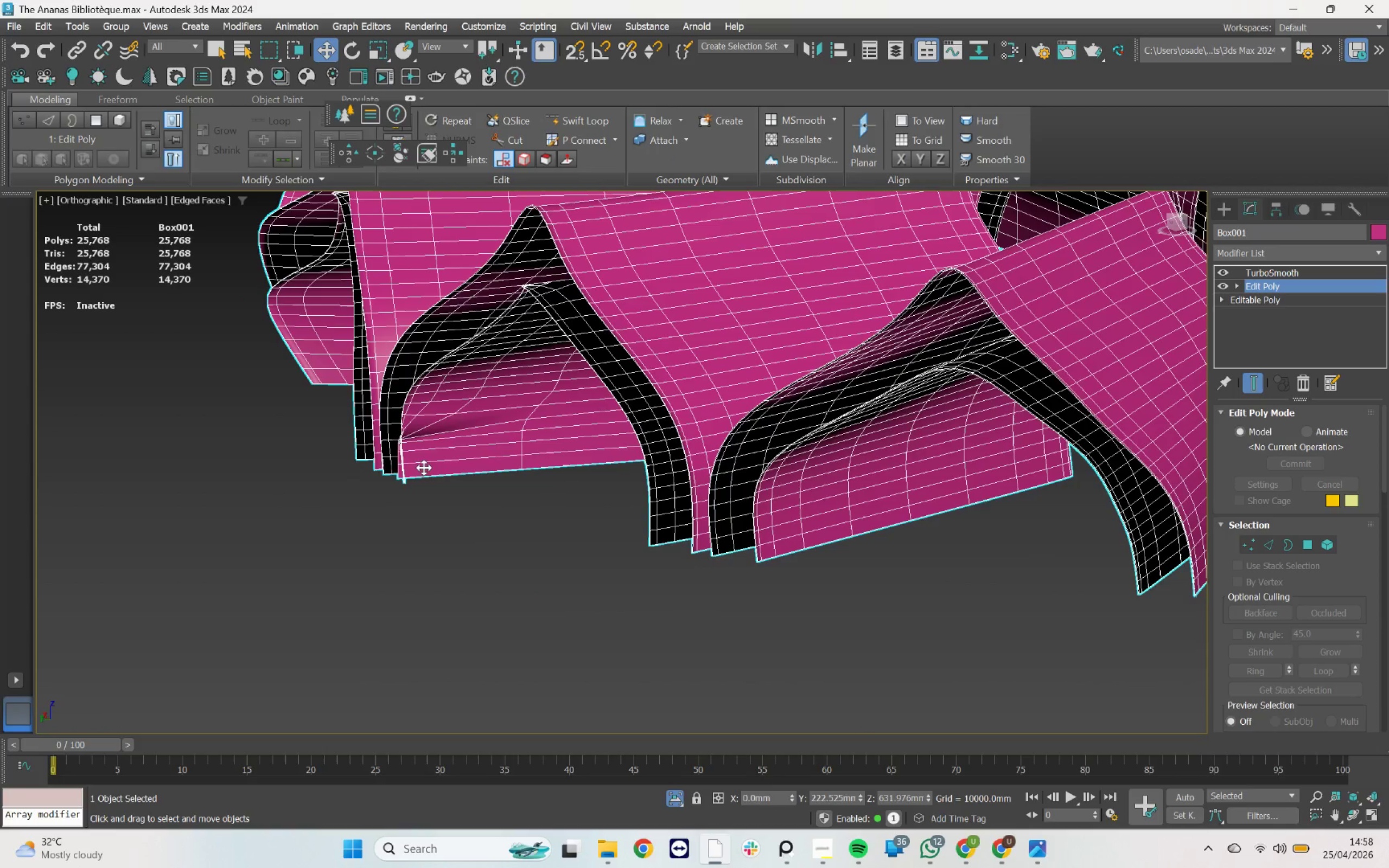 
hold_key(key=AltLeft, duration=0.8)
 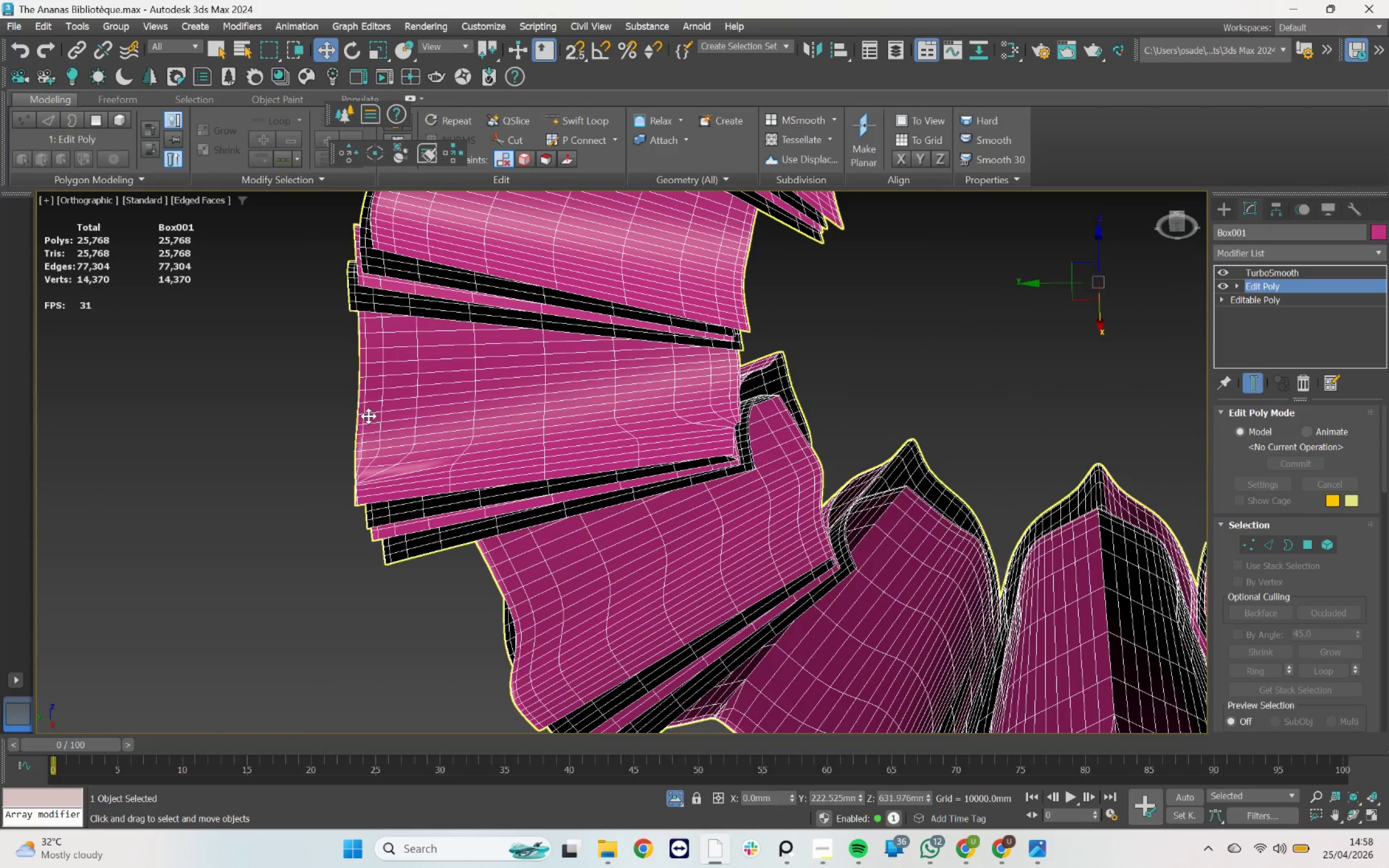 
scroll: coordinate [420, 465], scroll_direction: down, amount: 1.0
 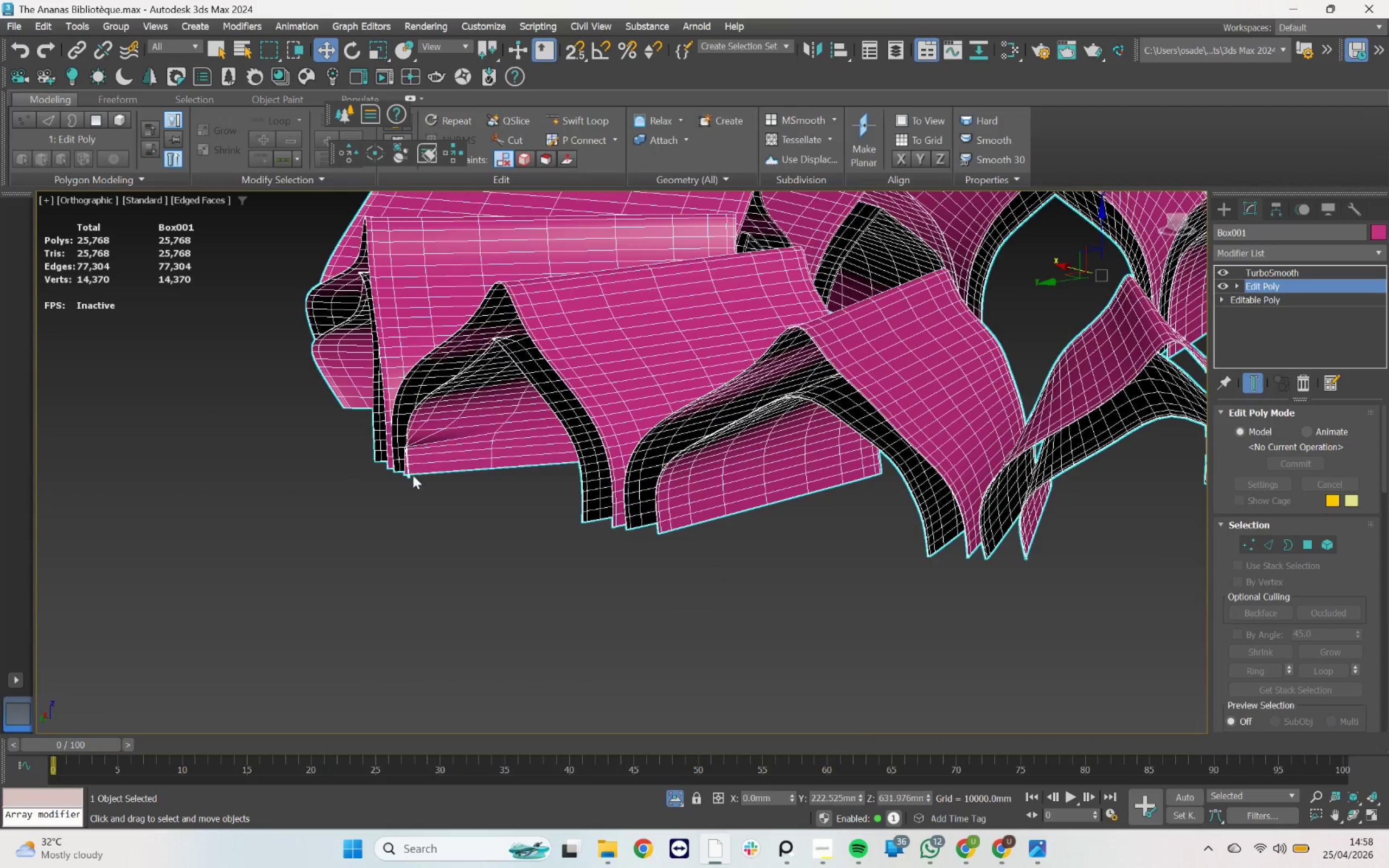 
hold_key(key=AltLeft, duration=1.73)
 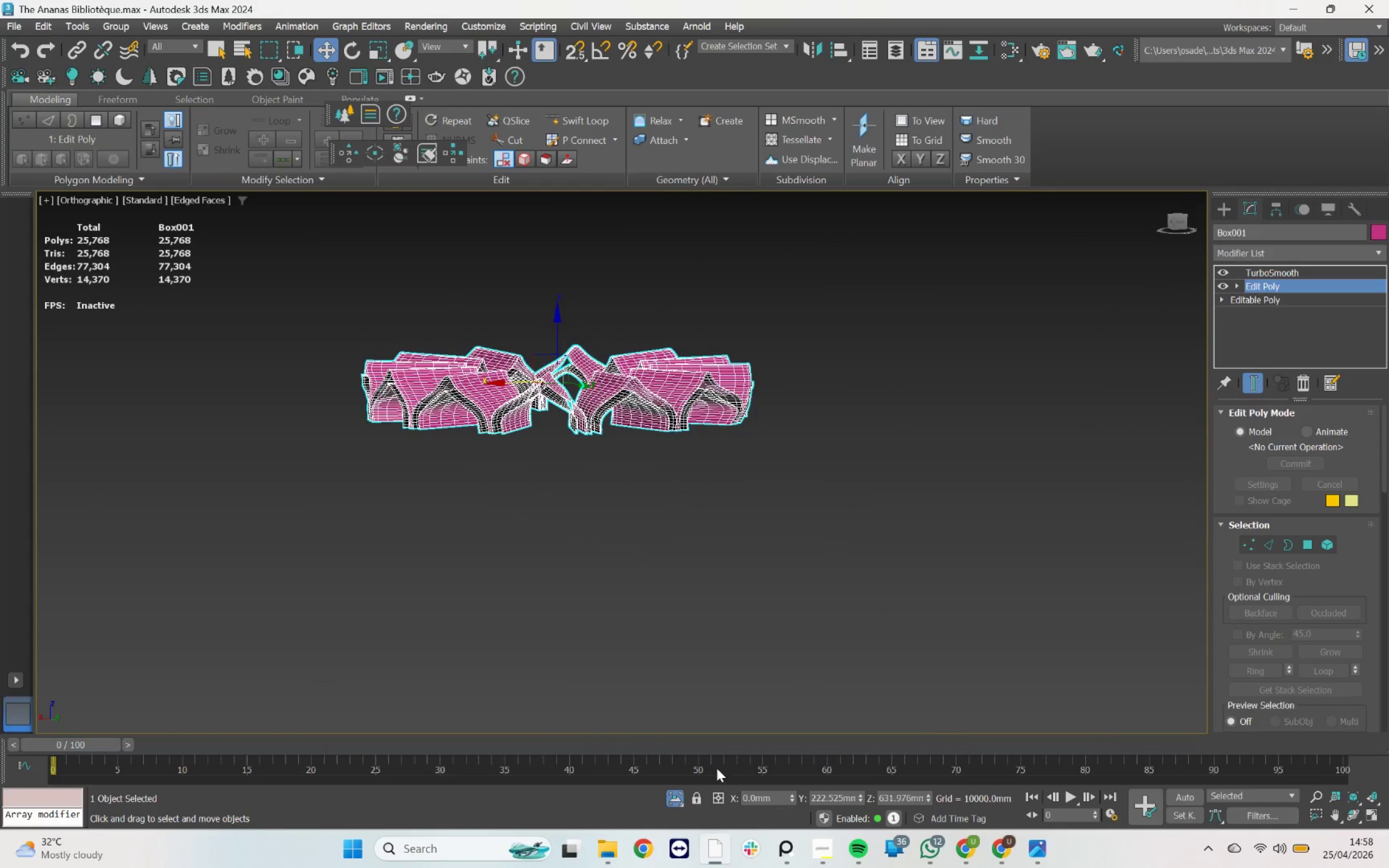 
scroll: coordinate [368, 416], scroll_direction: down, amount: 4.0
 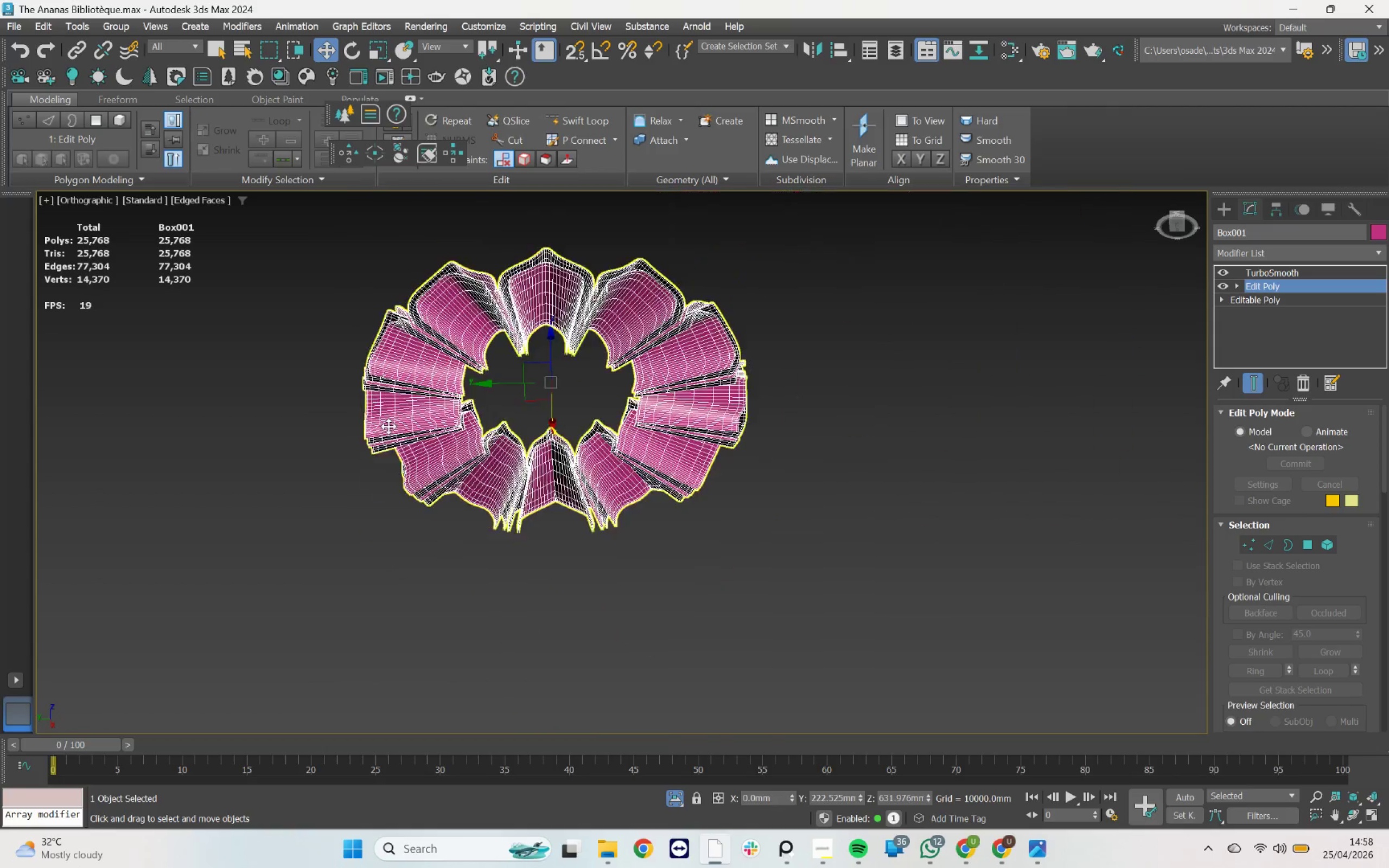 
left_click_drag(start_coordinate=[678, 794], to_coordinate=[675, 795])
 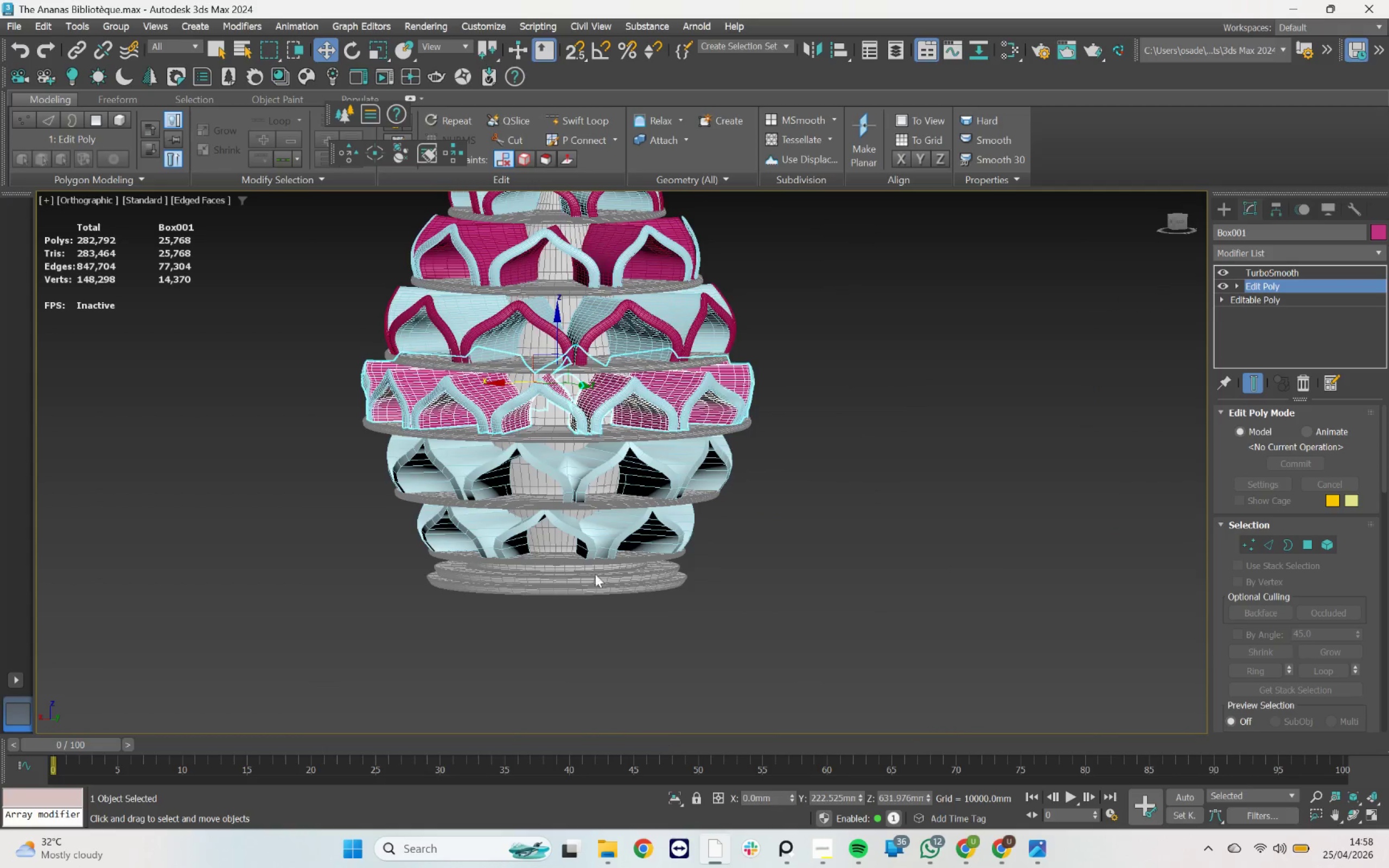 
hold_key(key=AltLeft, duration=1.0)
 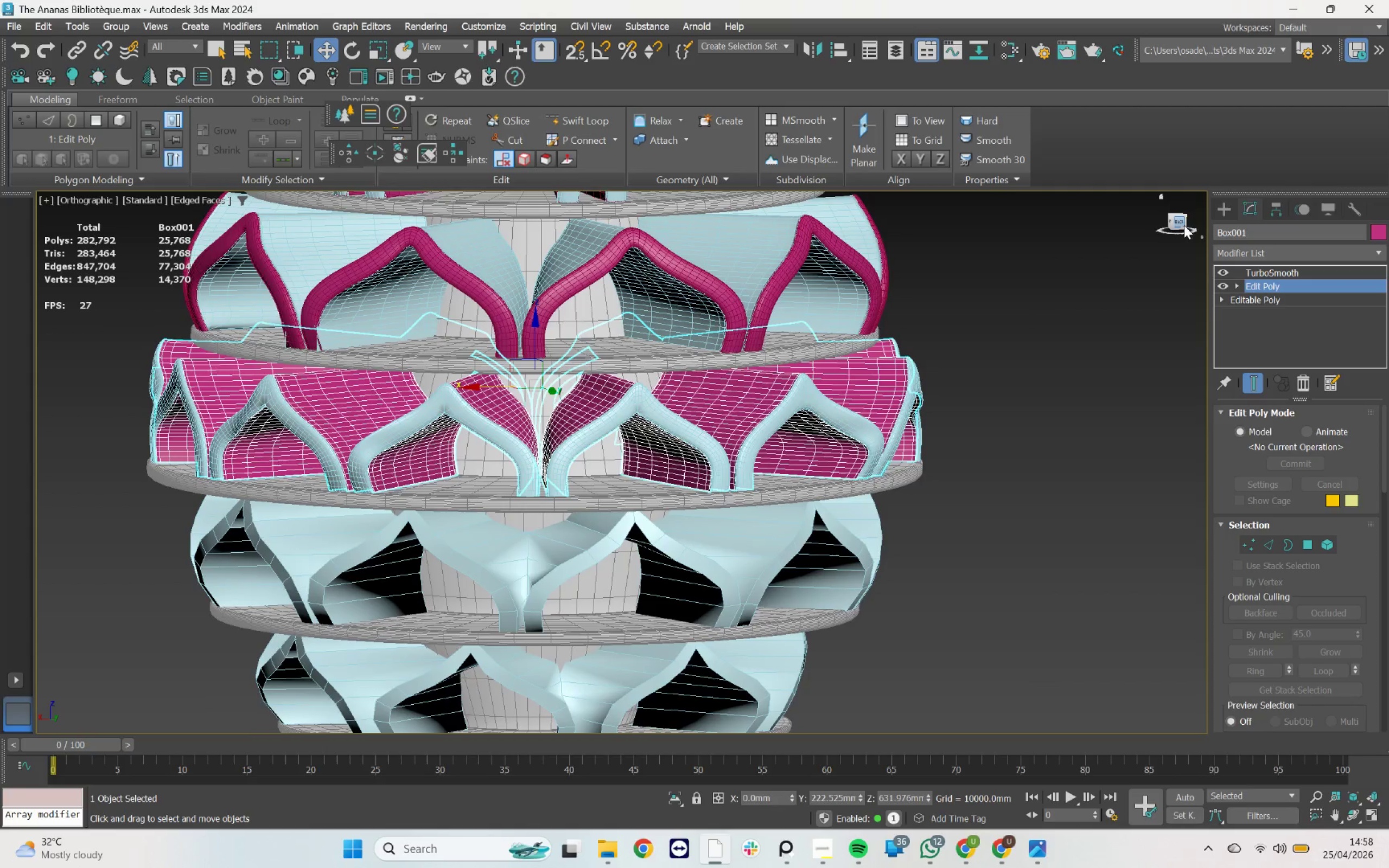 
scroll: coordinate [577, 374], scroll_direction: up, amount: 2.0
 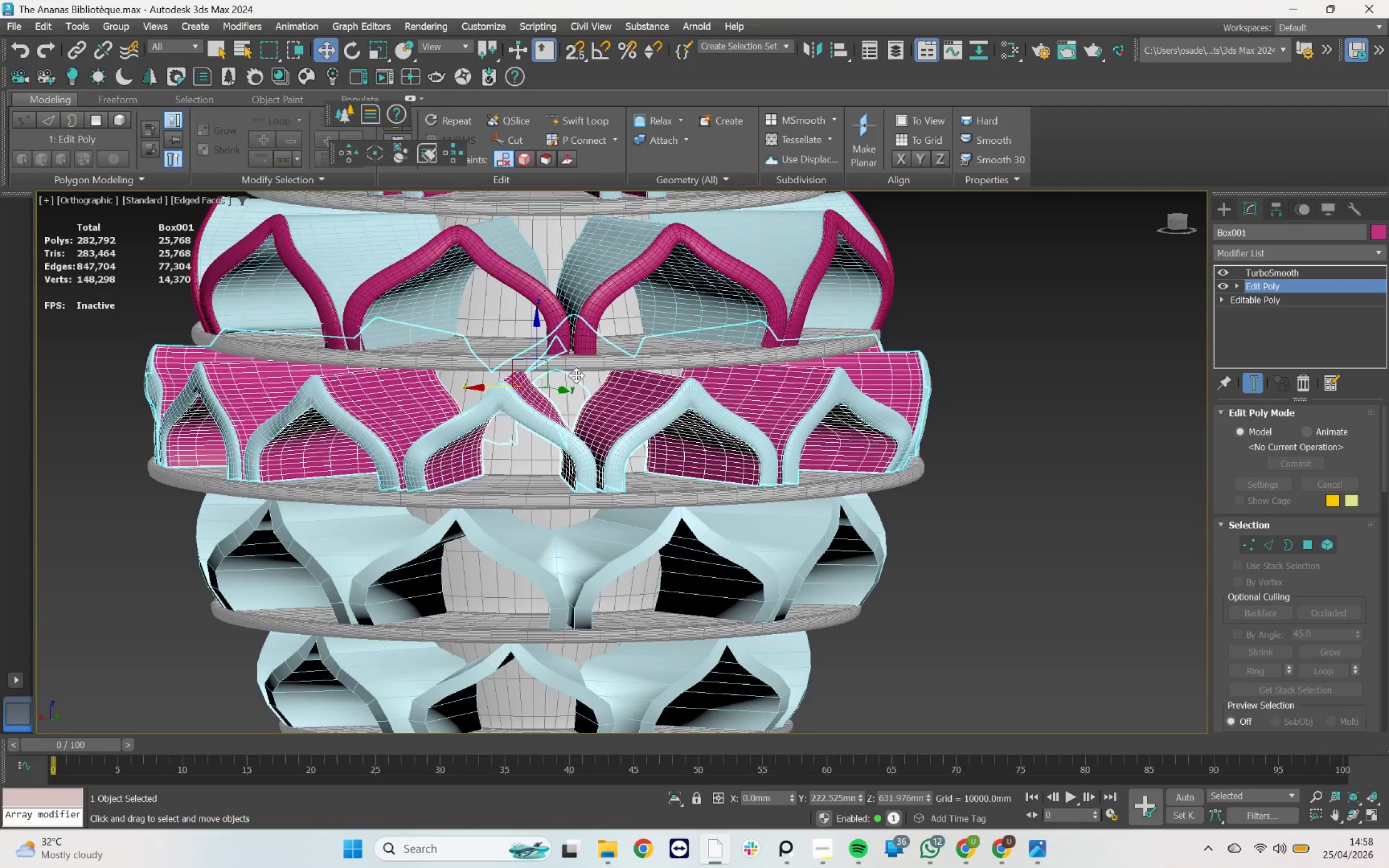 
left_click([1183, 225])
 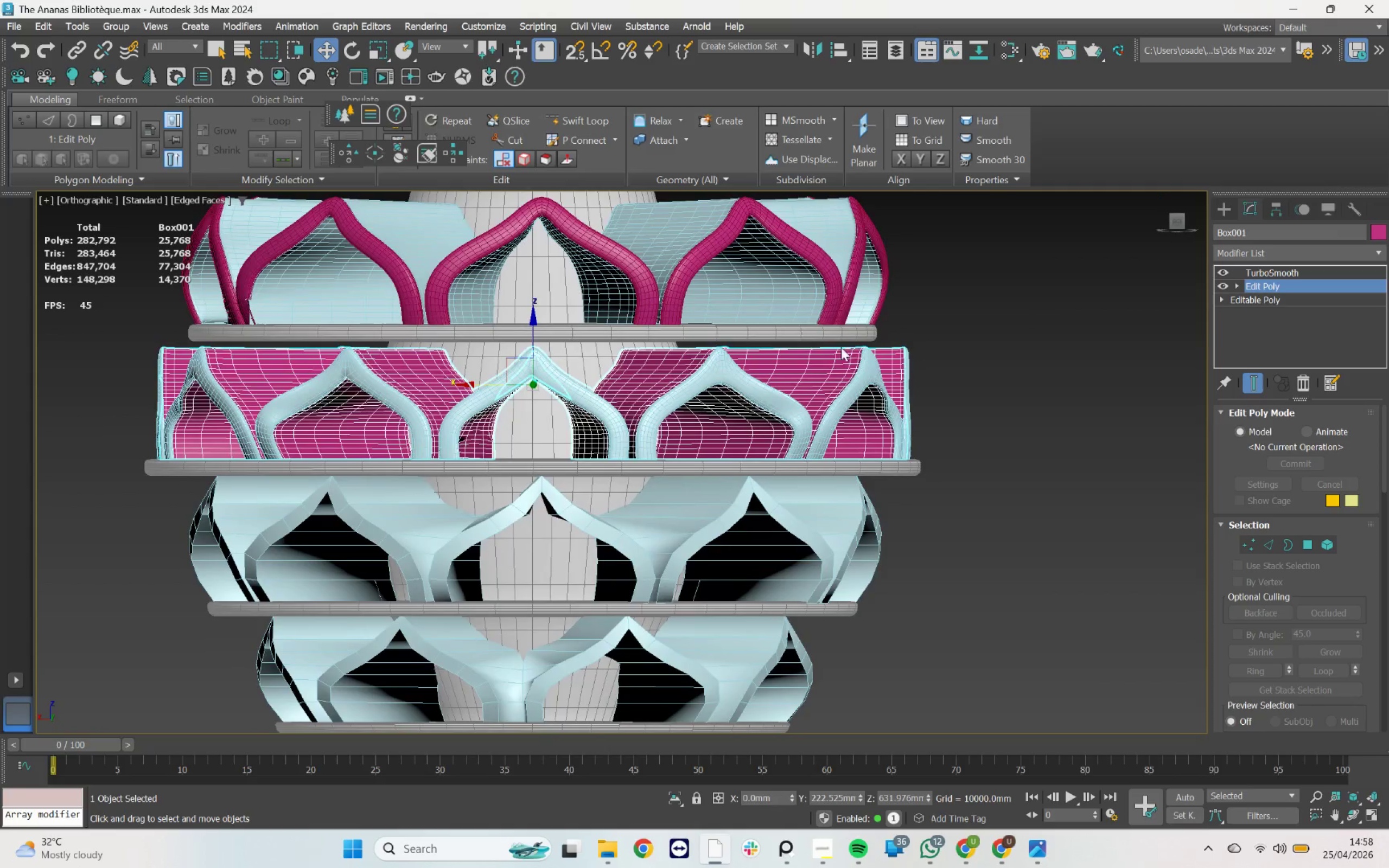 
left_click([998, 303])
 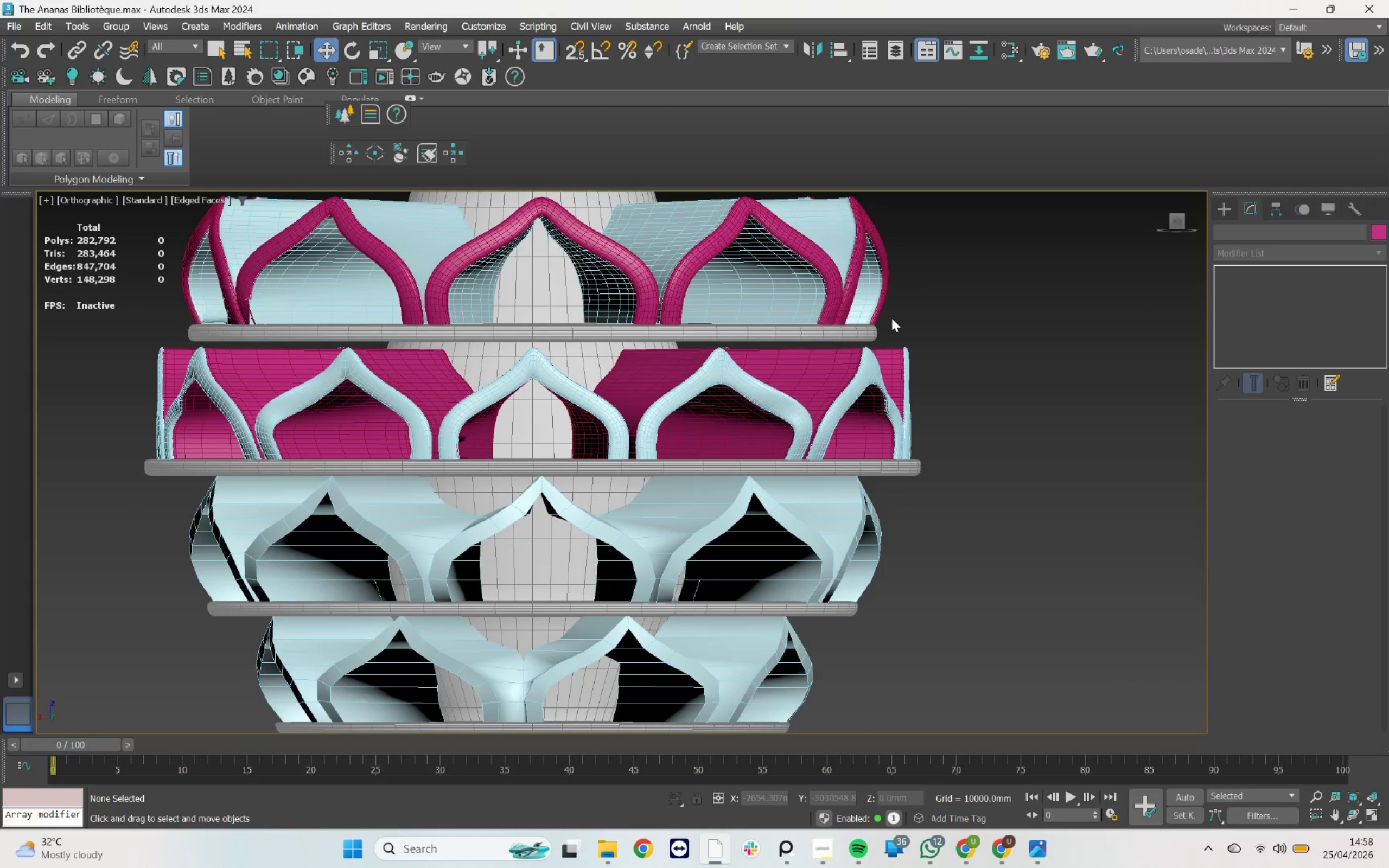 
scroll: coordinate [891, 318], scroll_direction: down, amount: 2.0
 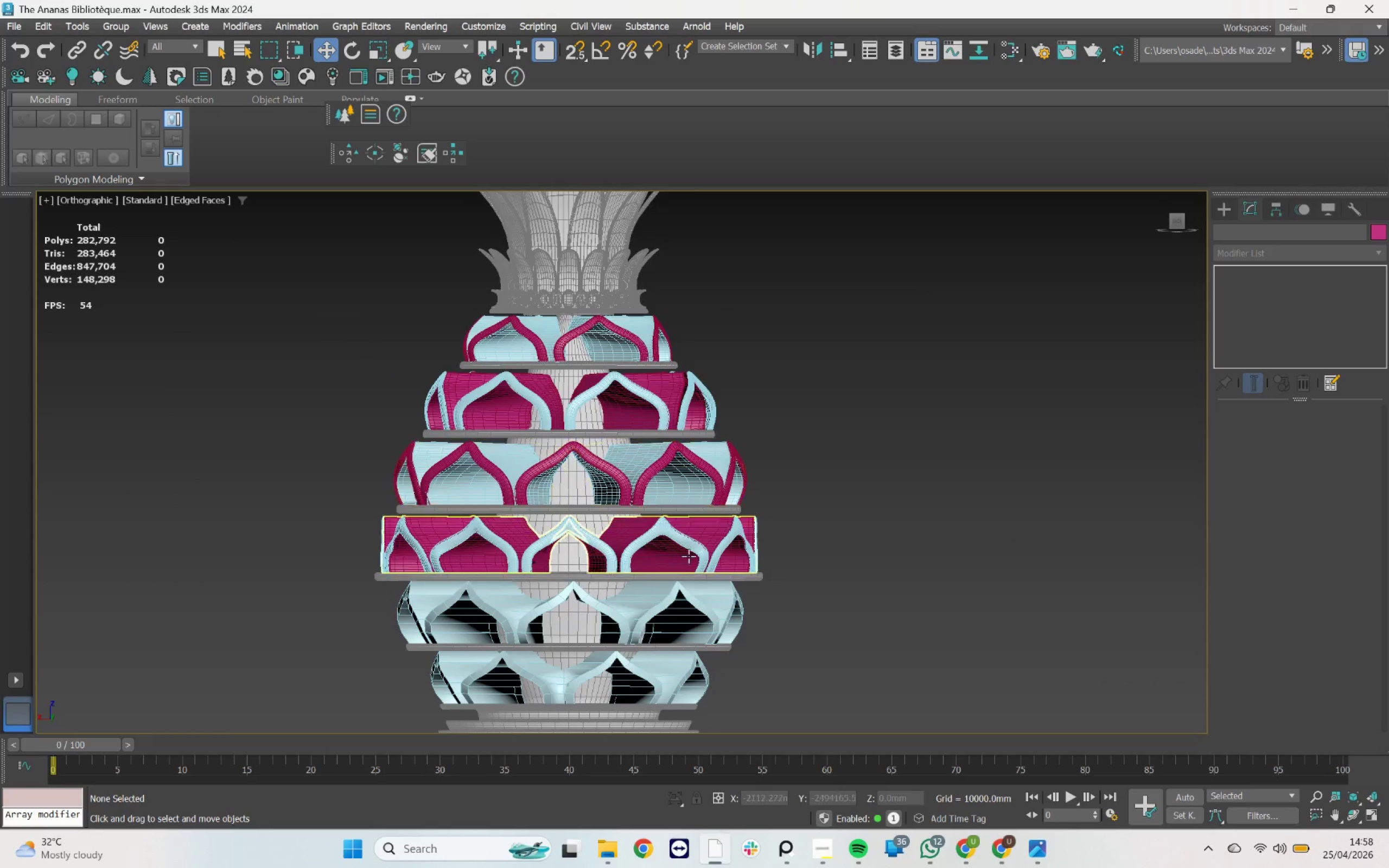 
left_click([644, 619])
 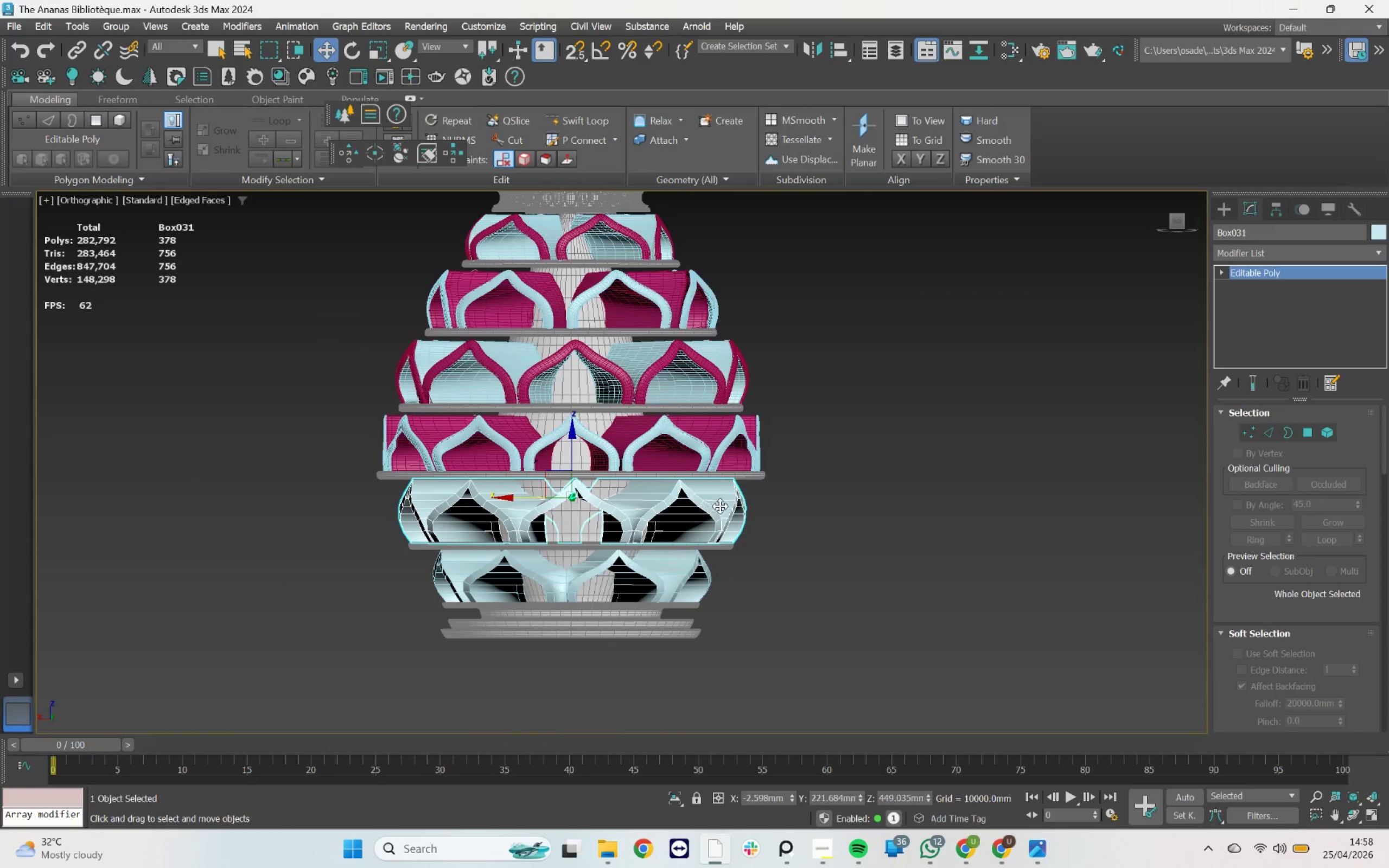 
key(Delete)
 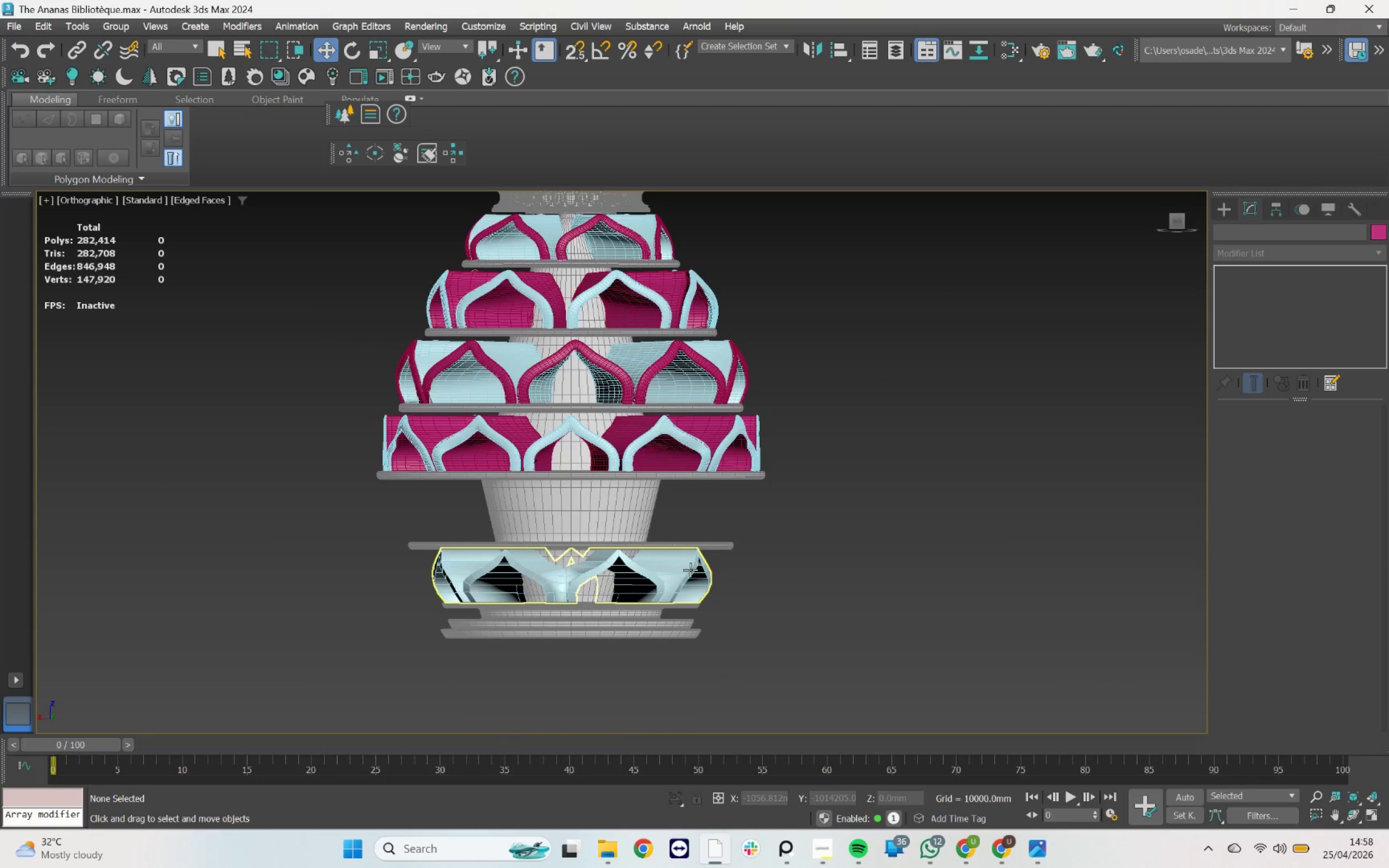 
left_click([689, 571])
 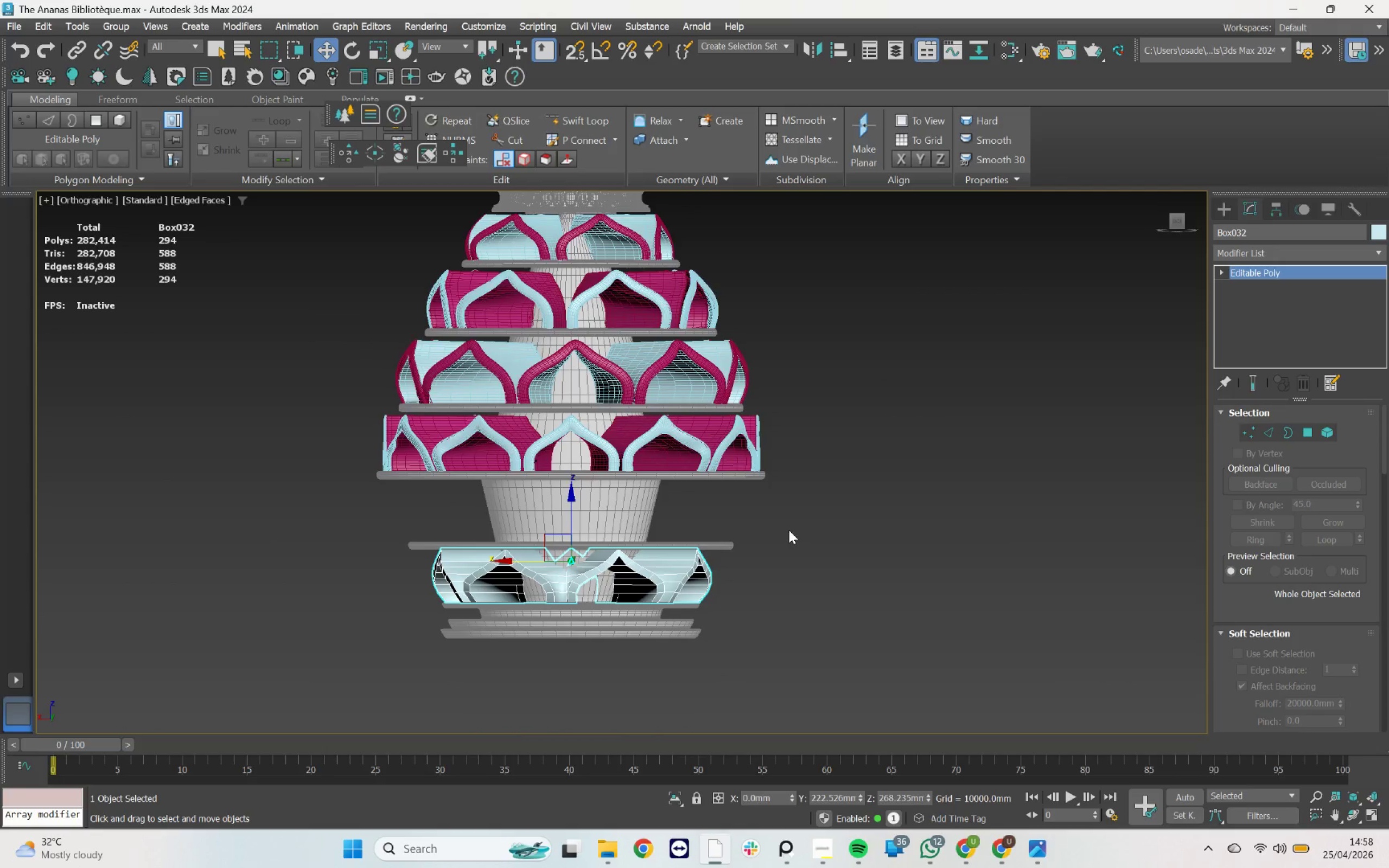 
key(Delete)
 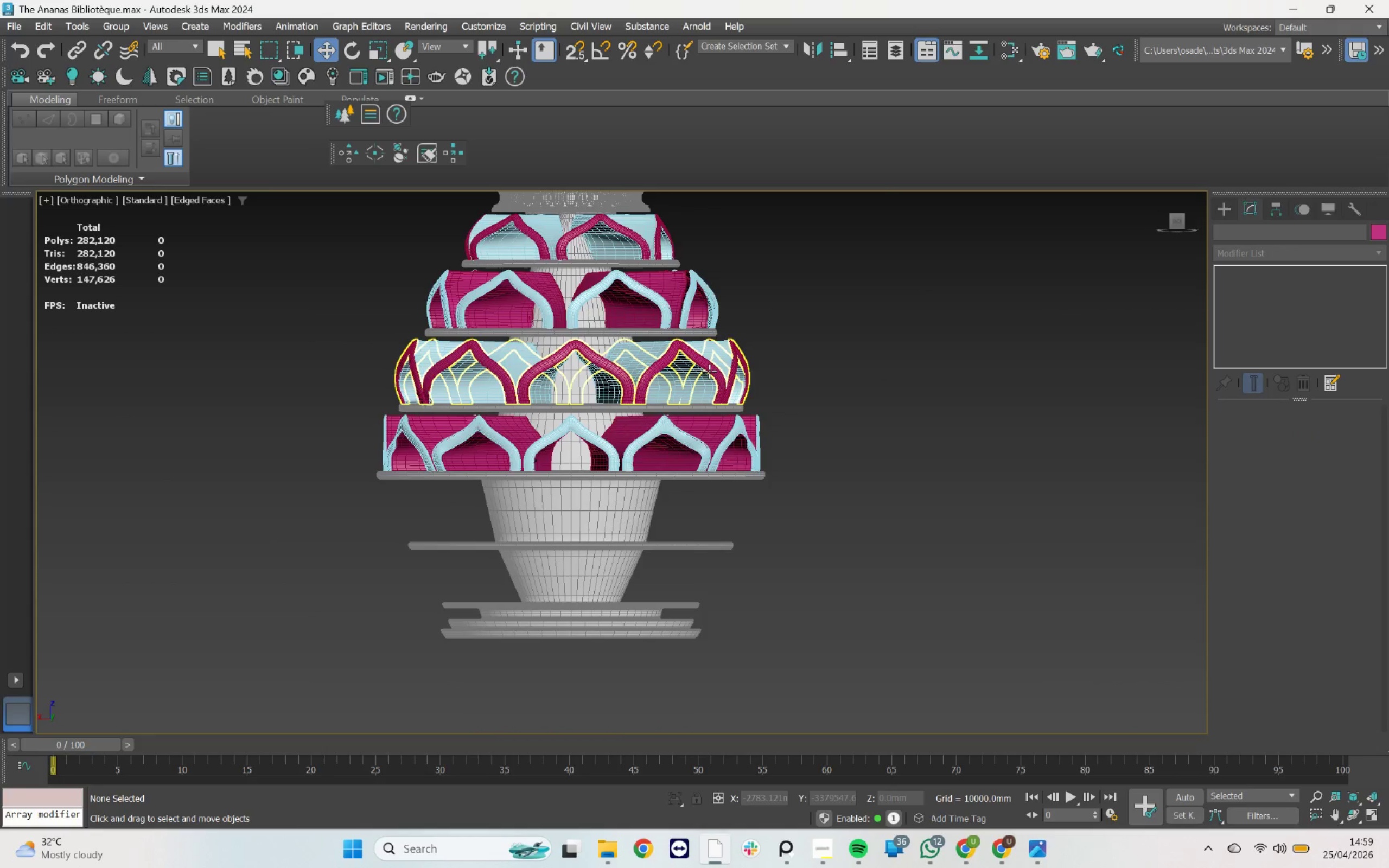 
left_click([709, 371])
 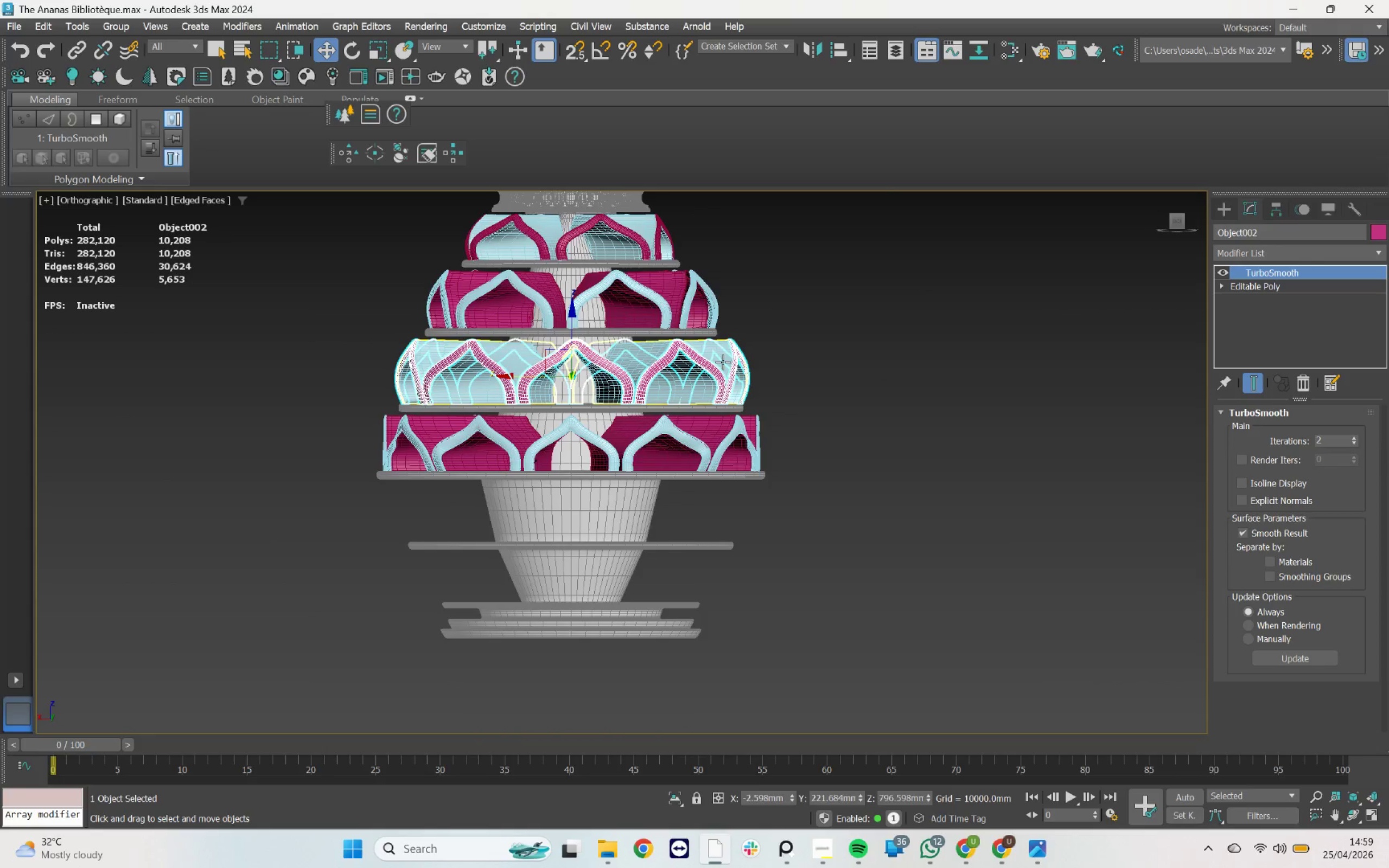 
hold_key(key=ControlLeft, duration=0.69)
left_click([723, 361])
 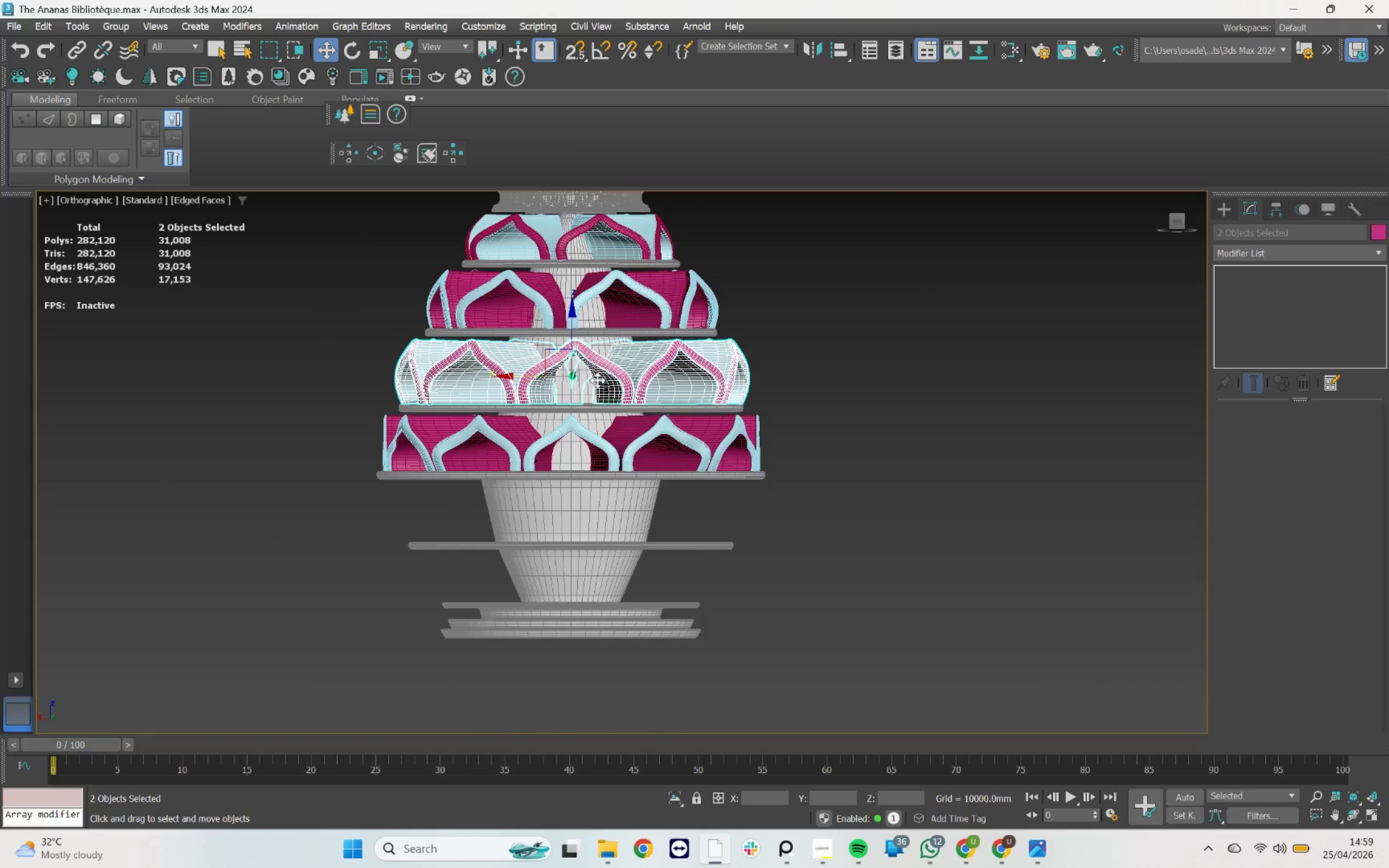 
scroll: coordinate [587, 382], scroll_direction: up, amount: 2.0
 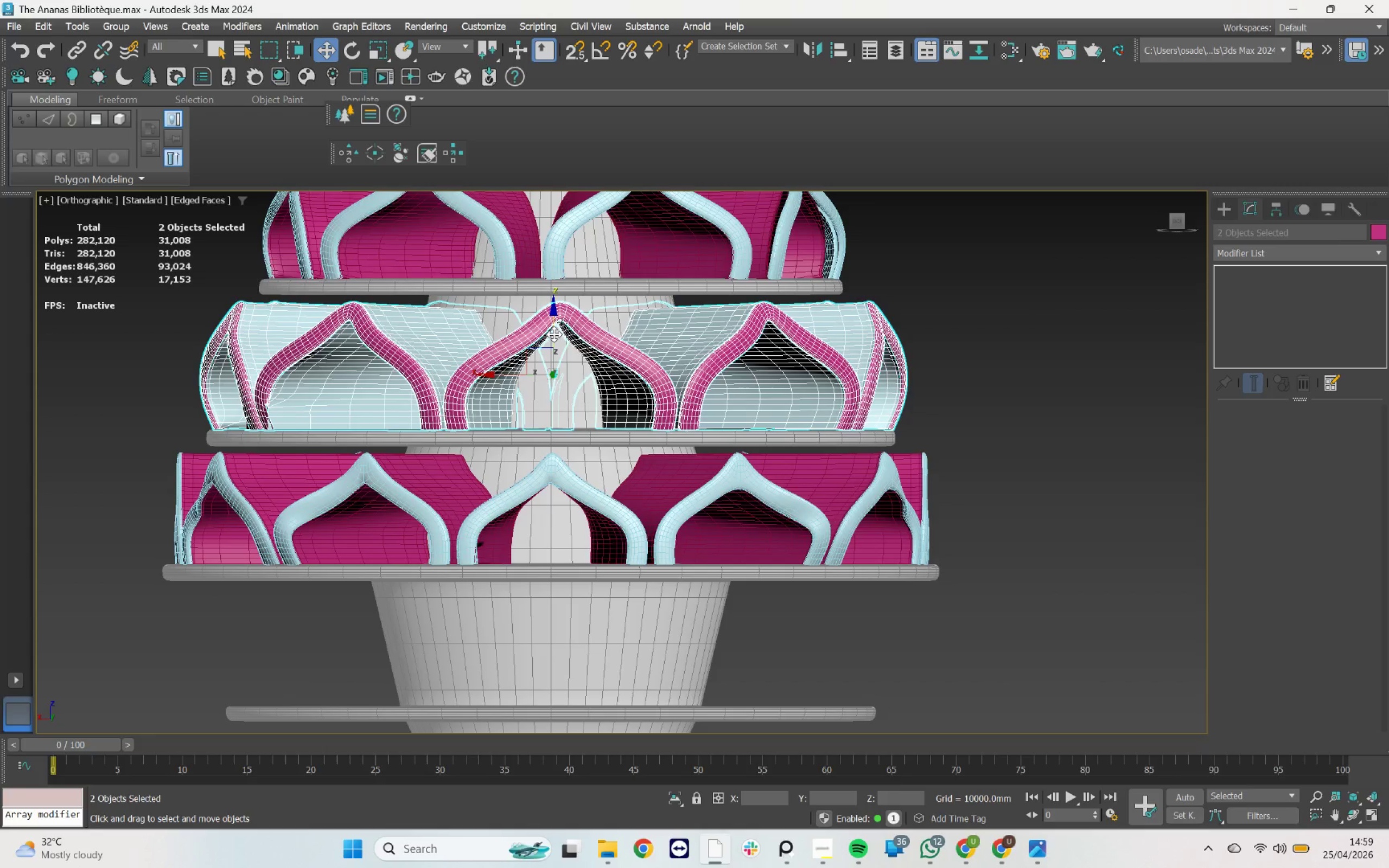 
hold_key(key=ShiftLeft, duration=1.31)
left_click_drag(start_coordinate=[554, 334], to_coordinate=[617, 612])
 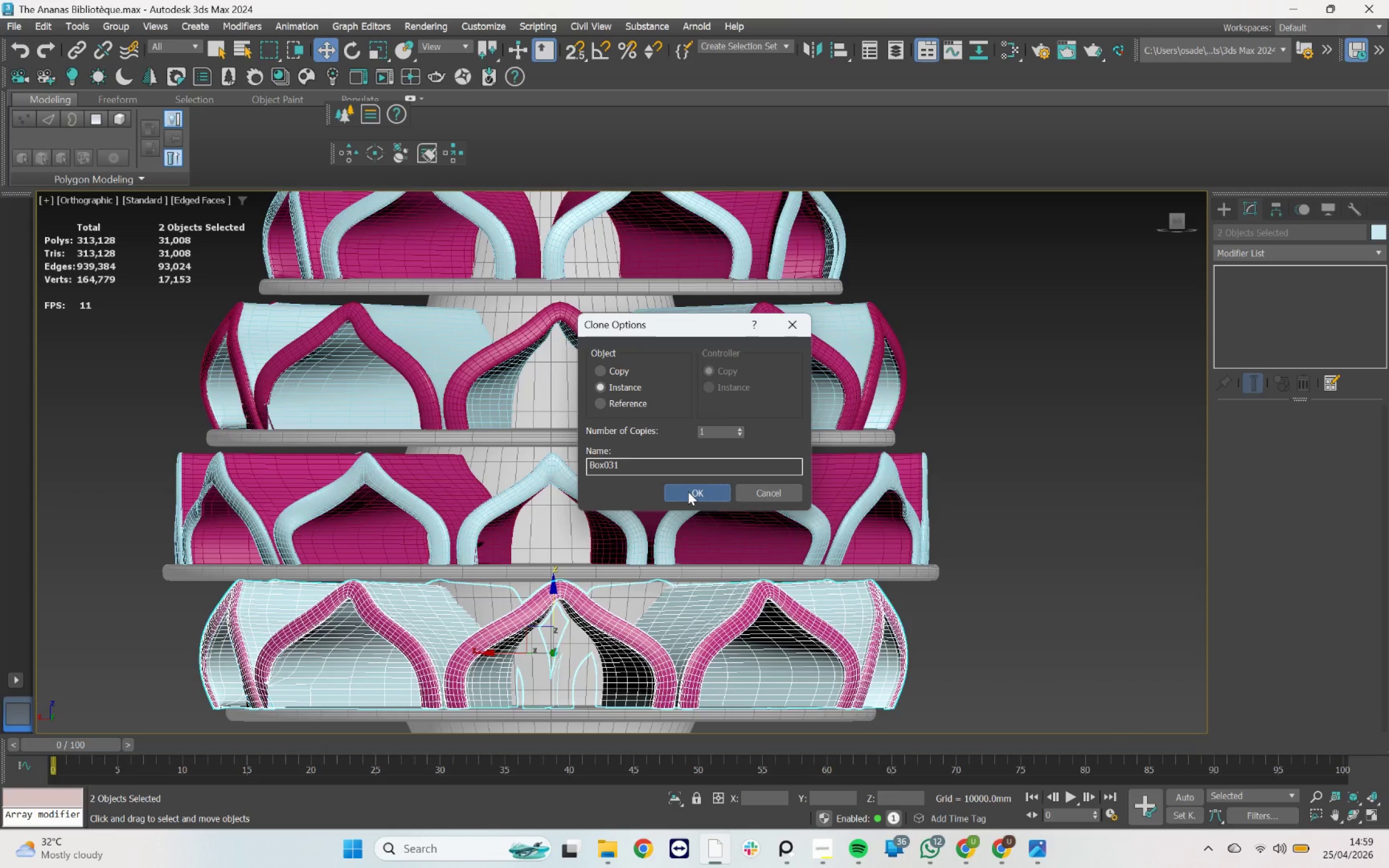 
scroll: coordinate [264, 591], scroll_direction: up, amount: 5.0
 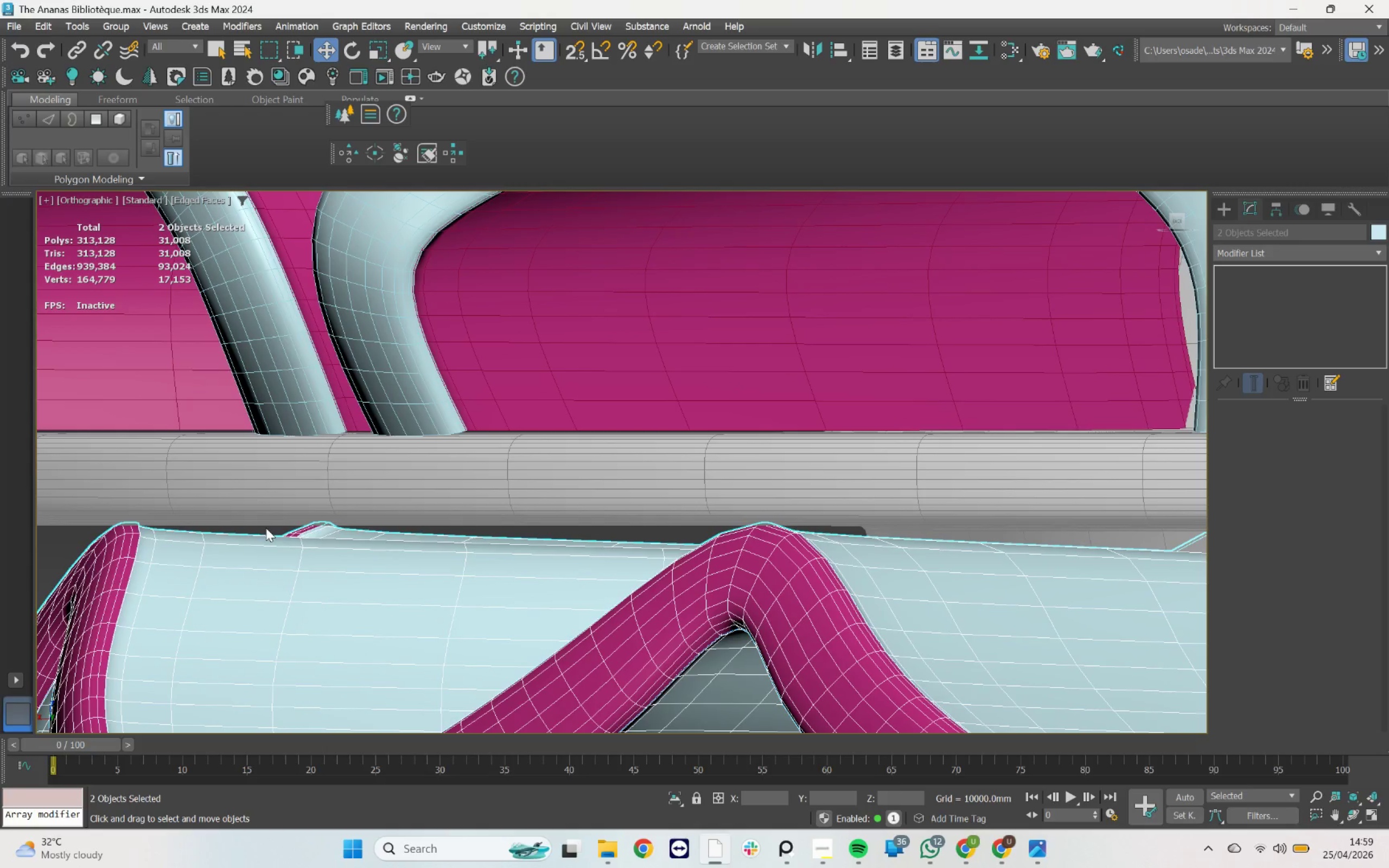 
left_click_drag(start_coordinate=[266, 566], to_coordinate=[265, 561])
 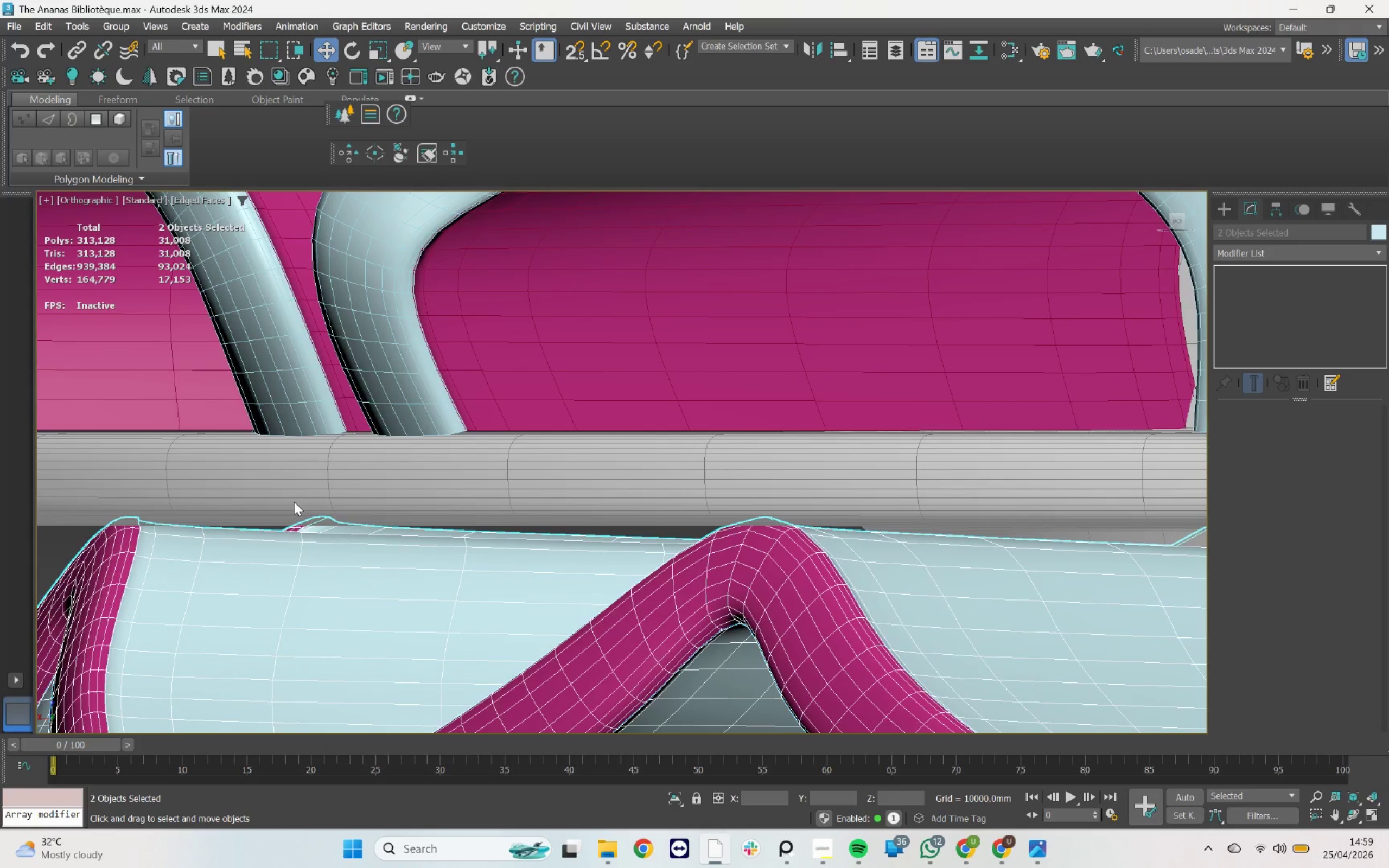 
scroll: coordinate [296, 493], scroll_direction: down, amount: 6.0
 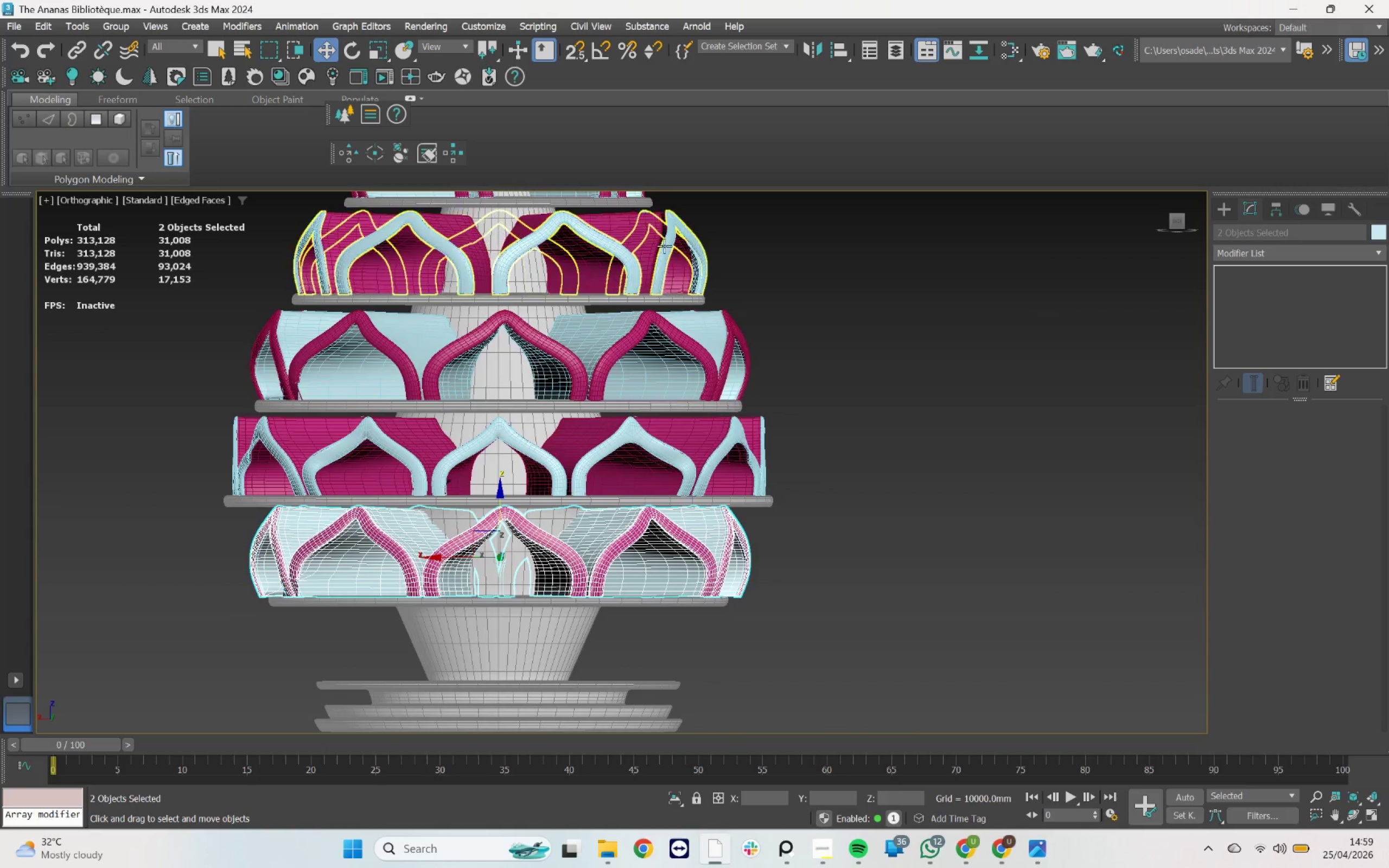 
left_click([667, 242])
 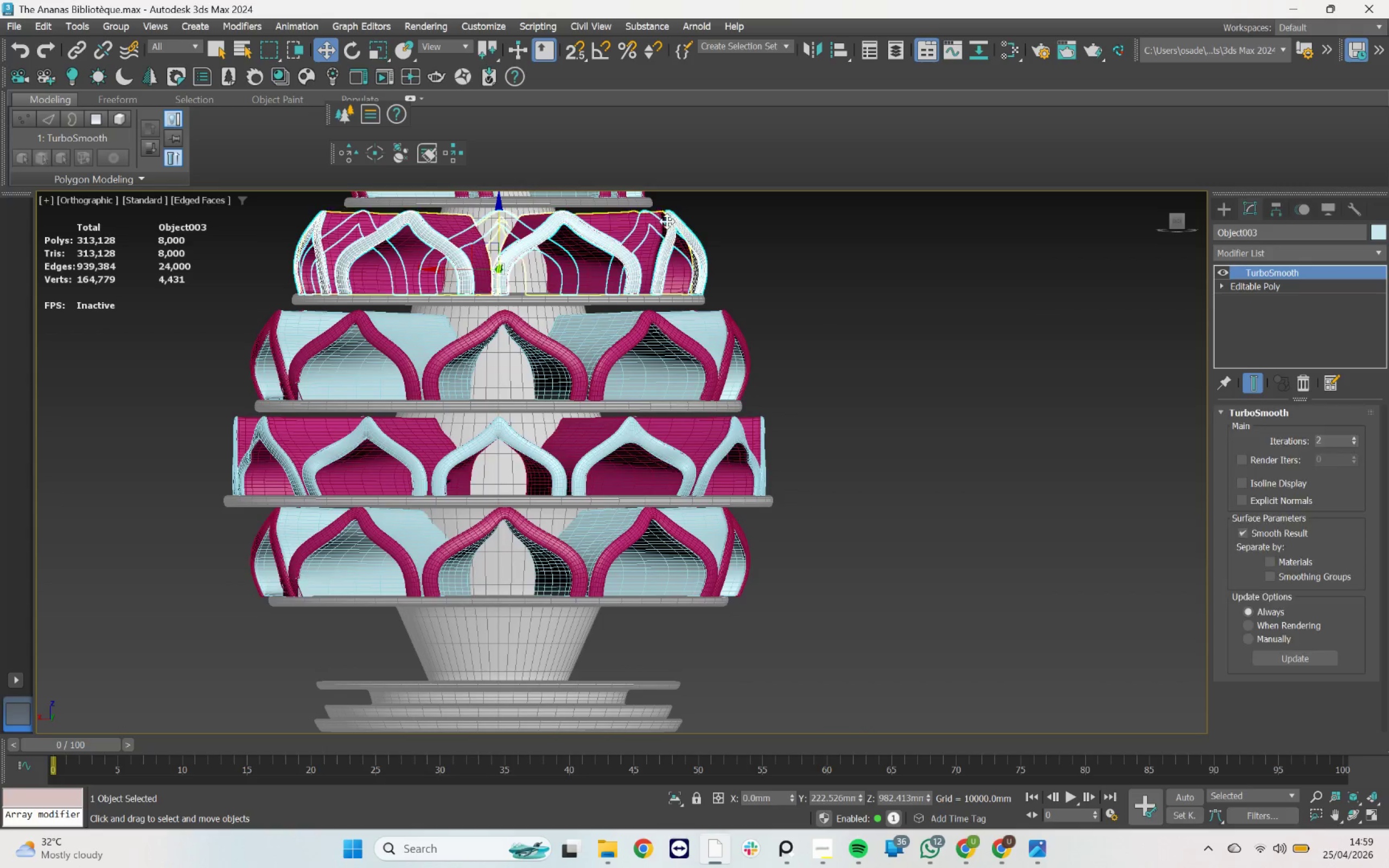 
scroll: coordinate [668, 211], scroll_direction: up, amount: 4.0
 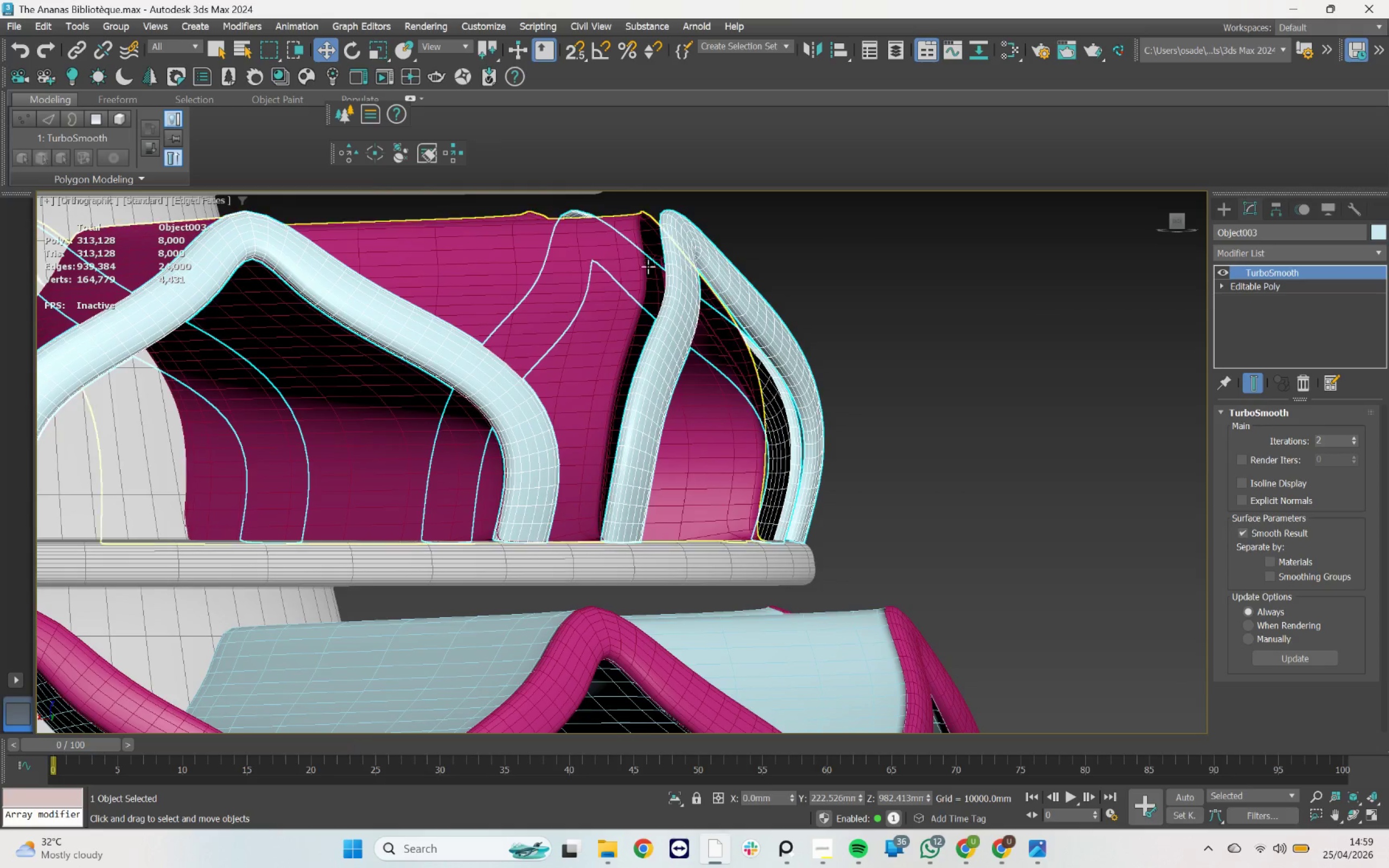 
left_click([635, 265])
 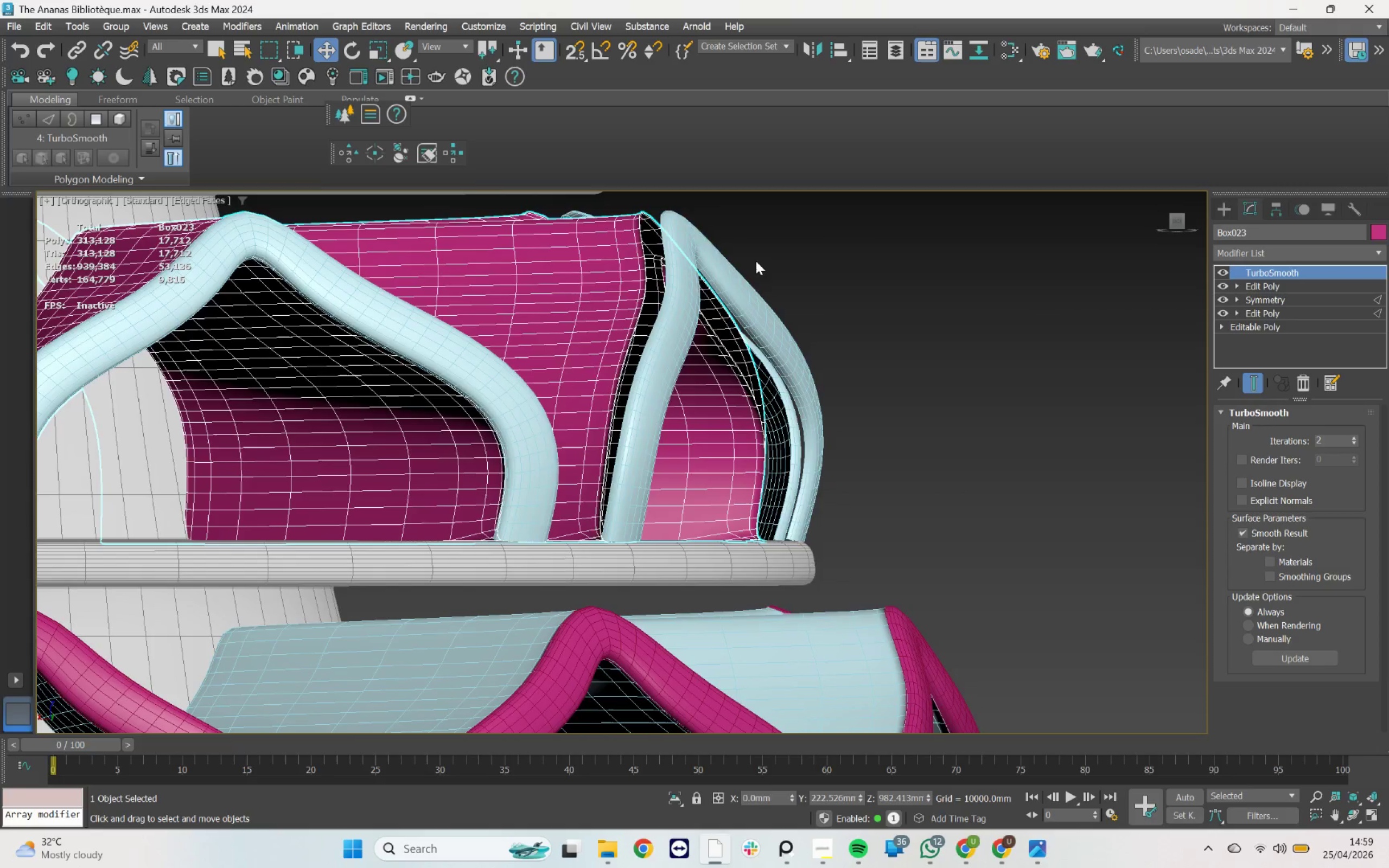 
scroll: coordinate [798, 263], scroll_direction: down, amount: 3.0
 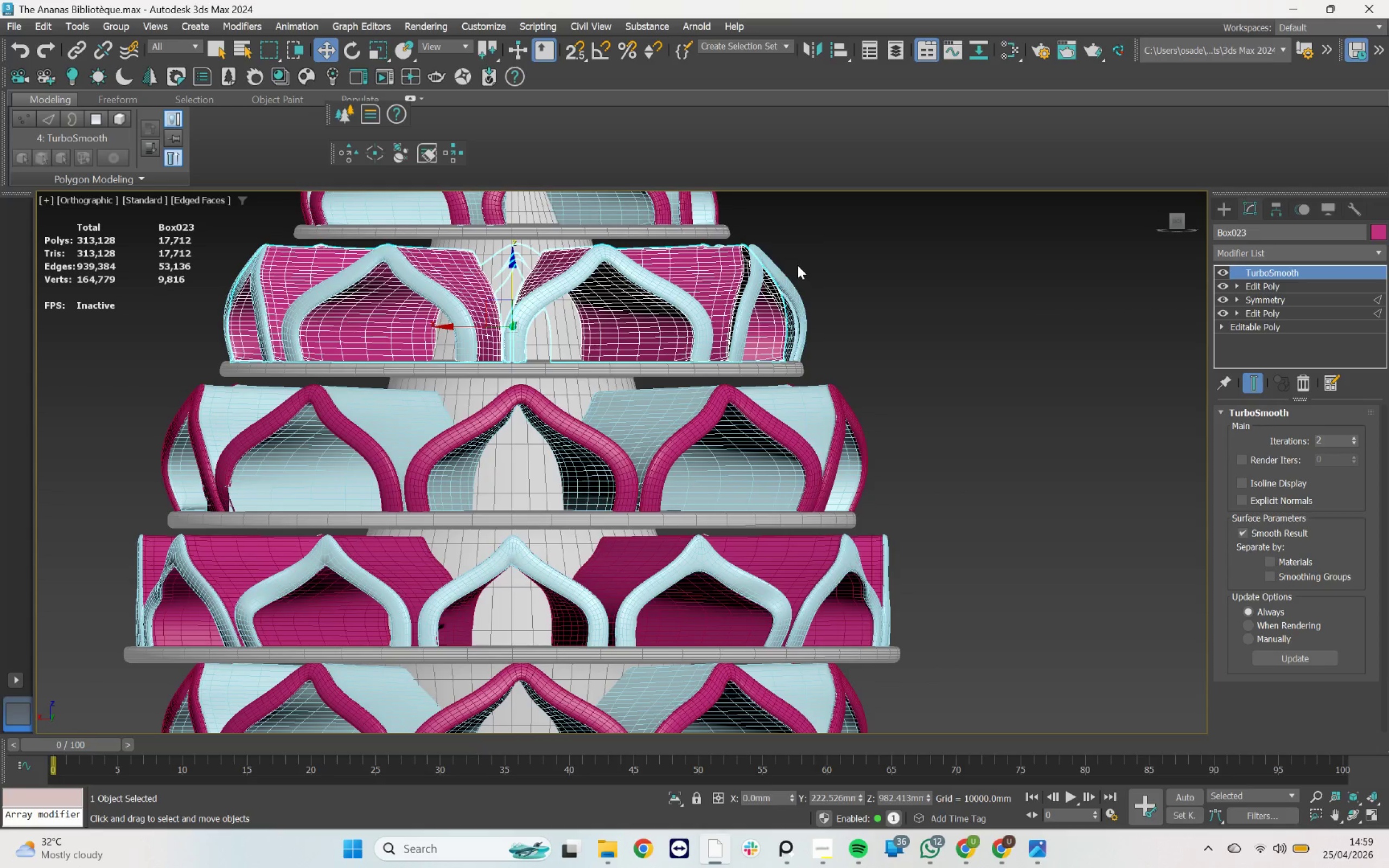 
hold_key(key=AltLeft, duration=11.62)
 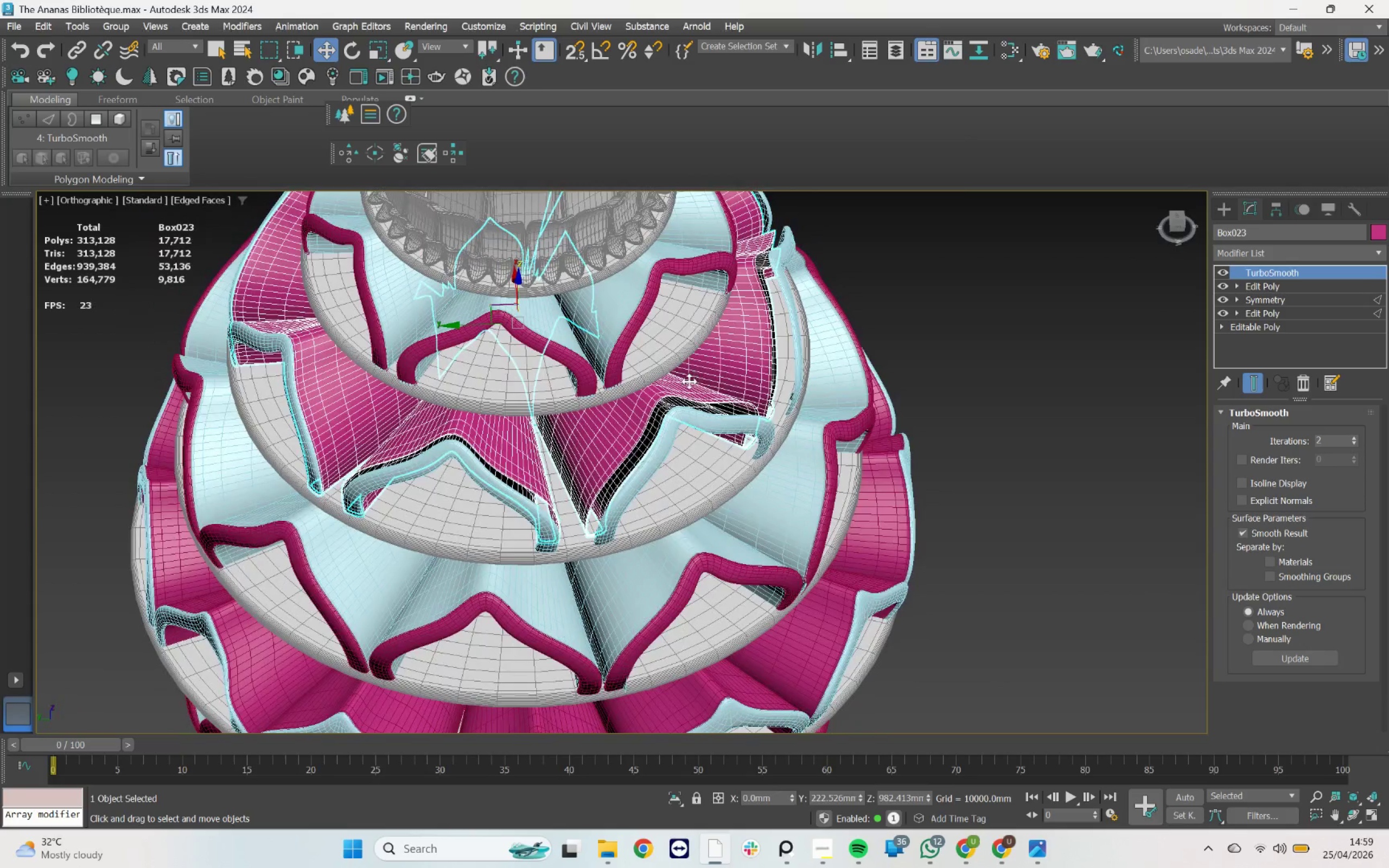 
left_click([695, 405])
 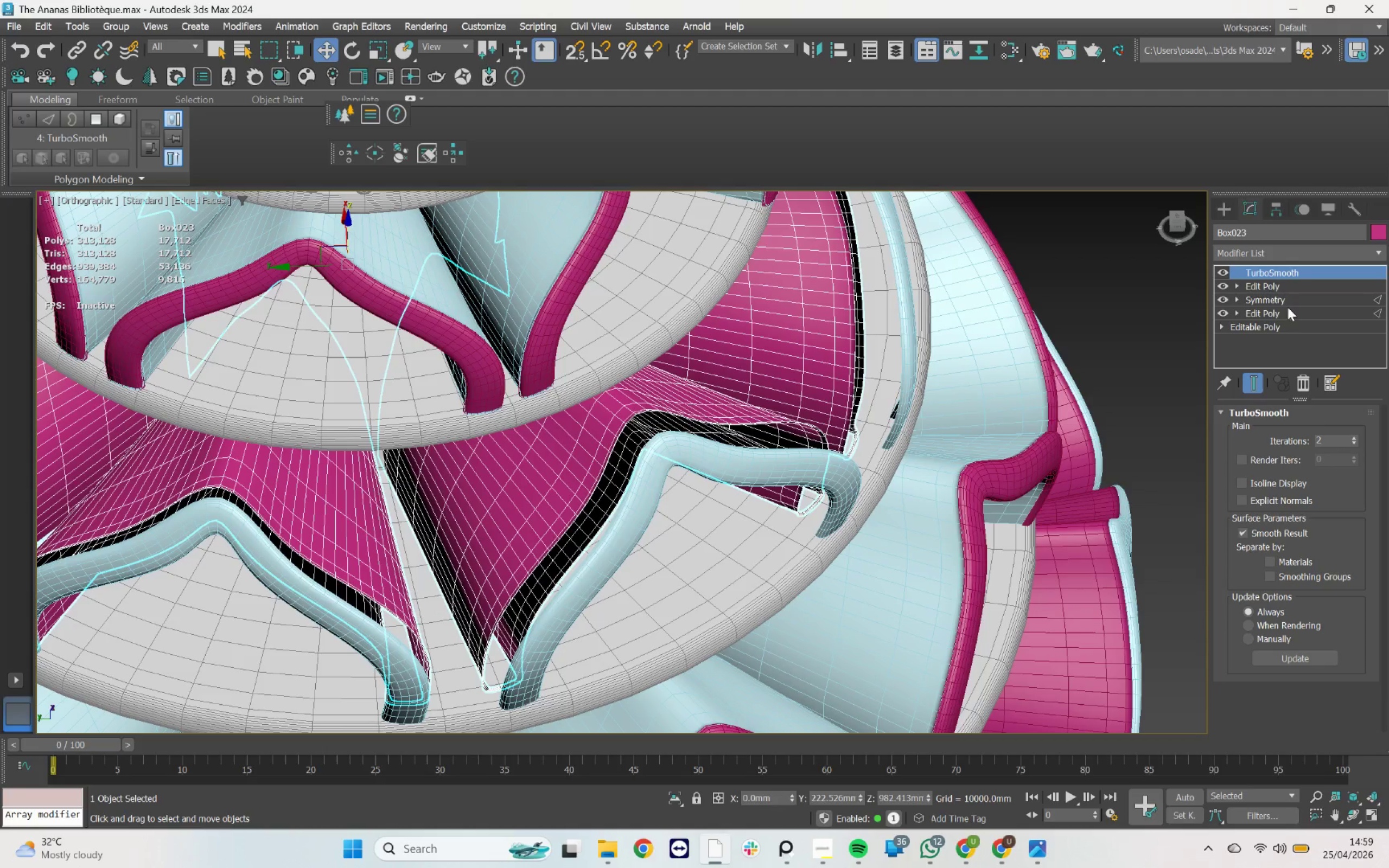 
scroll: coordinate [689, 381], scroll_direction: up, amount: 2.0
 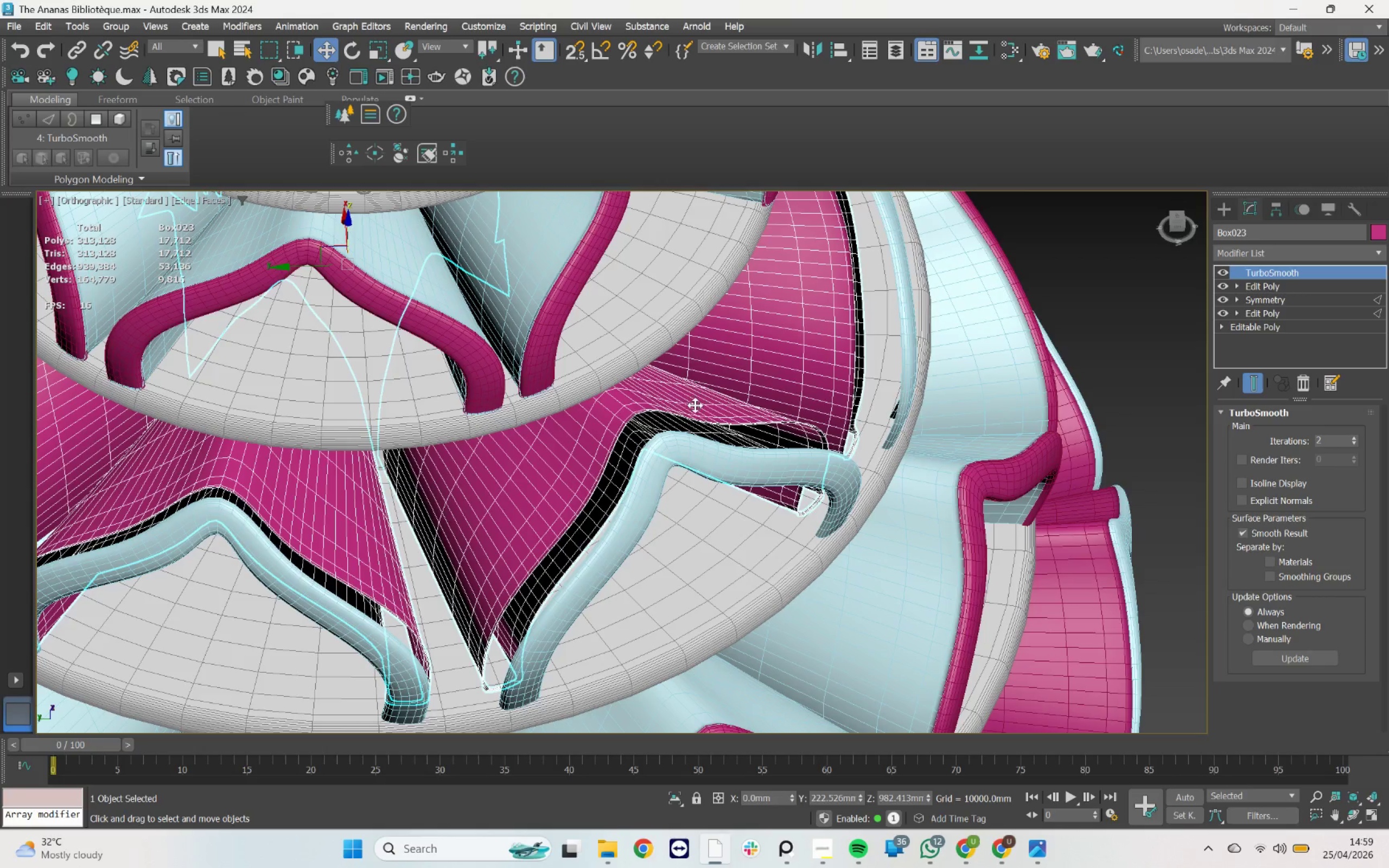 
left_click_drag(start_coordinate=[1270, 299], to_coordinate=[906, 364])
 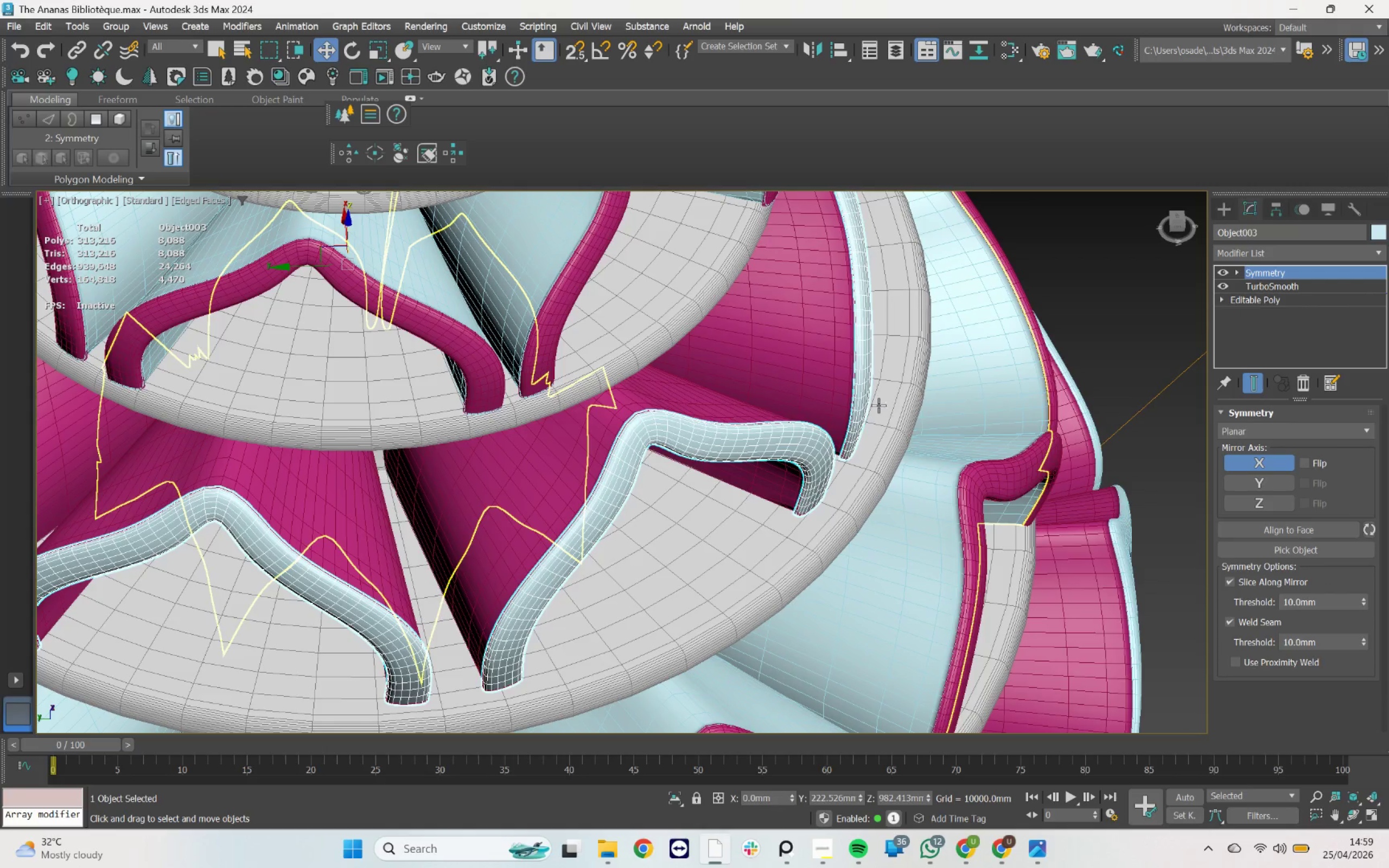 
scroll: coordinate [861, 375], scroll_direction: down, amount: 4.0
 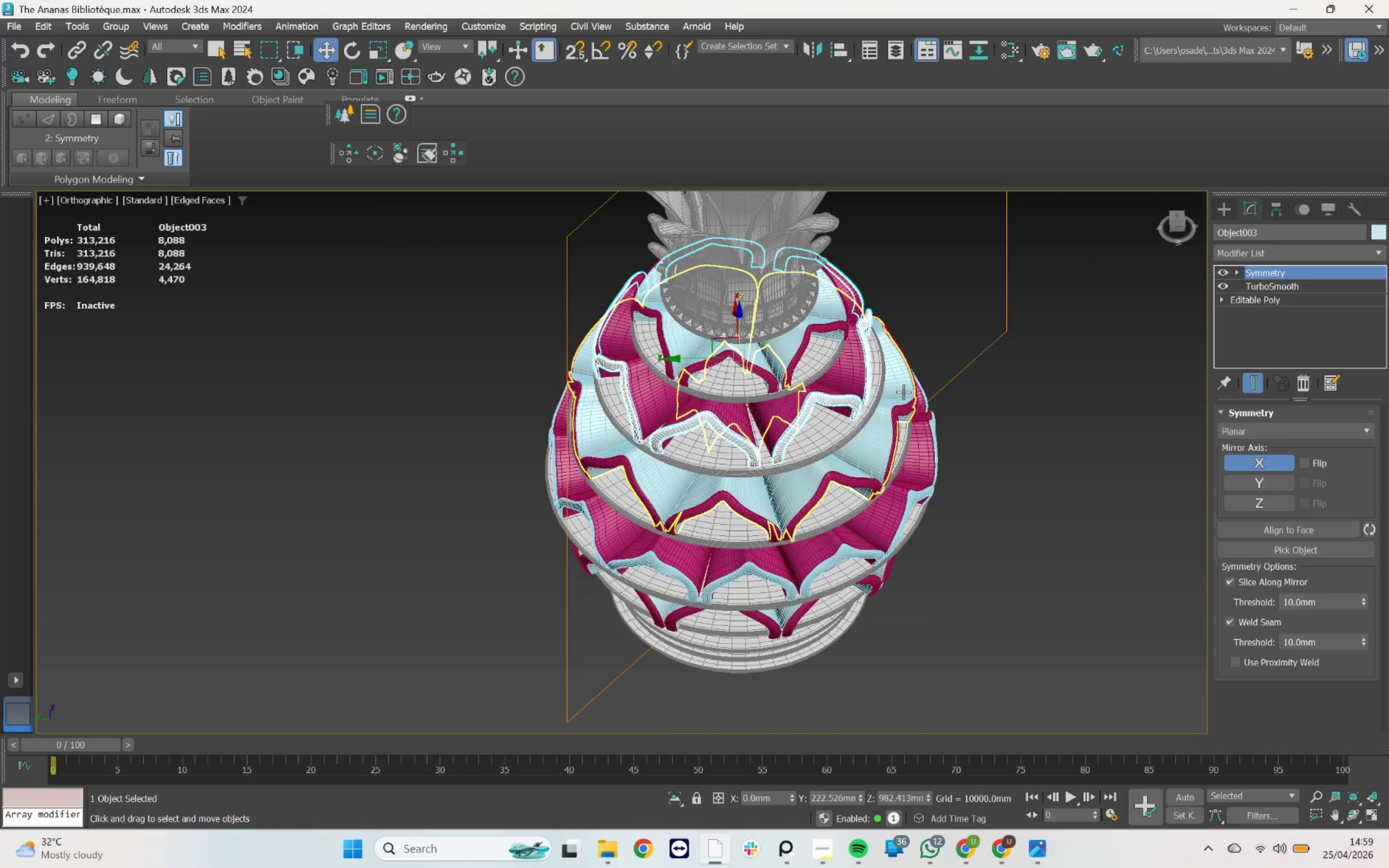 
hold_key(key=AltLeft, duration=2.53)
 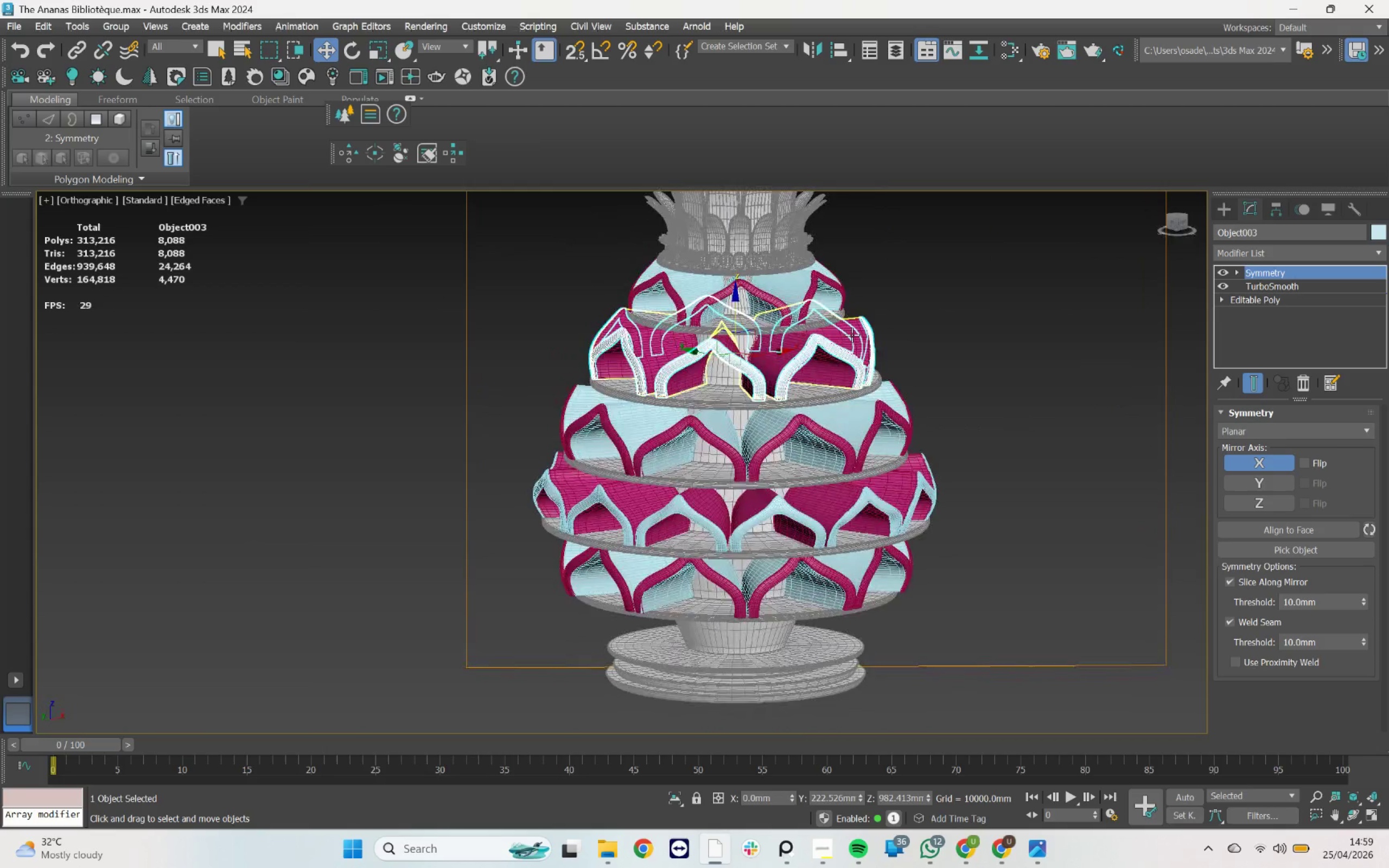 
scroll: coordinate [852, 335], scroll_direction: up, amount: 1.0
 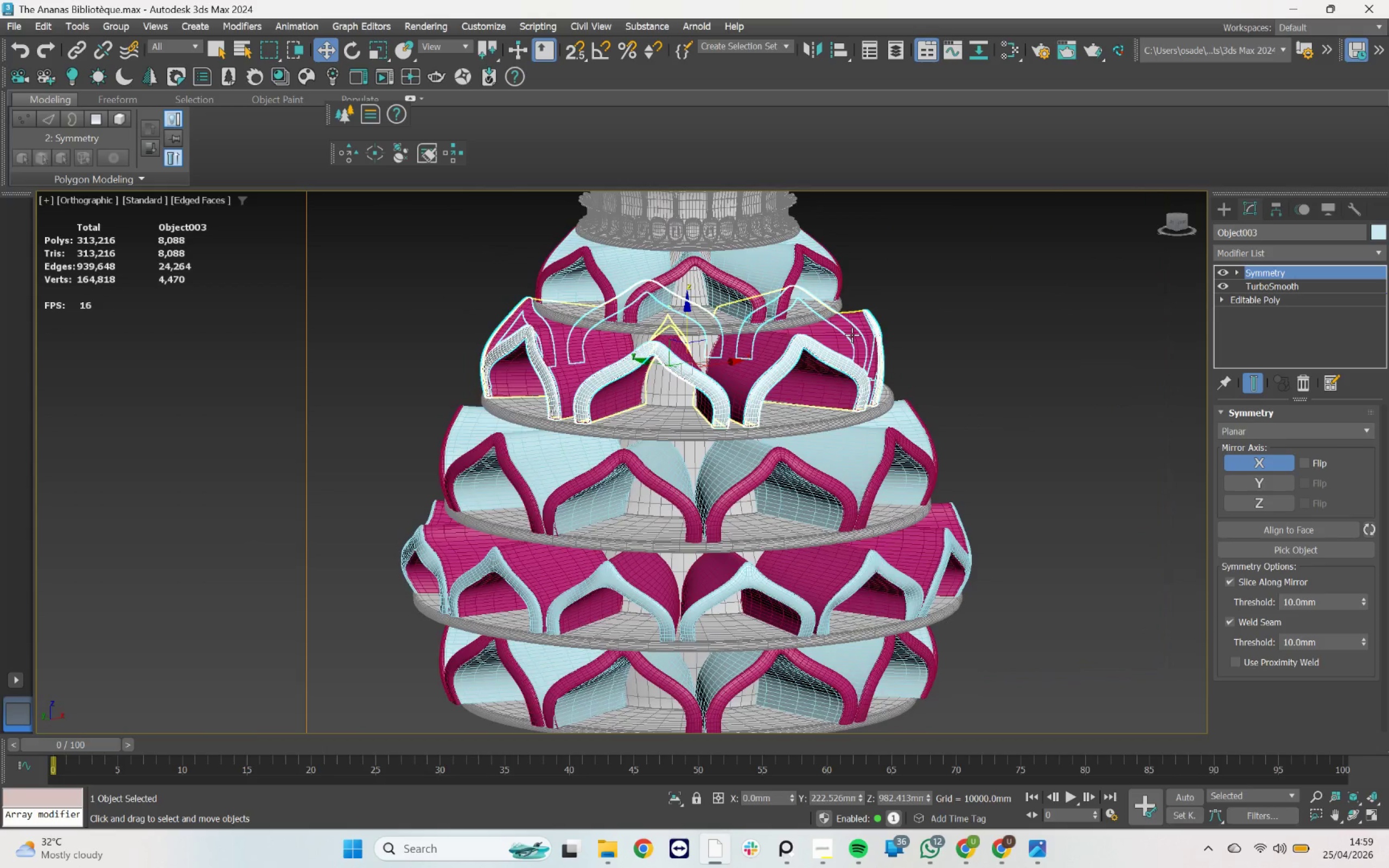 
hold_key(key=ControlLeft, duration=0.42)
left_click([852, 335])
 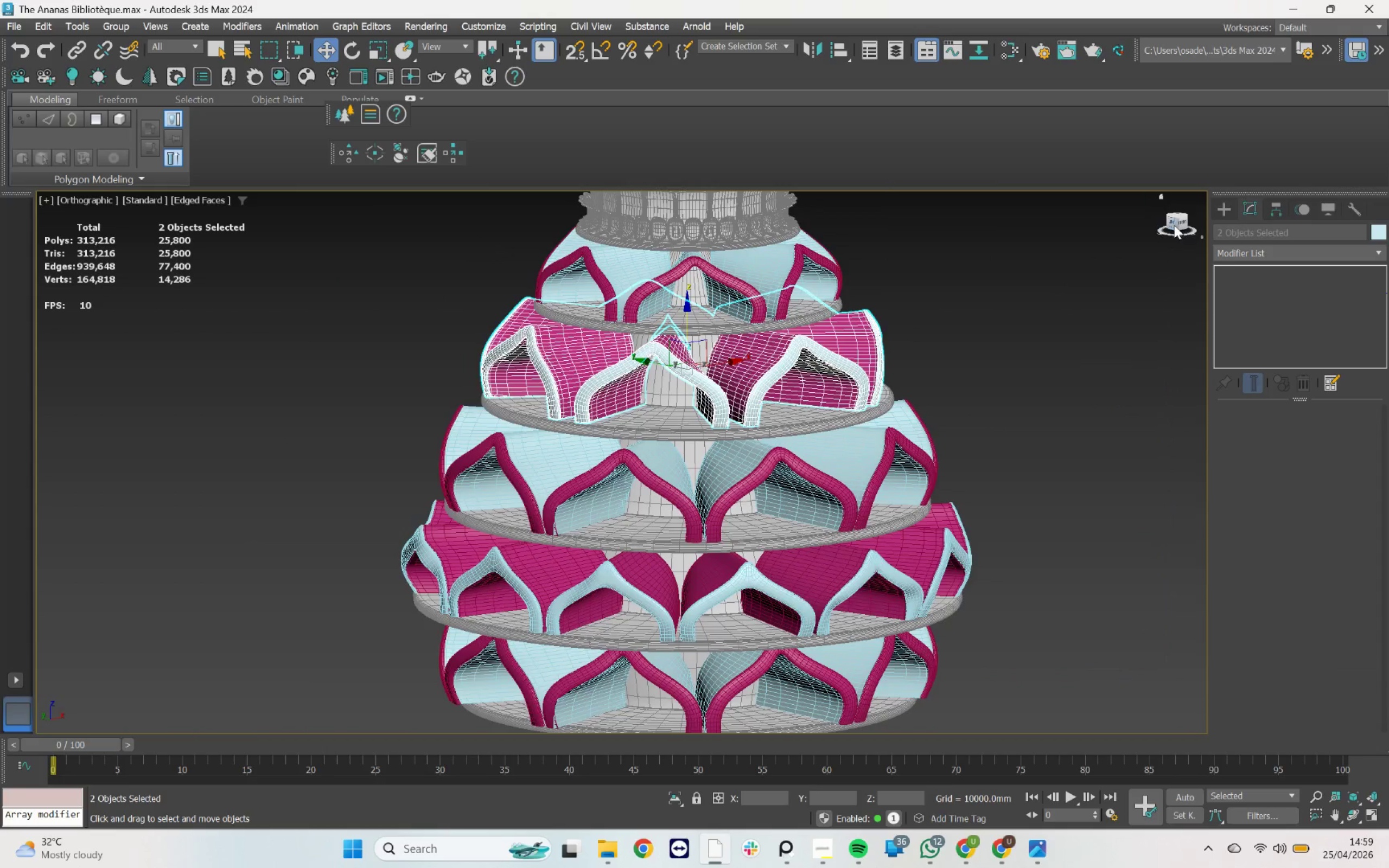 
left_click([1174, 224])
 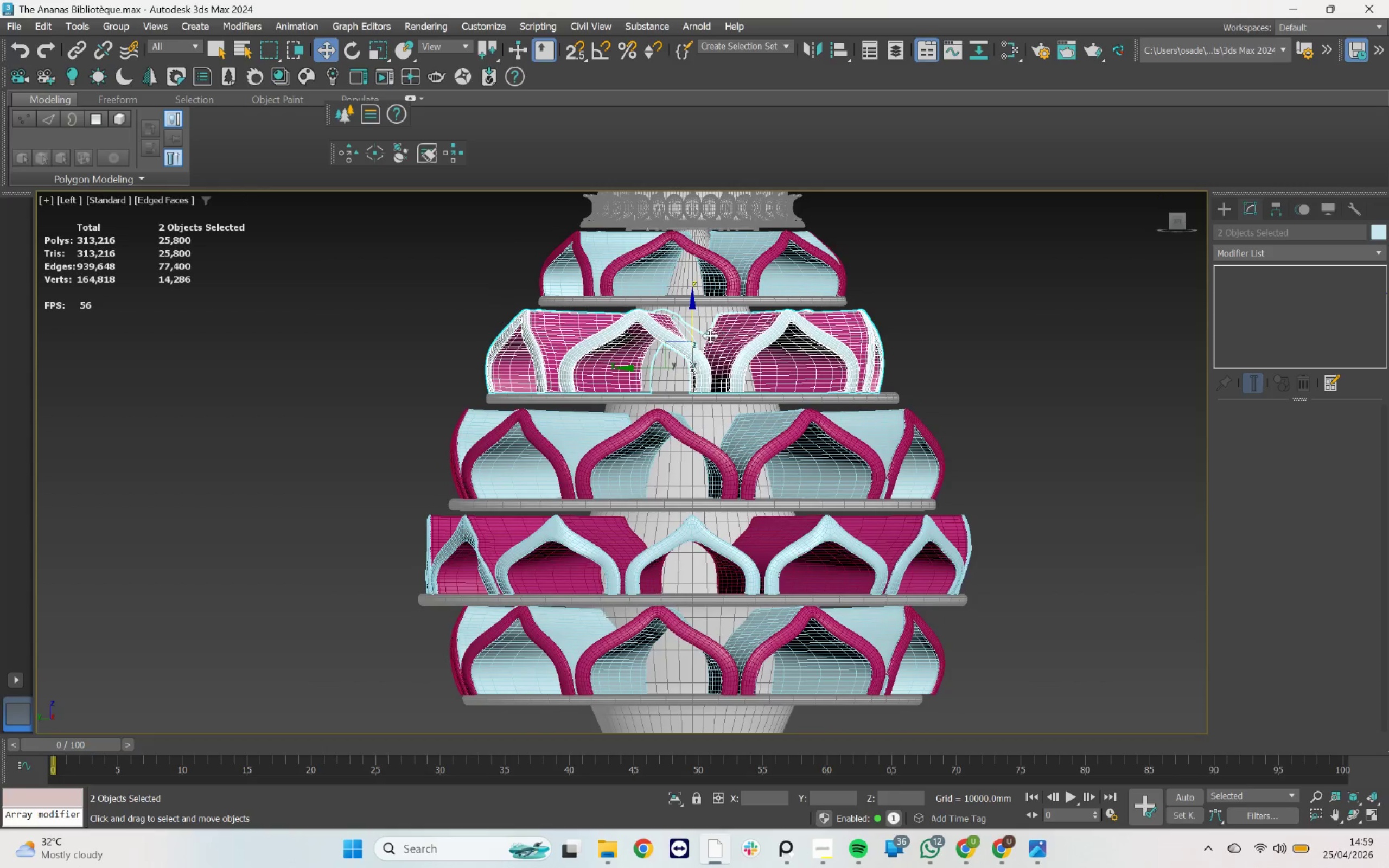 
scroll: coordinate [694, 331], scroll_direction: down, amount: 1.0
 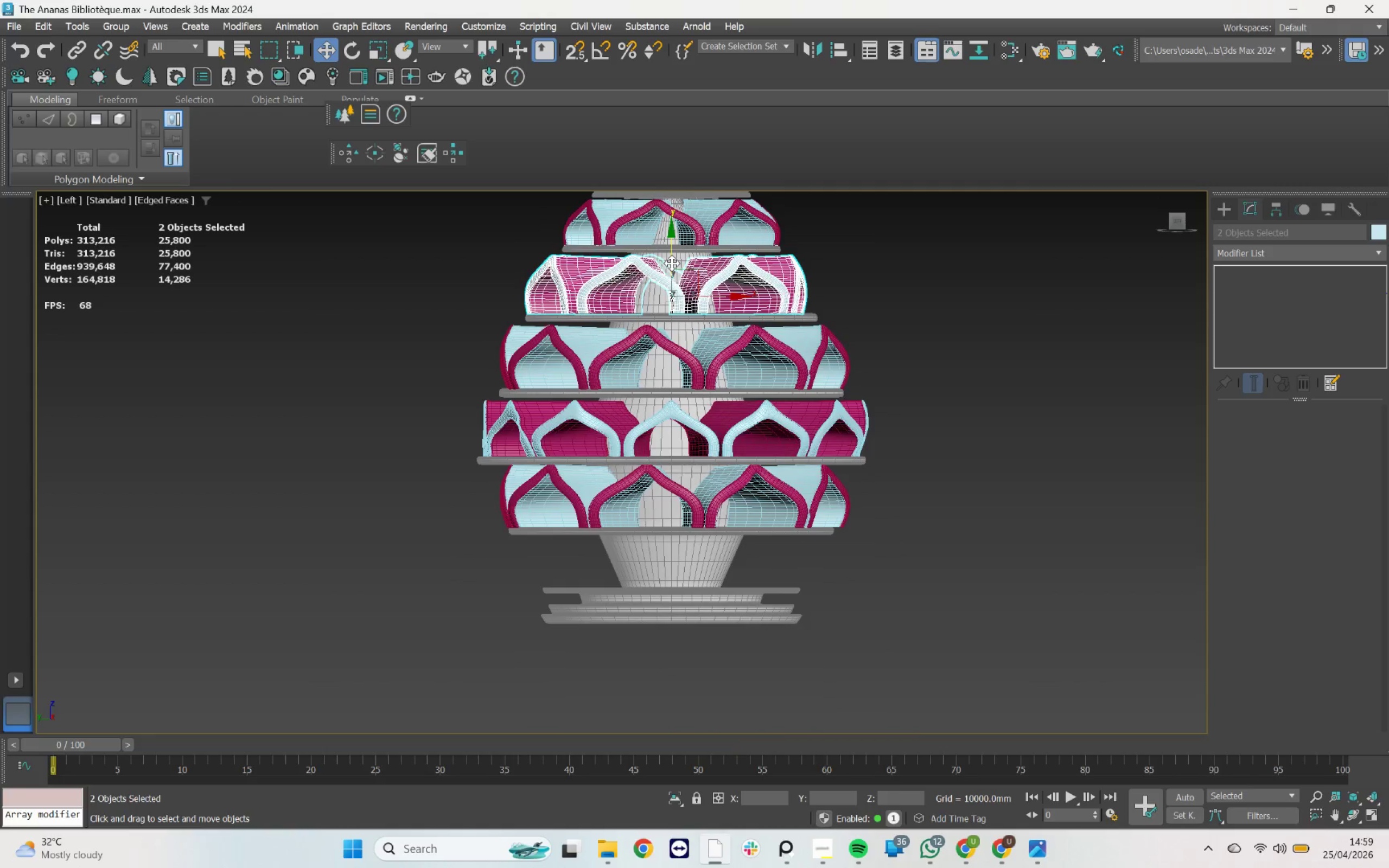 
hold_key(key=ShiftLeft, duration=3.48)
left_click_drag(start_coordinate=[672, 263], to_coordinate=[697, 540])
 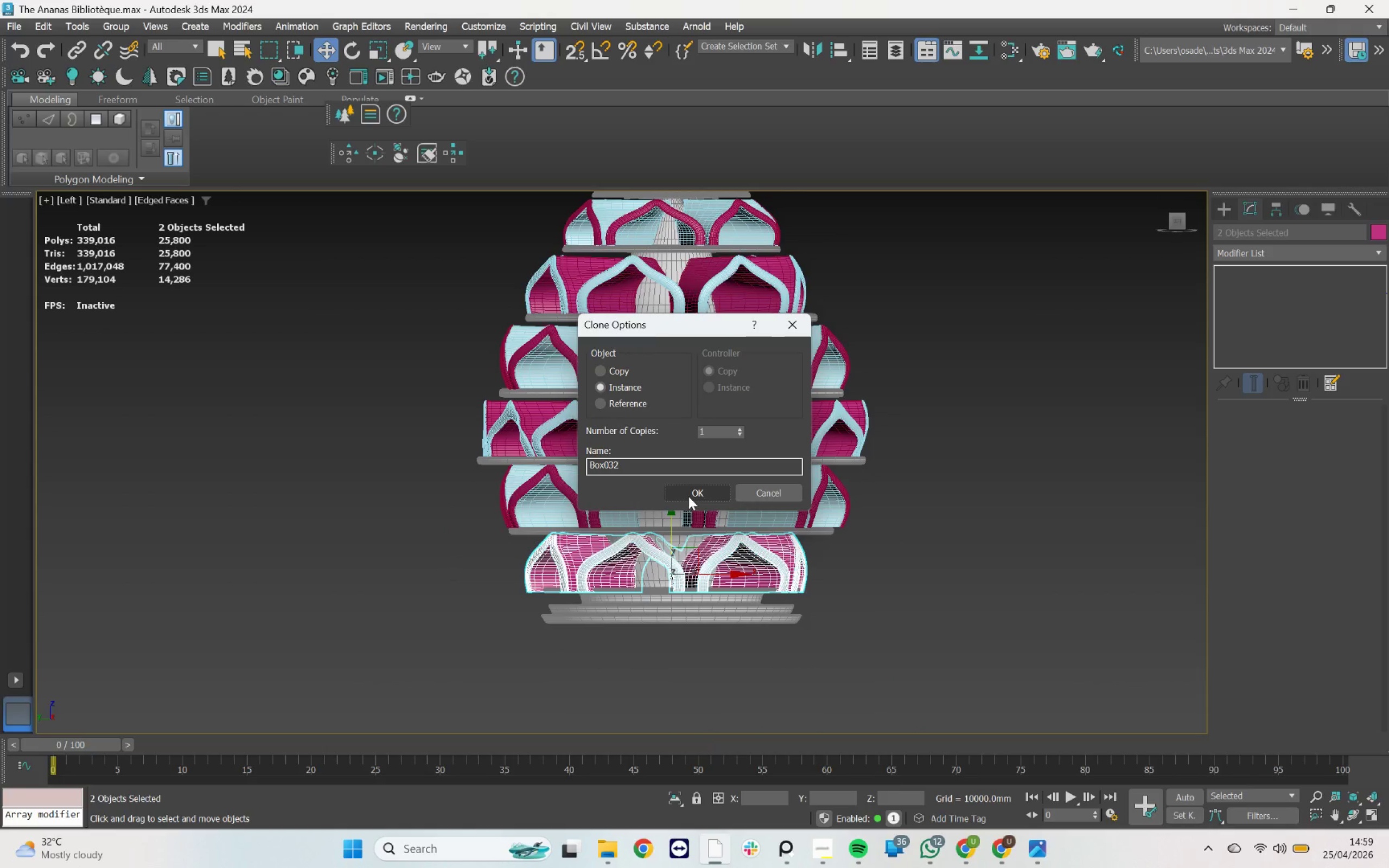 
left_click([689, 495])
 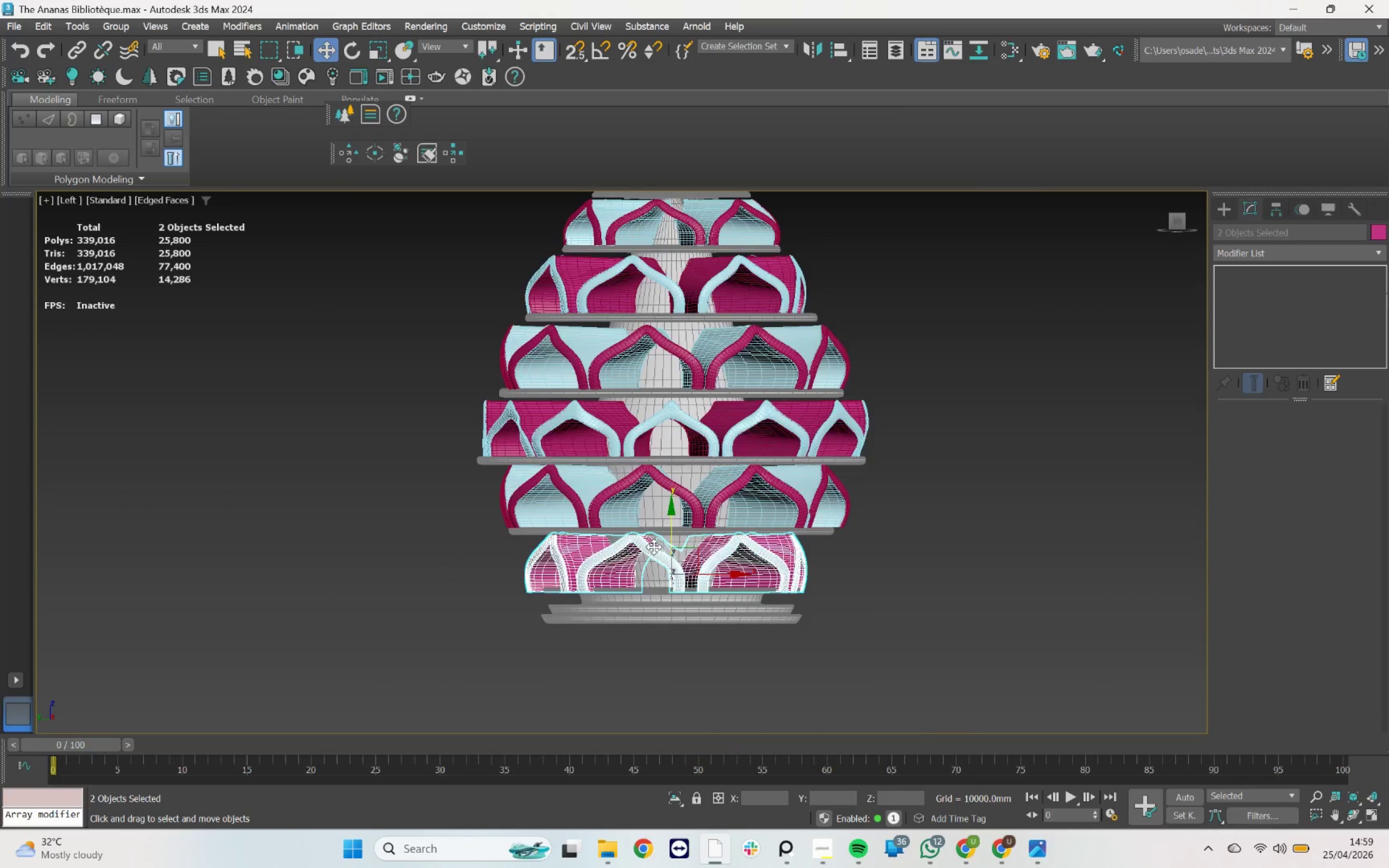 
scroll: coordinate [654, 548], scroll_direction: up, amount: 4.0
 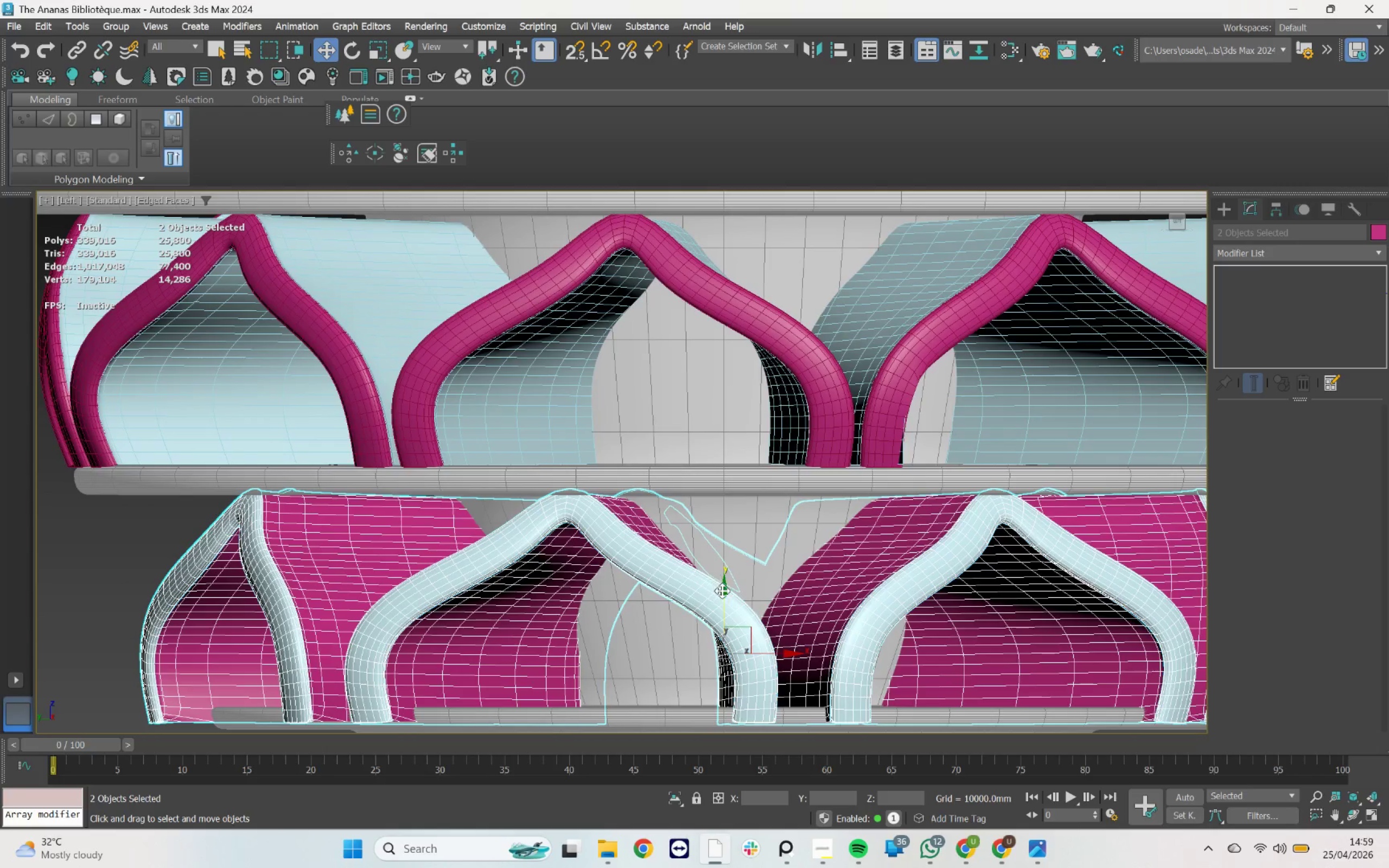 
left_click_drag(start_coordinate=[725, 593], to_coordinate=[727, 596])
 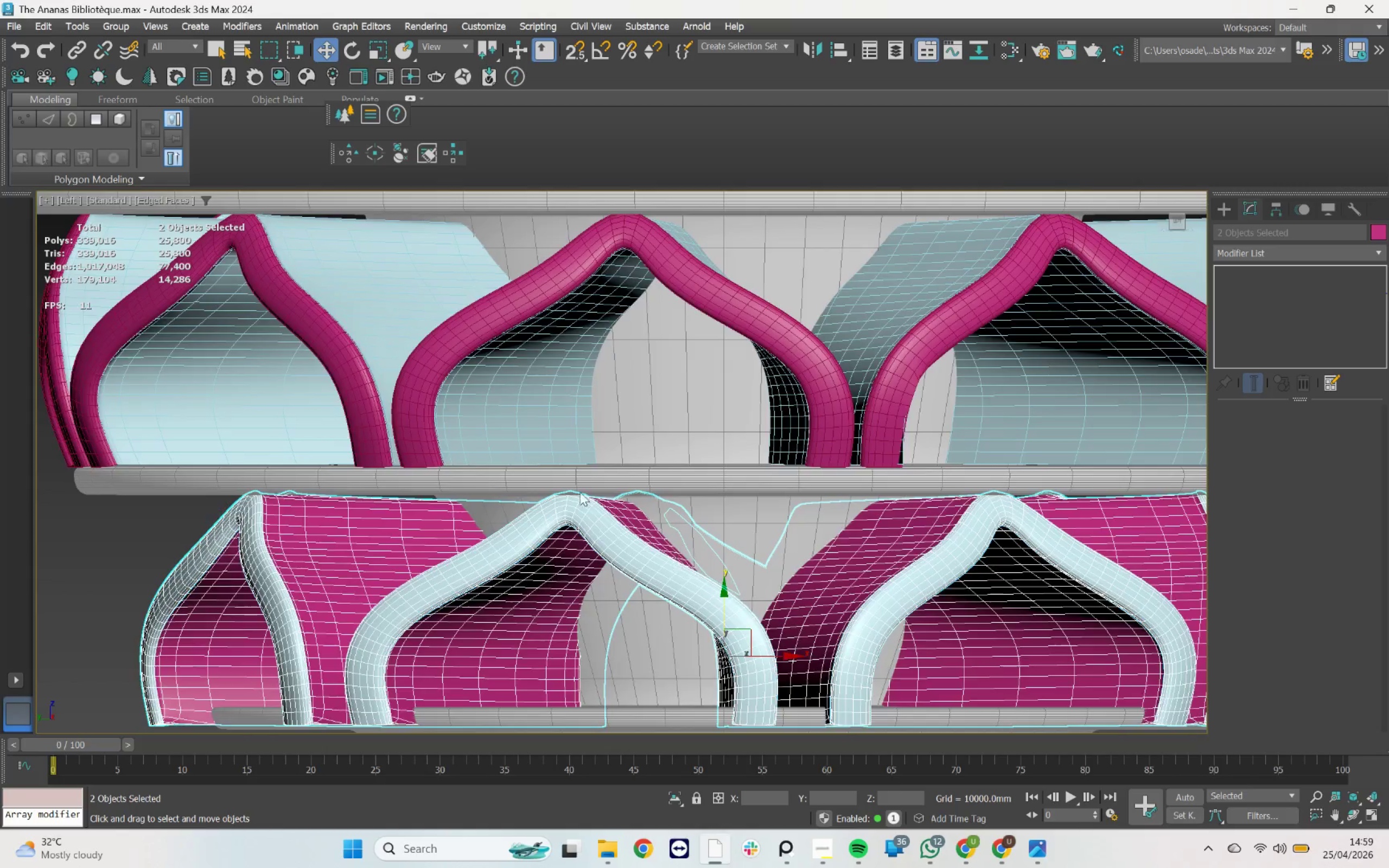 
scroll: coordinate [561, 478], scroll_direction: down, amount: 2.0
 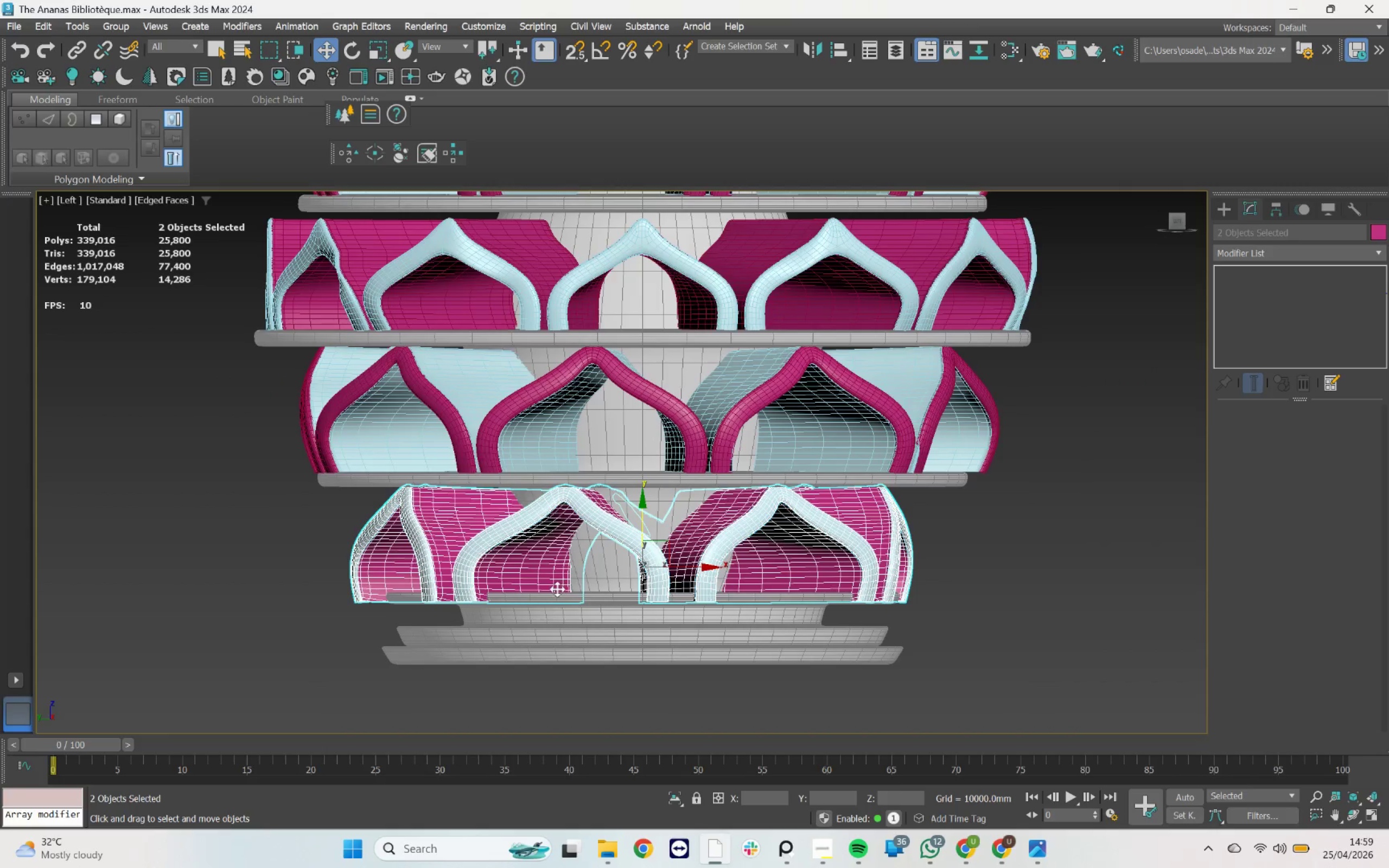 
left_click([594, 604])
 